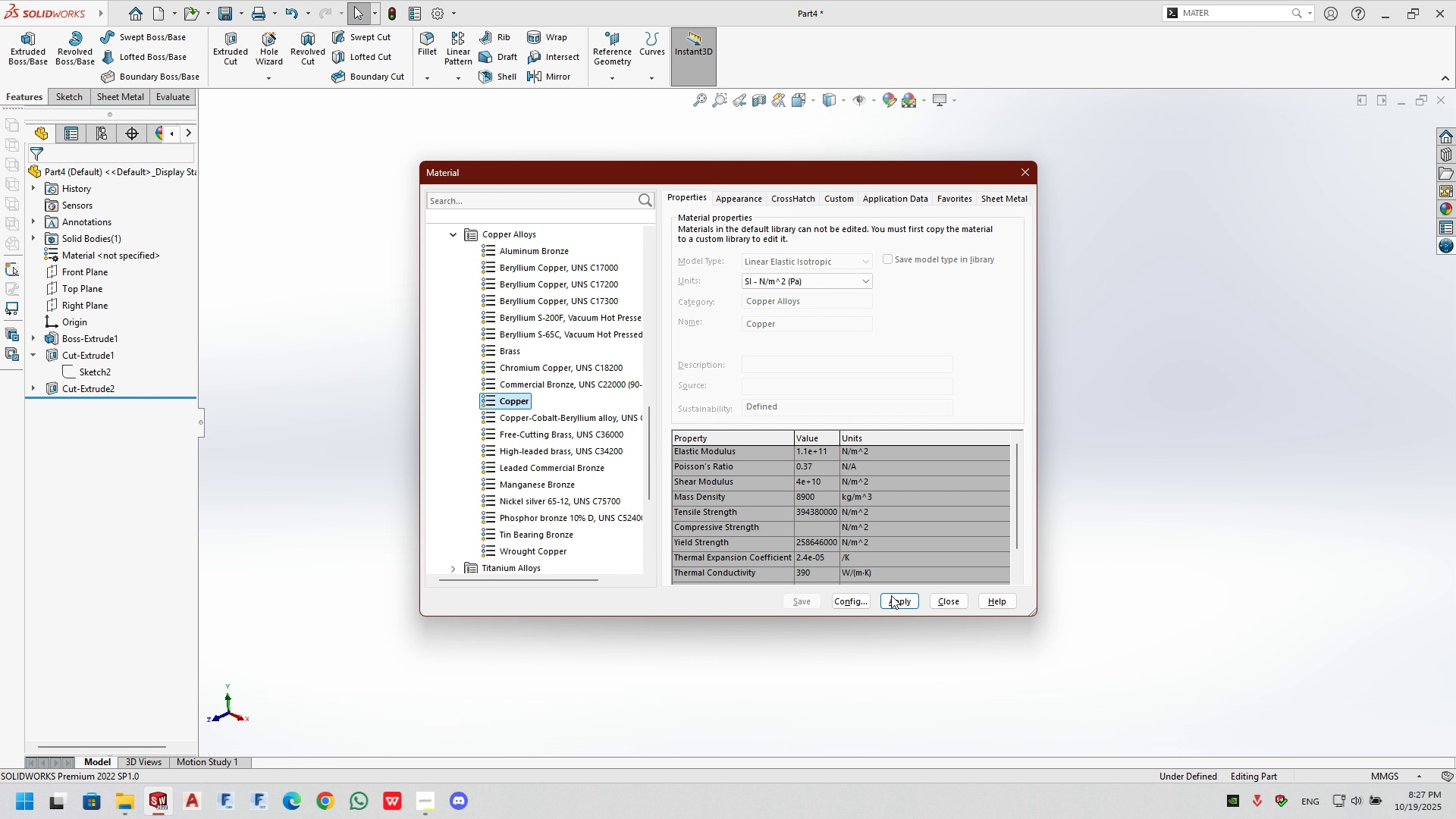 
left_click([899, 602])
 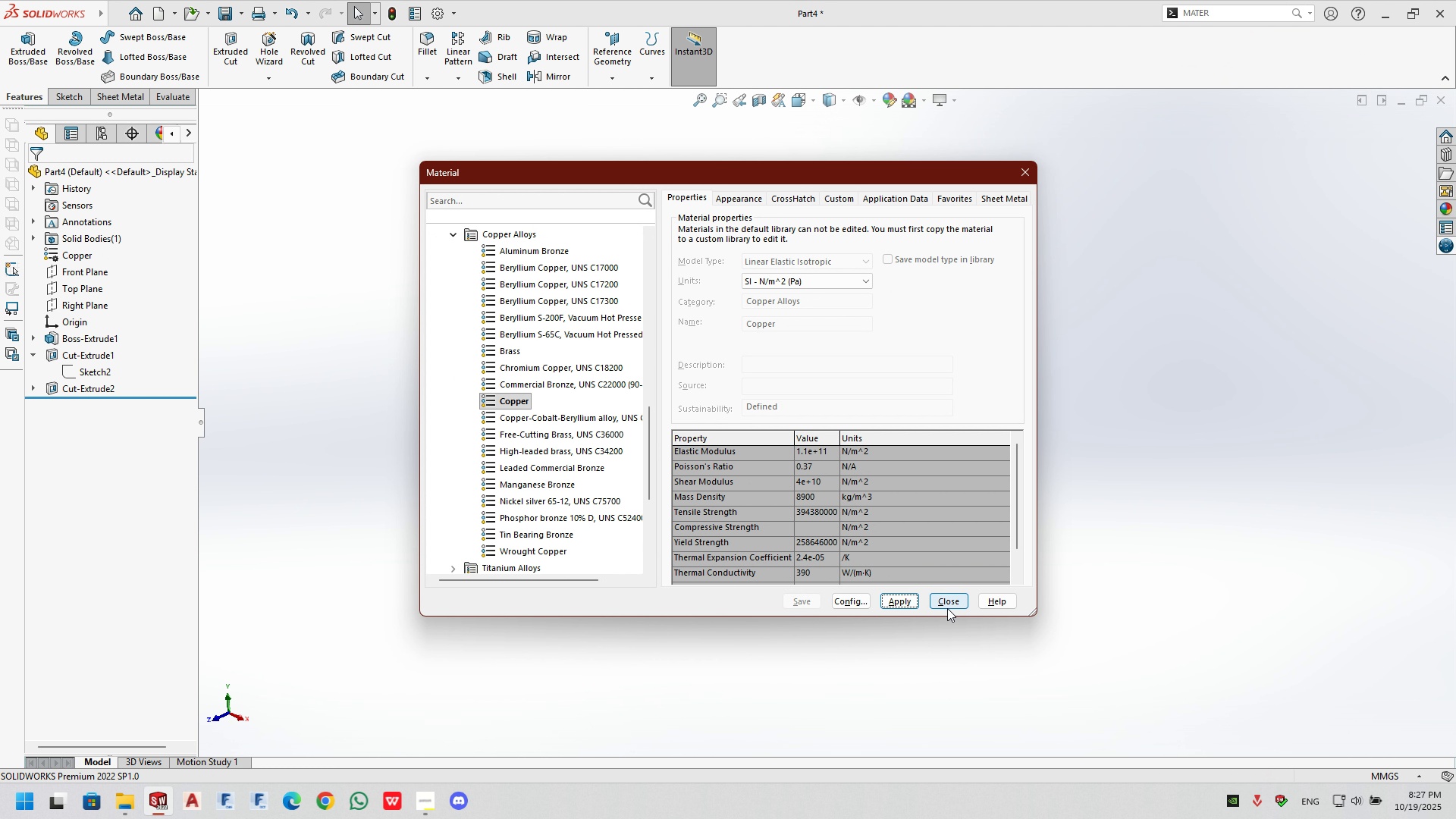 
left_click([947, 608])
 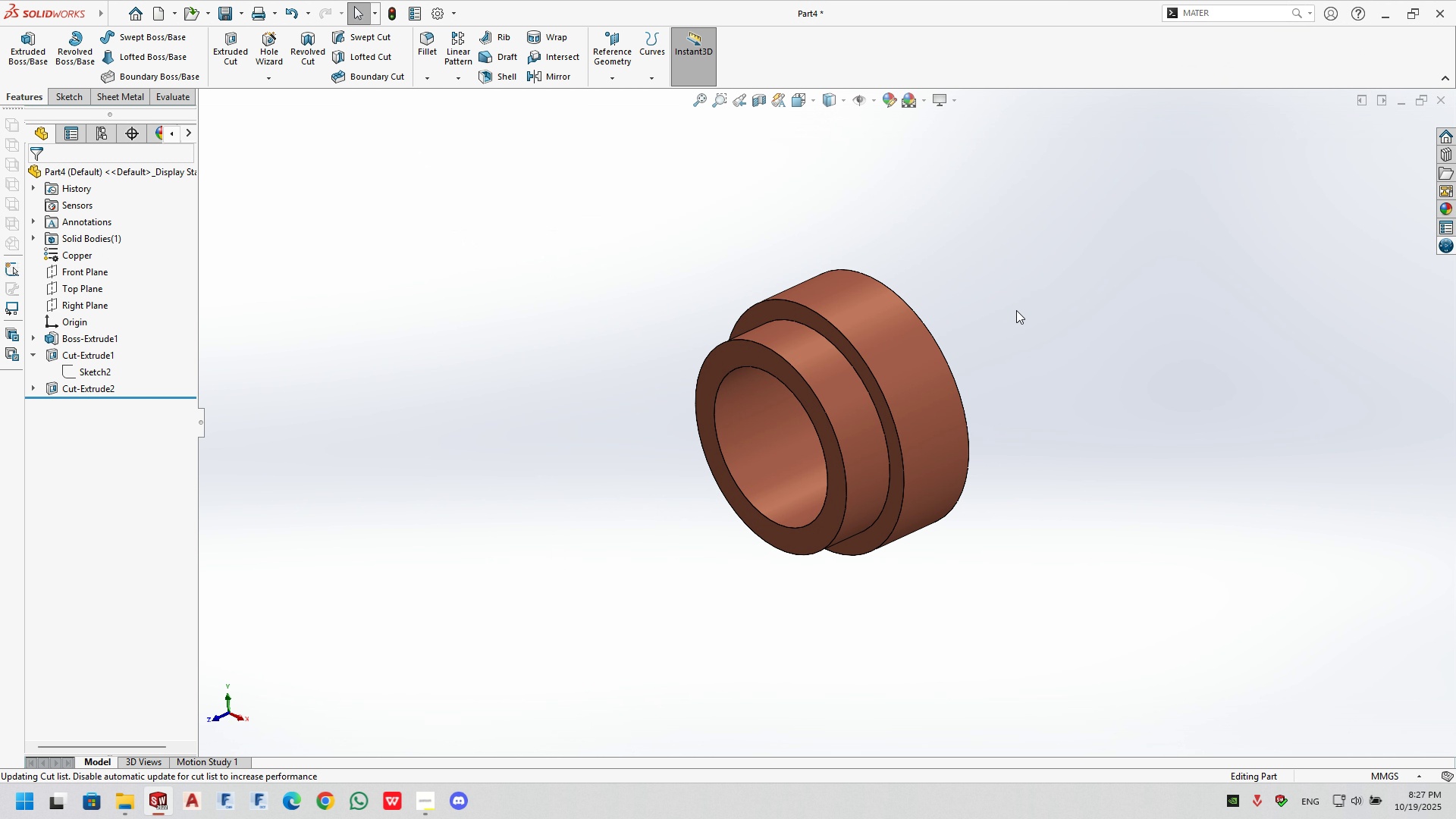 
left_click([1018, 308])
 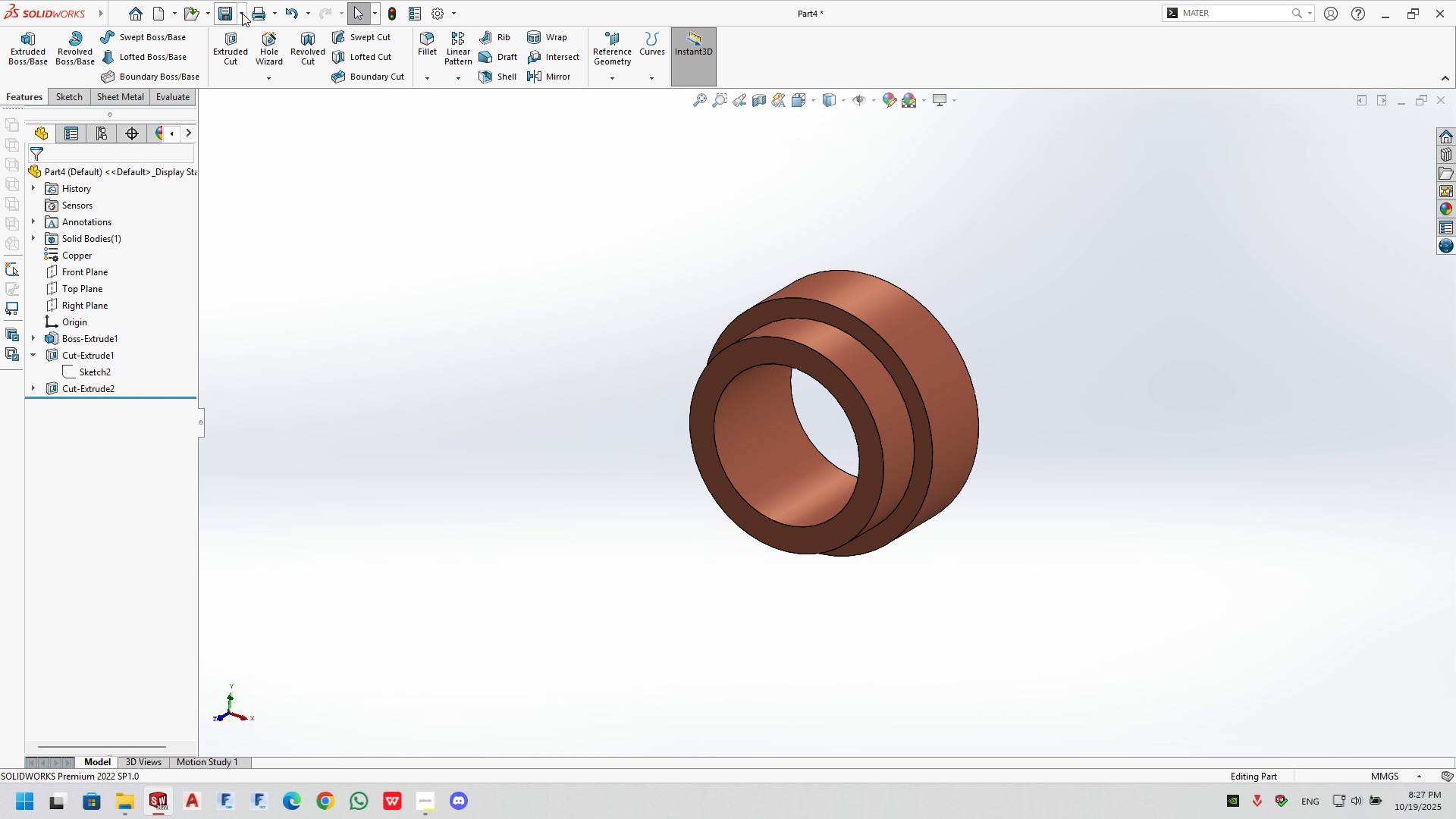 
double_click([243, 57])
 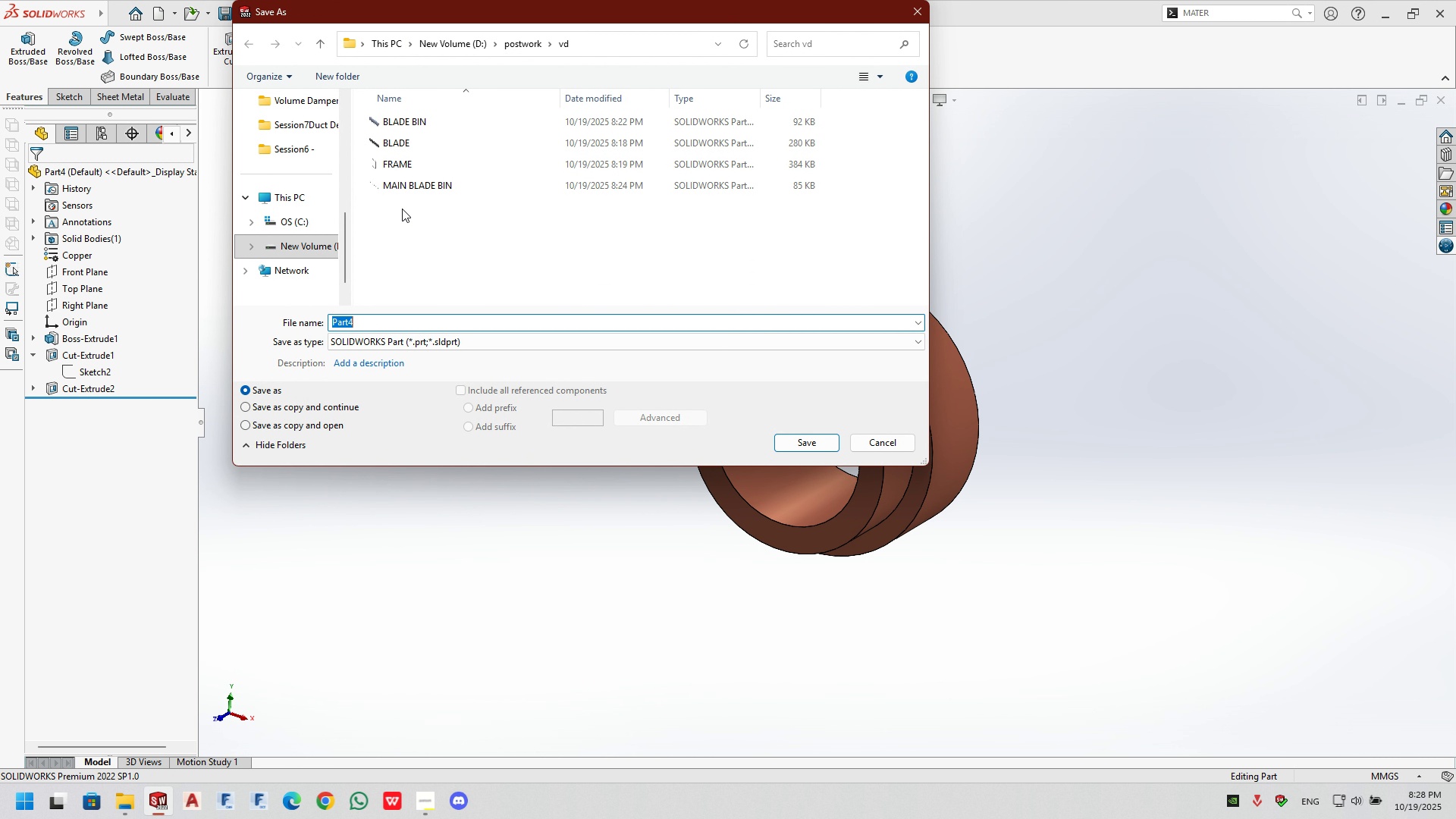 
type(coper)
key(Backspace)
key(Backspace)
type(per sew)
key(Backspace)
type(eal)
key(Backspace)
key(Backspace)
key(Backspace)
key(Backspace)
type(eal)
 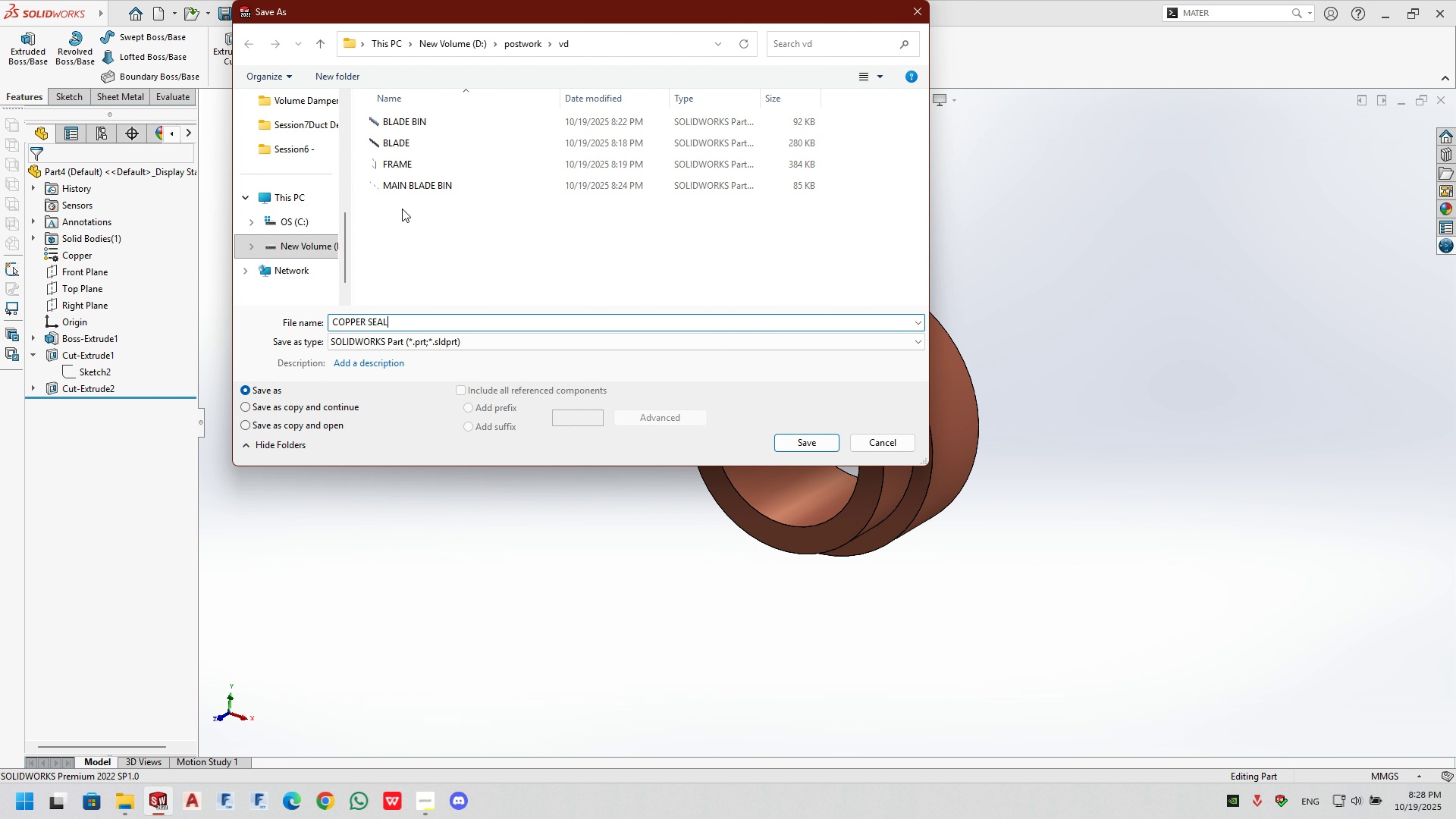 
key(Enter)
 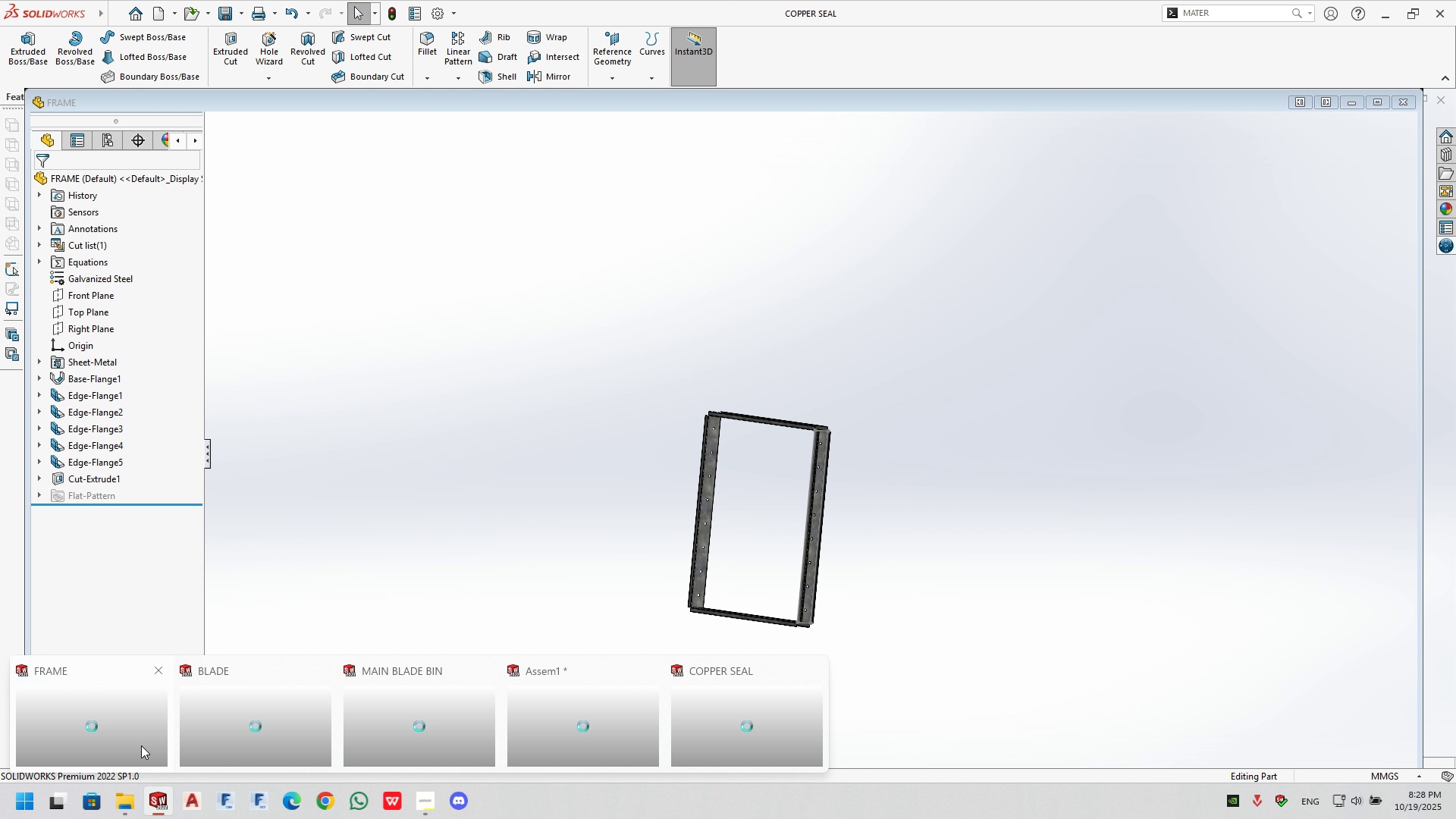 
left_click([598, 742])
 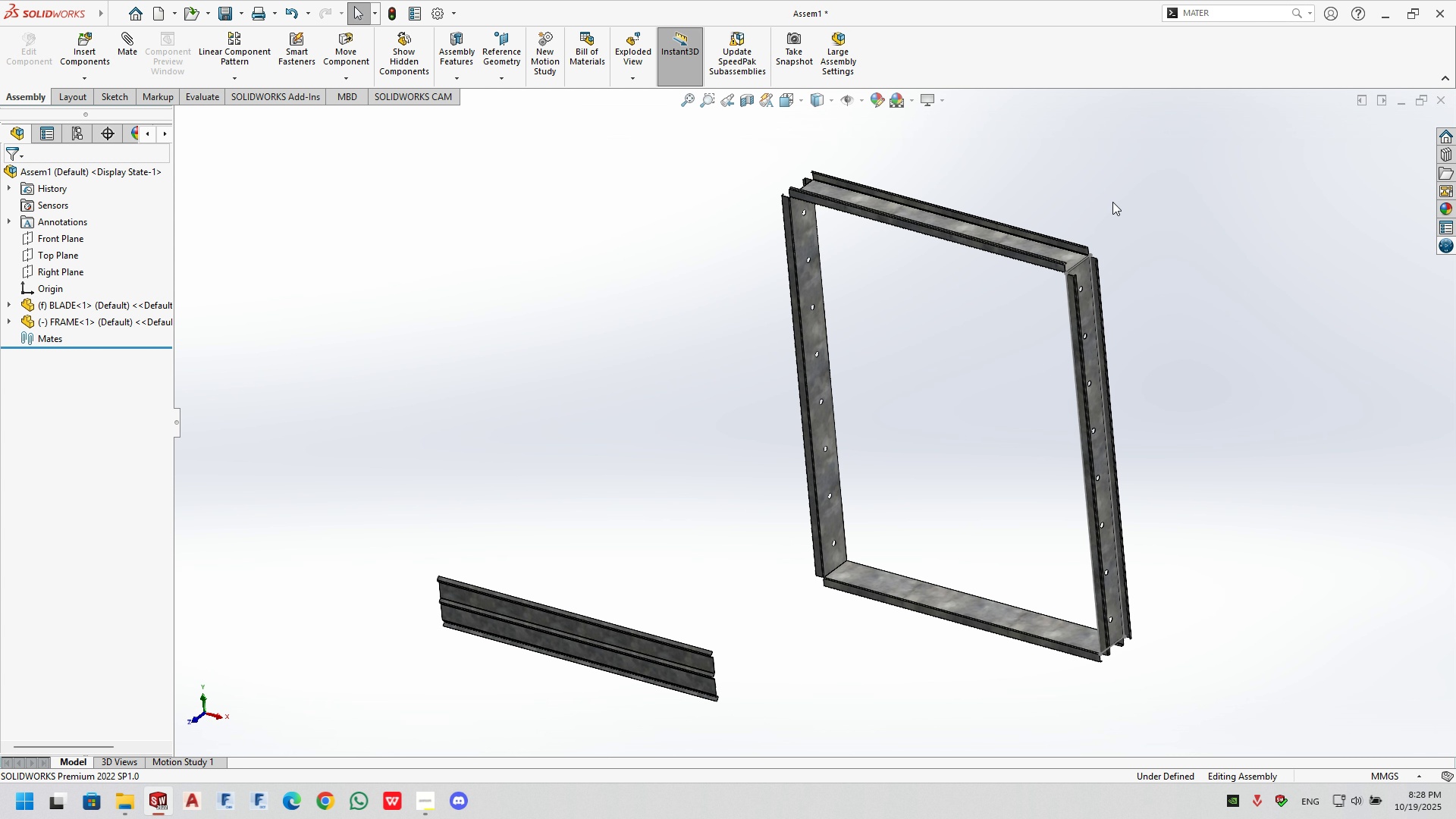 
scroll: coordinate [1109, 290], scroll_direction: down, amount: 1.0
 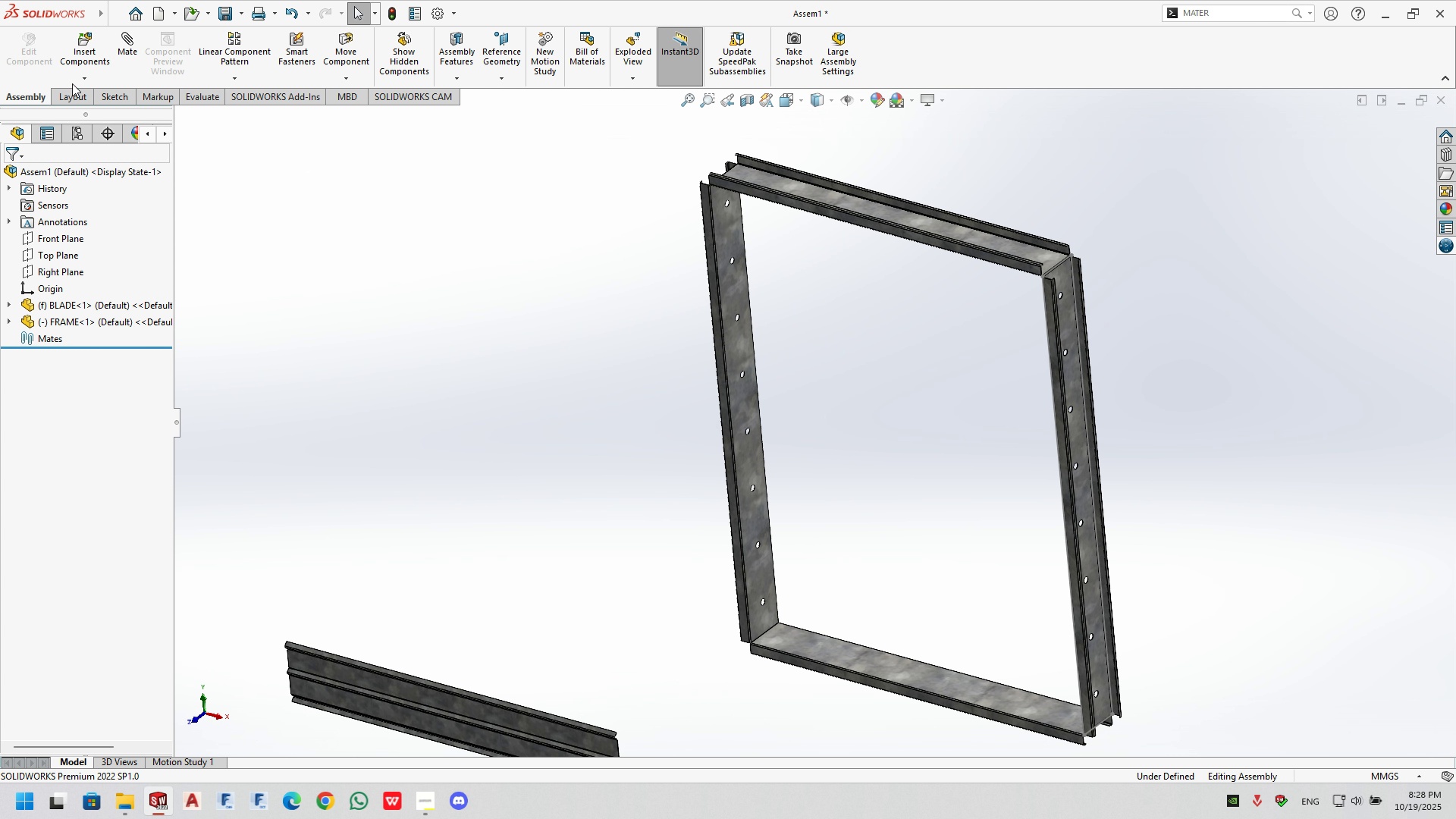 
left_click([83, 68])
 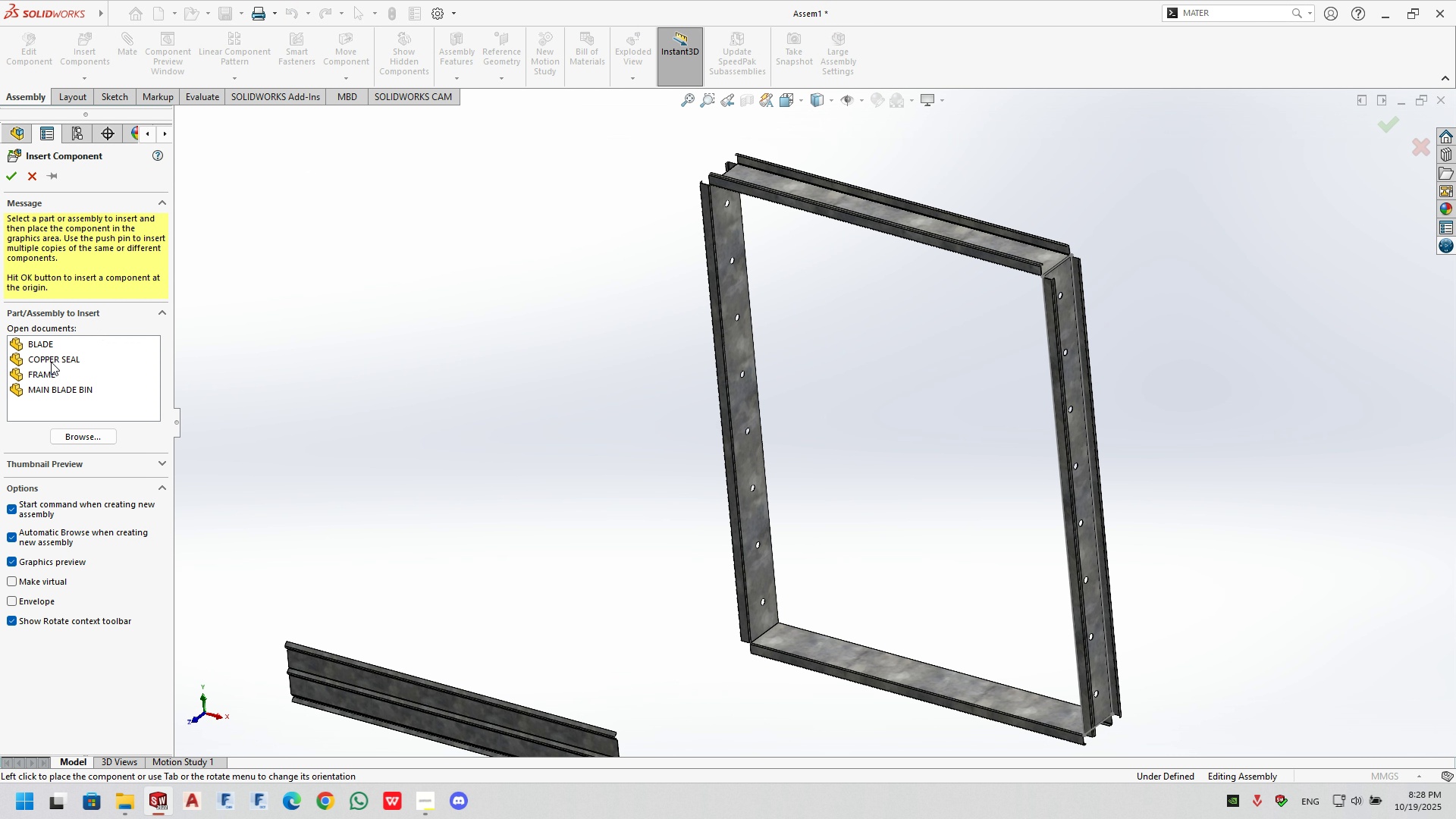 
left_click([52, 356])
 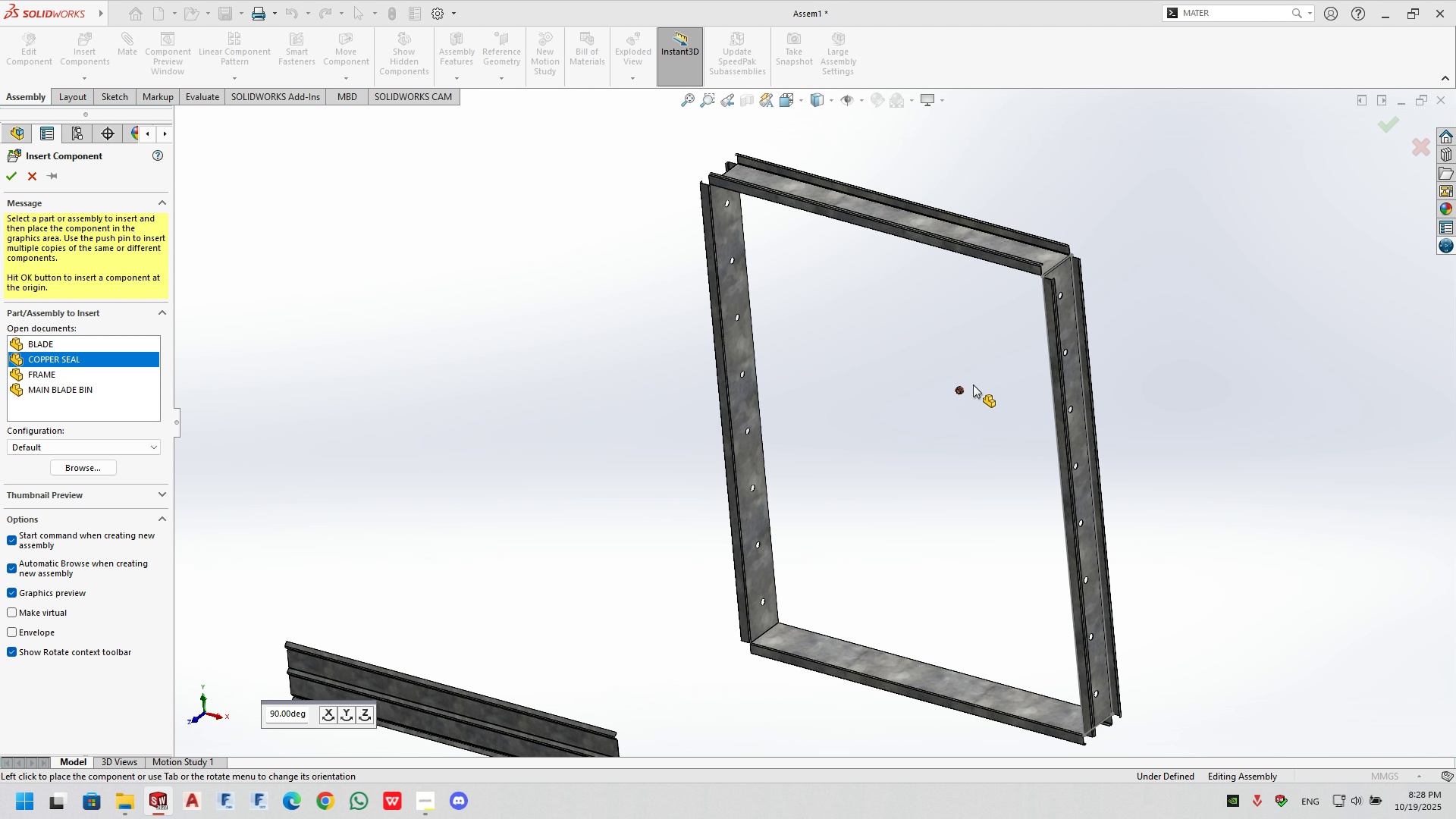 
scroll: coordinate [997, 284], scroll_direction: down, amount: 7.0
 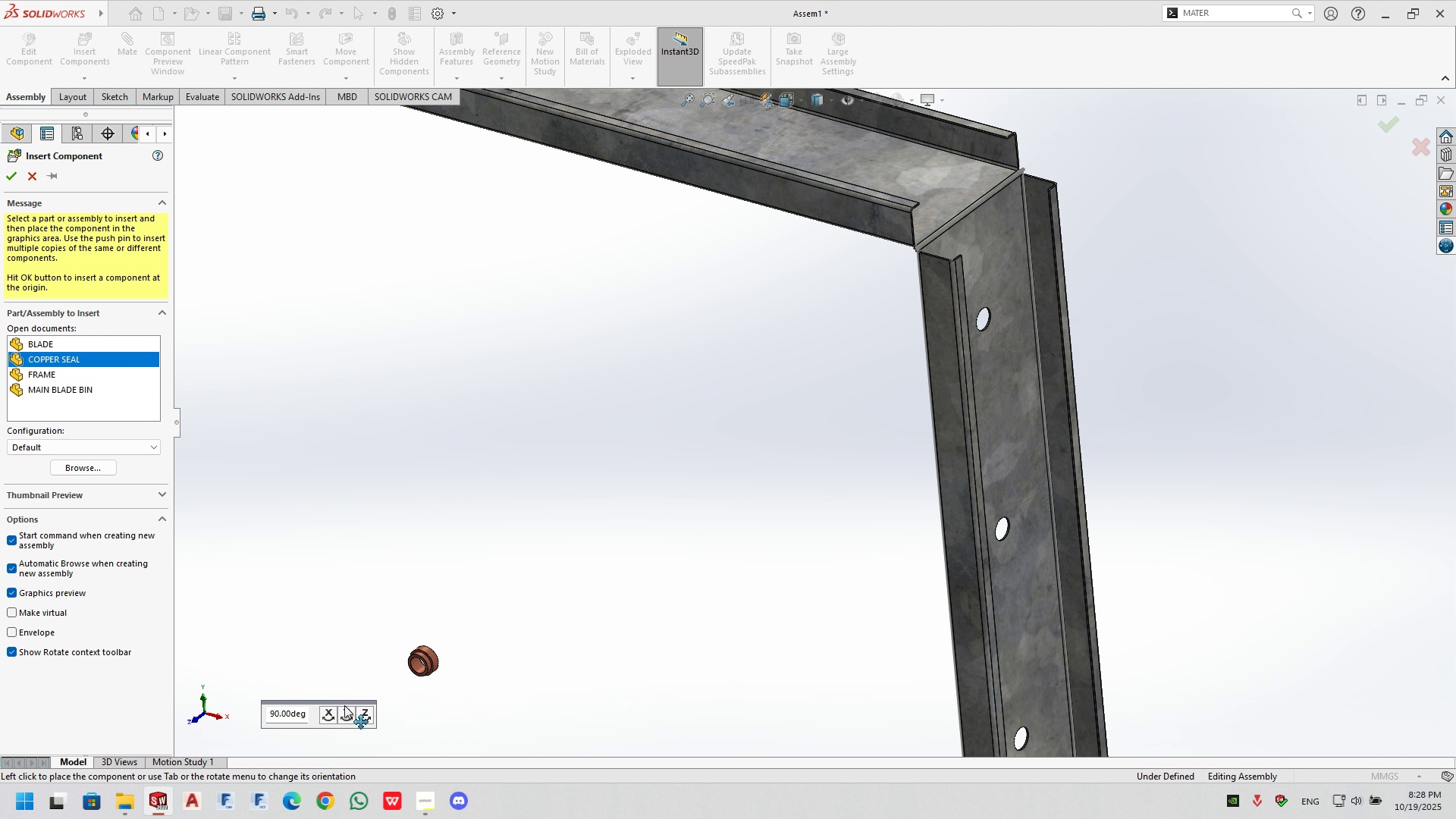 
left_click([351, 710])
 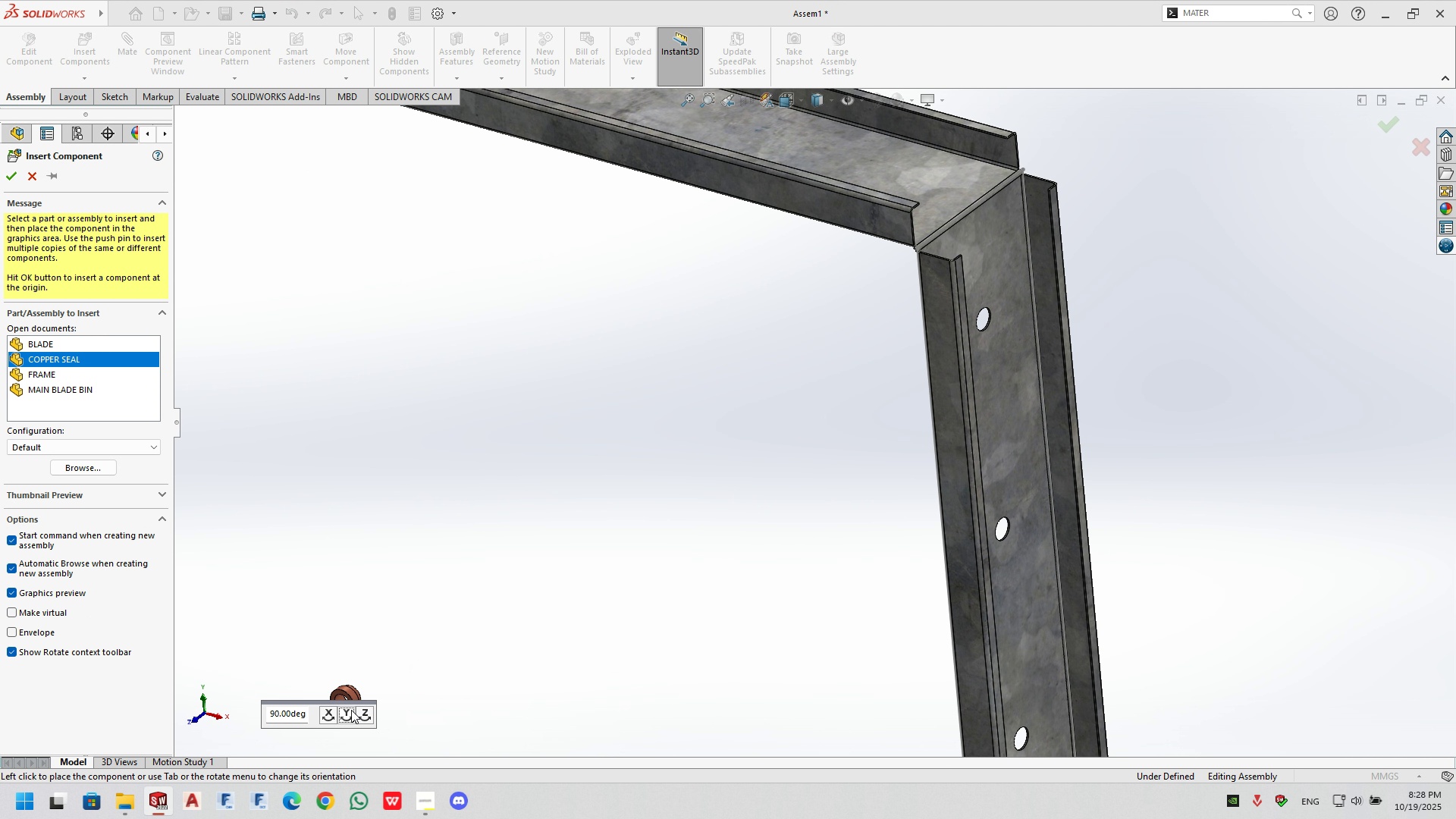 
double_click([351, 710])
 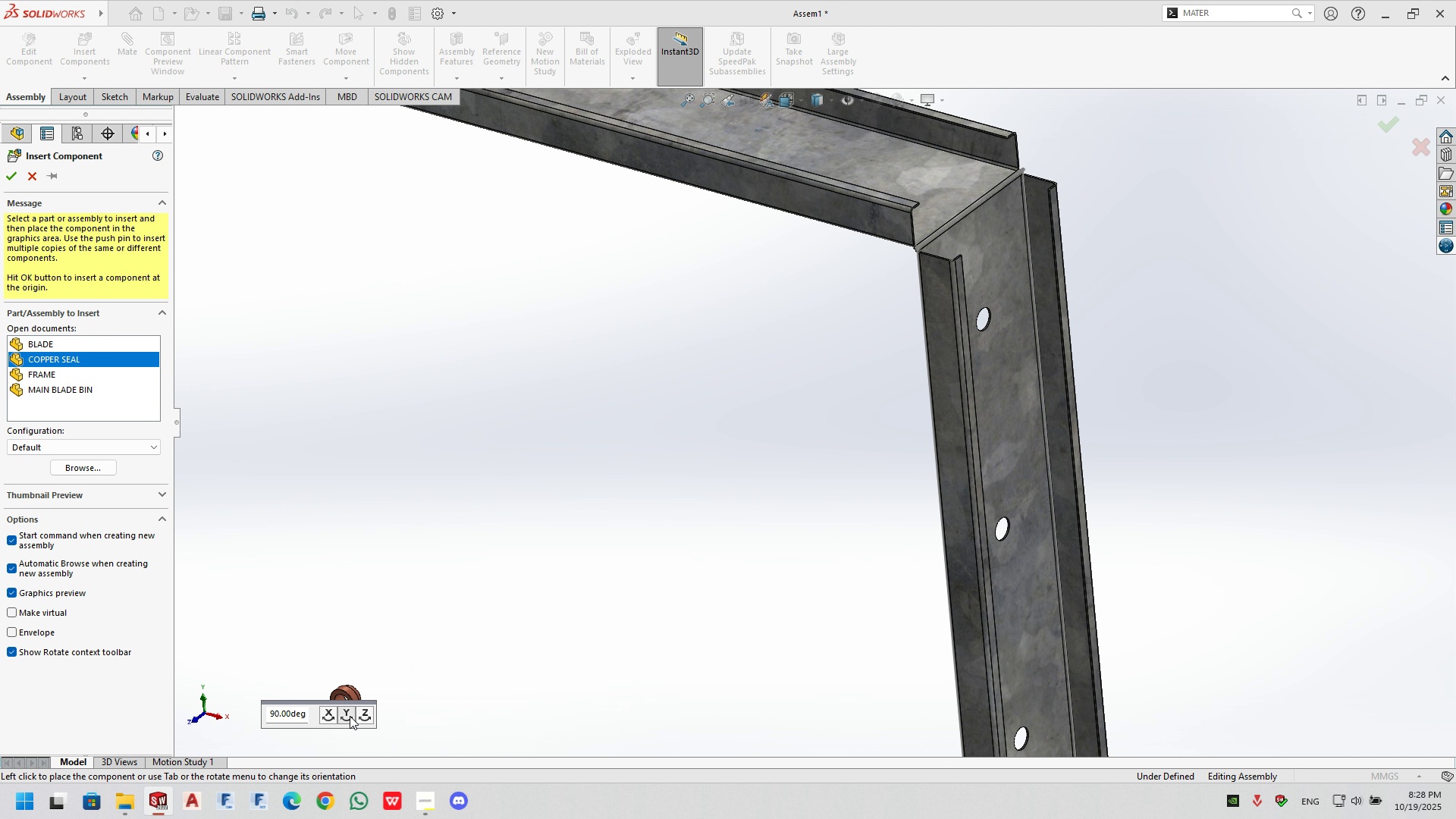 
left_click([350, 716])
 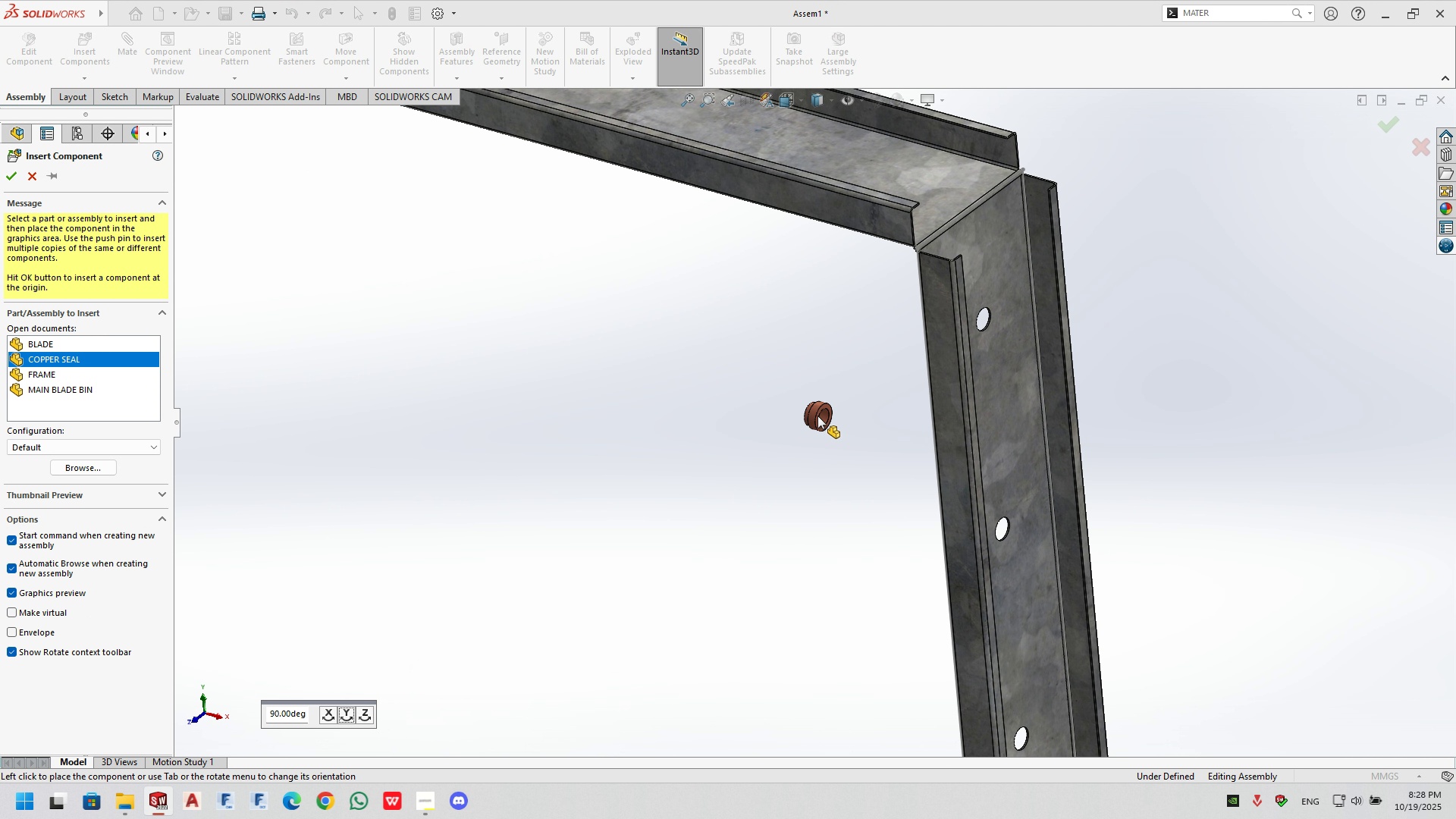 
left_click([817, 416])
 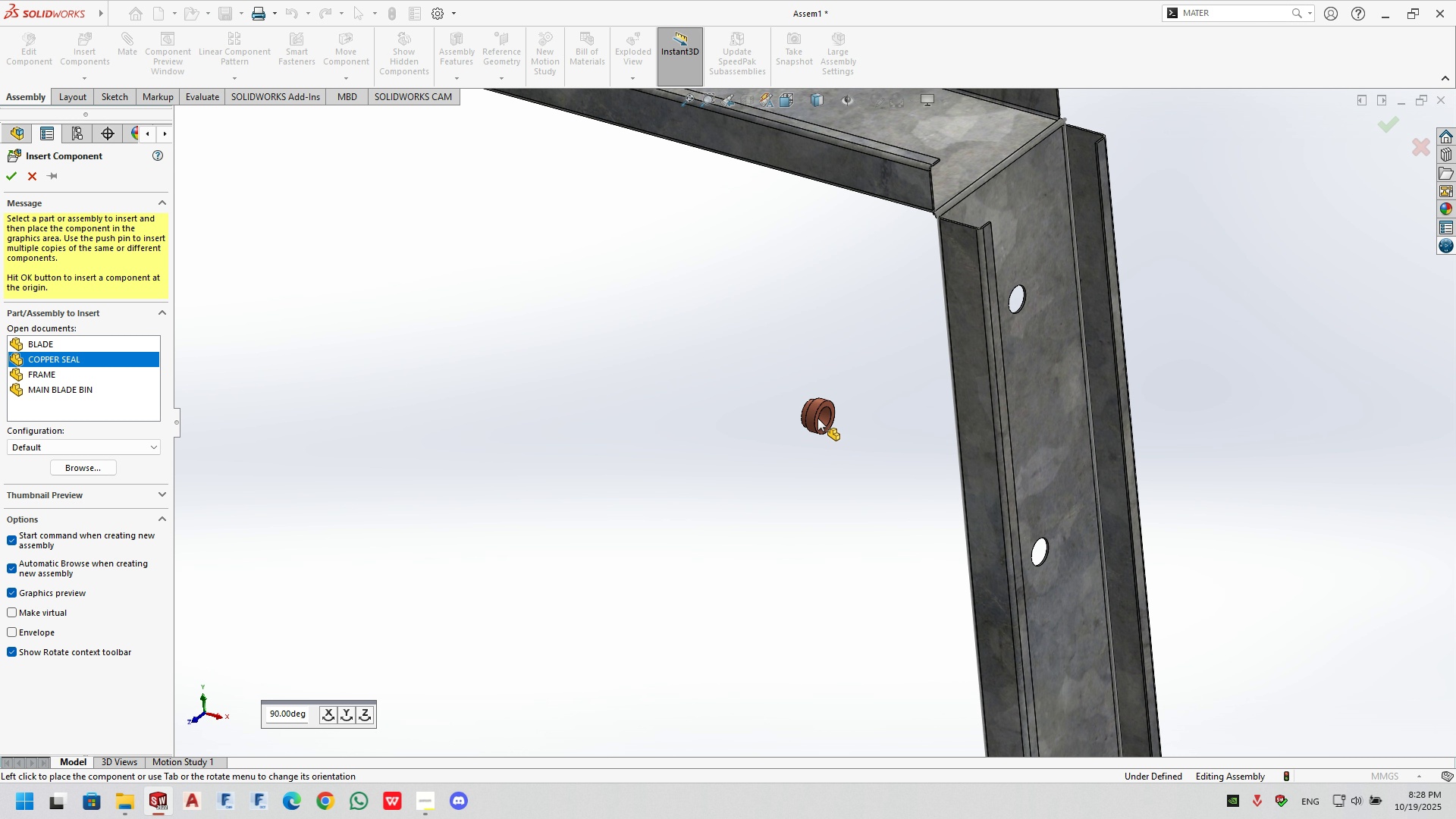 
scroll: coordinate [815, 421], scroll_direction: down, amount: 5.0
 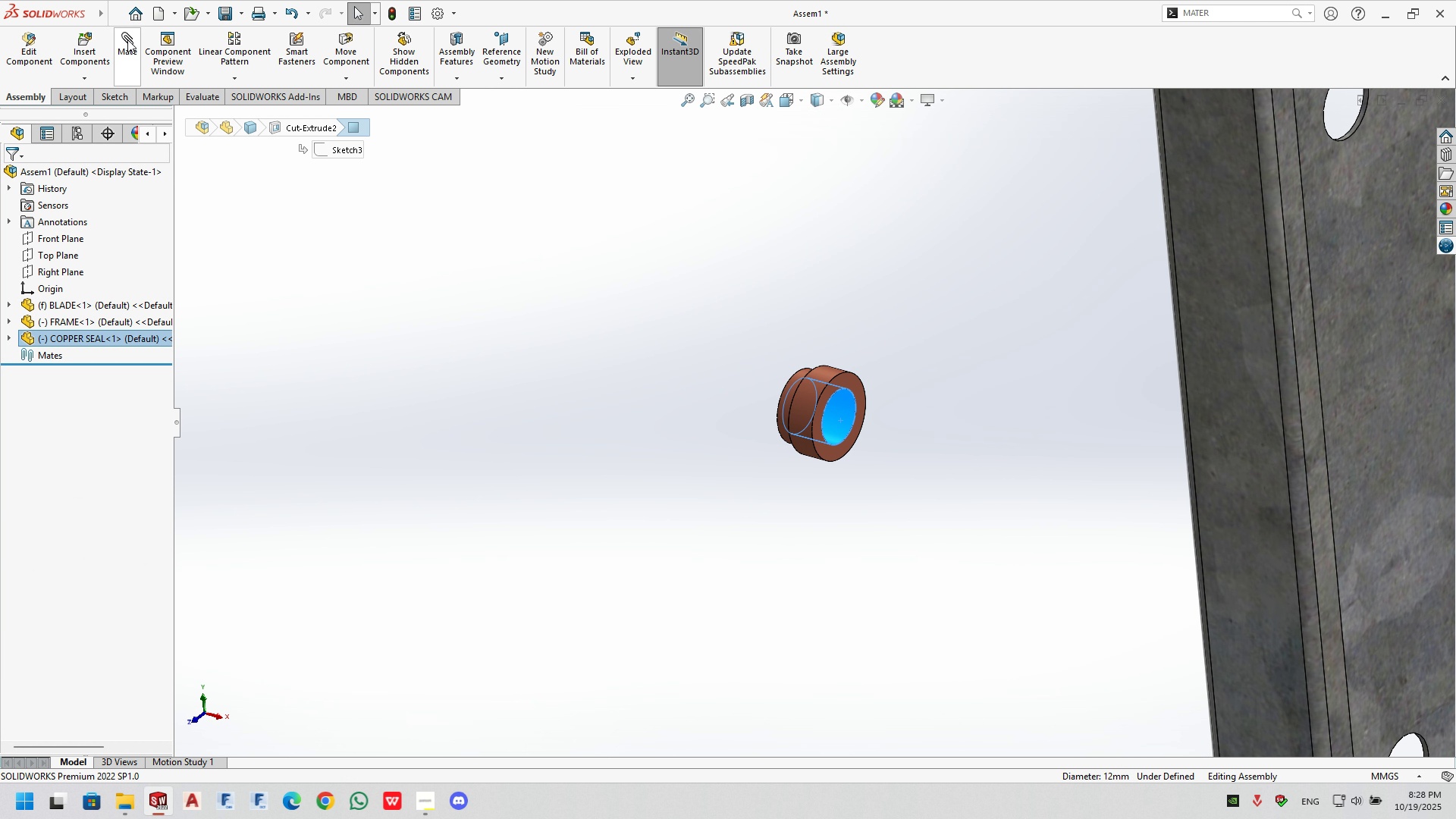 
left_click([134, 52])
 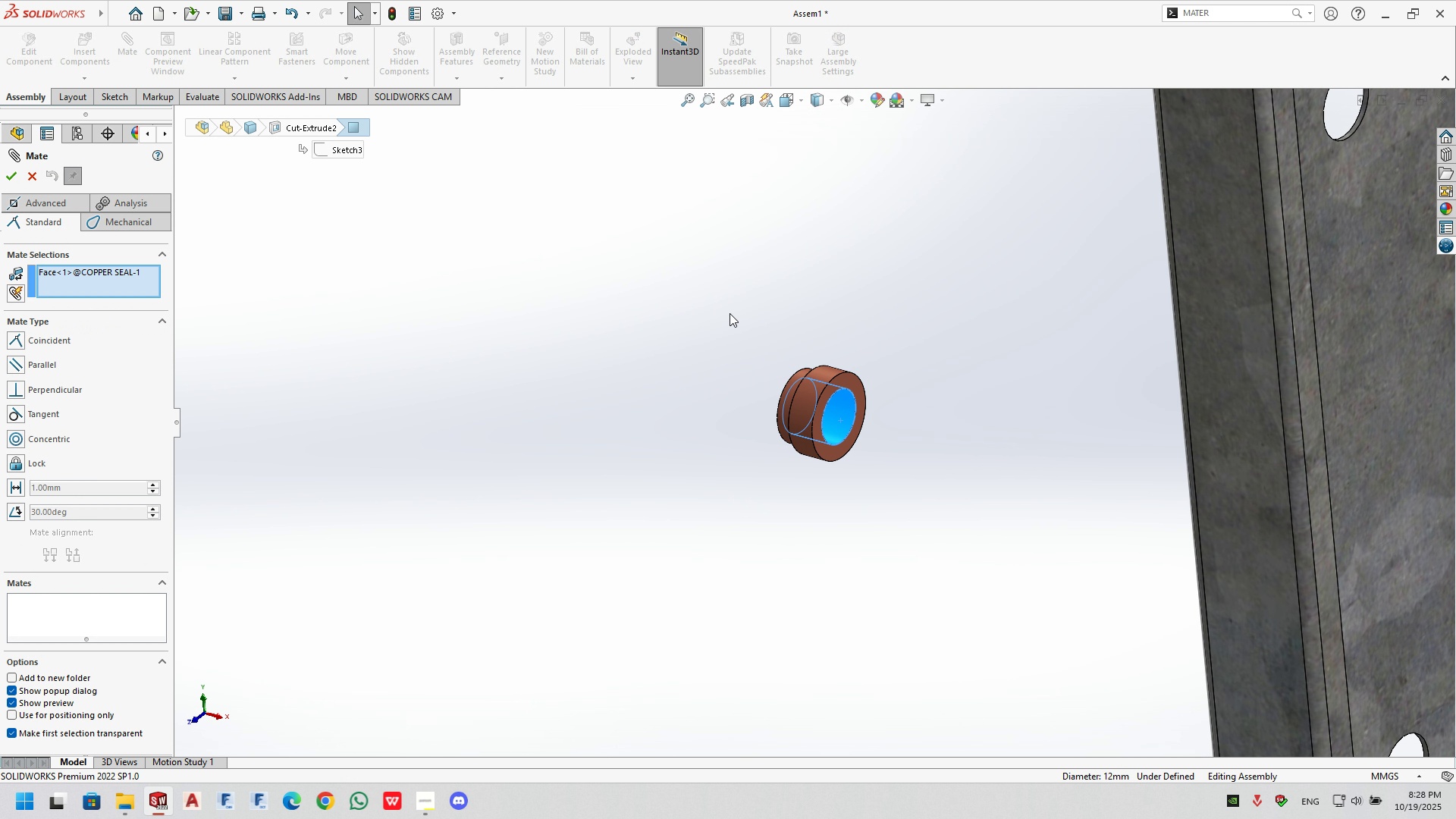 
scroll: coordinate [1014, 234], scroll_direction: up, amount: 1.0
 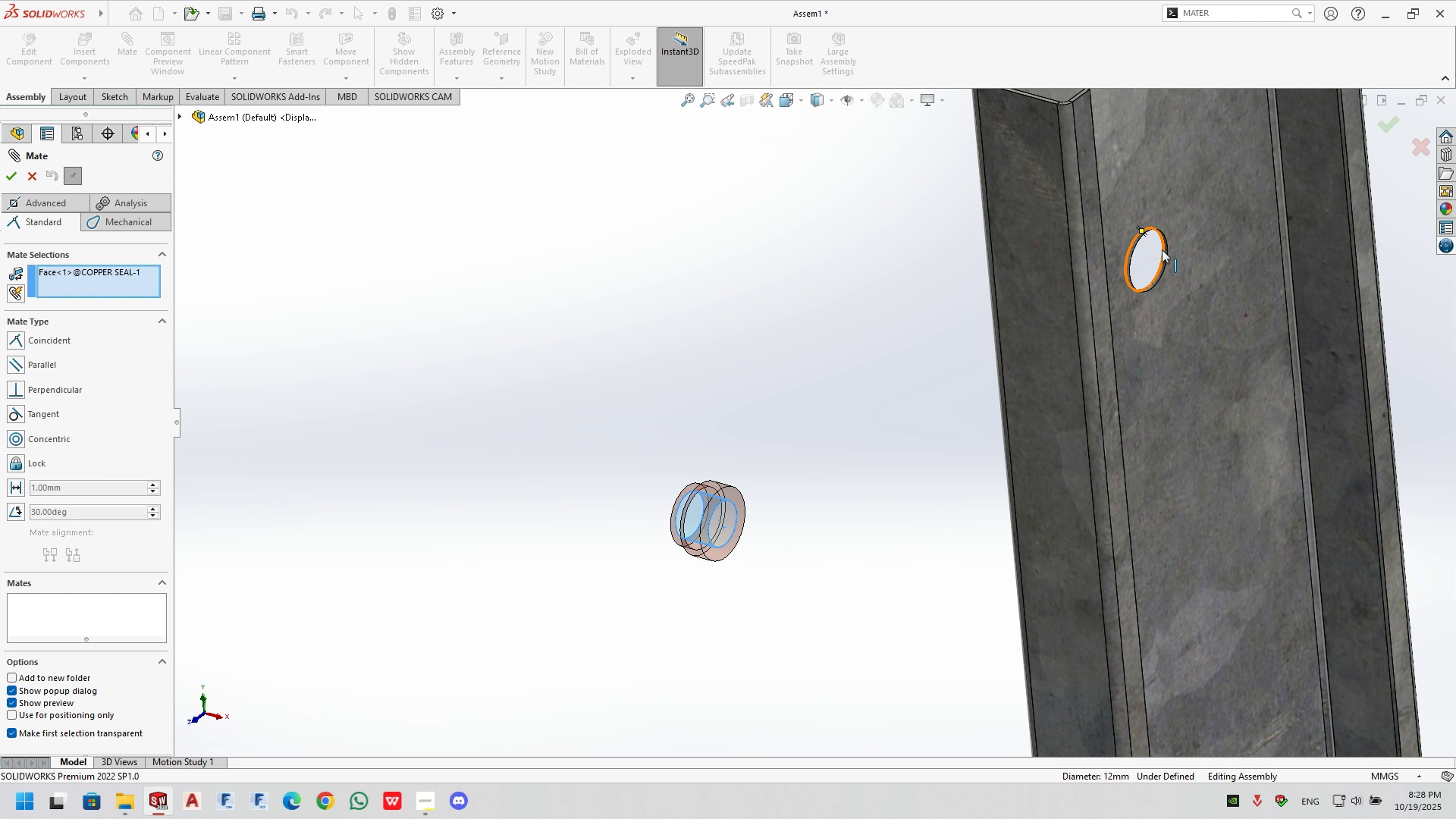 
scroll: coordinate [1162, 249], scroll_direction: down, amount: 1.0
 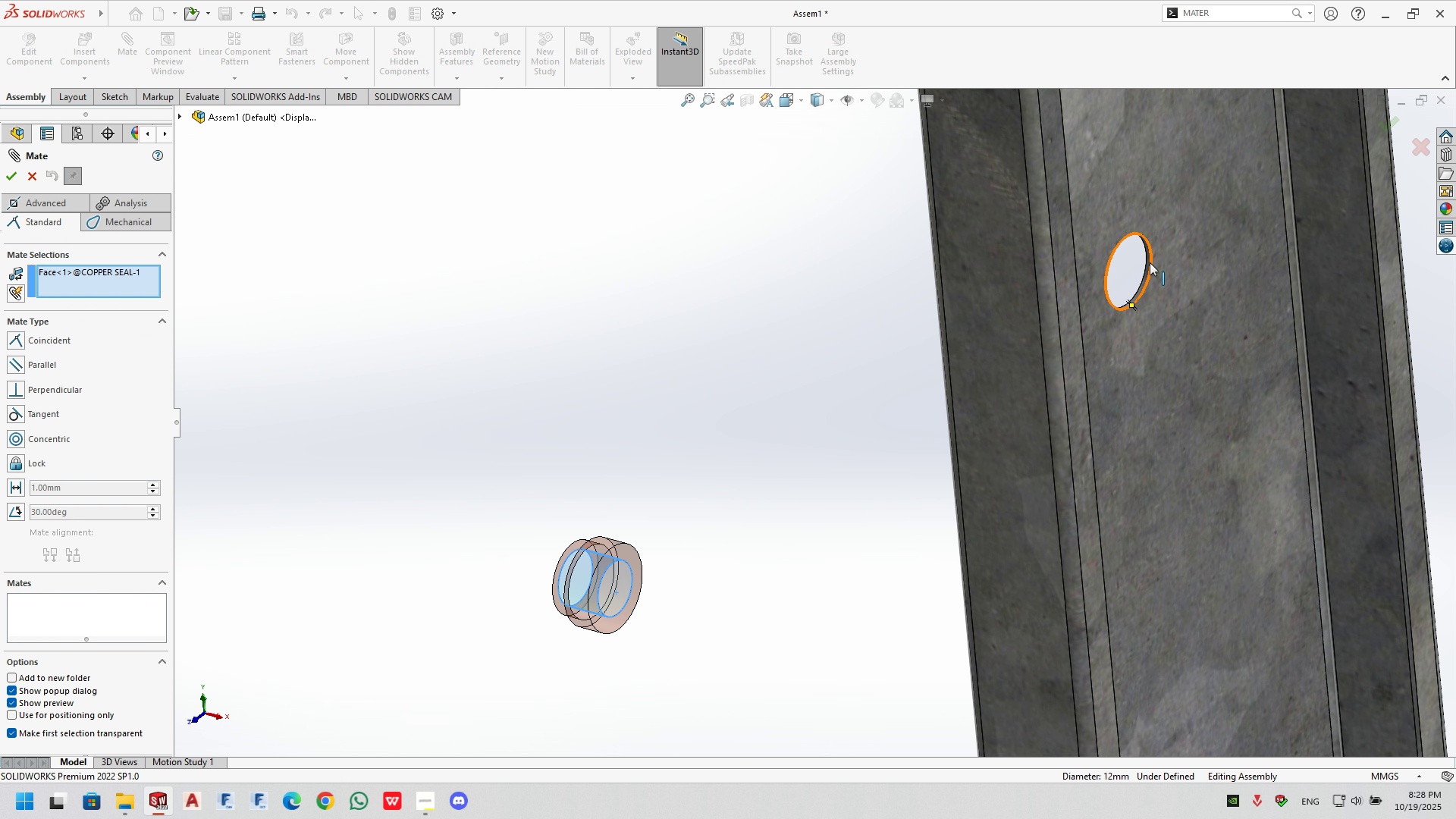 
left_click([1150, 262])
 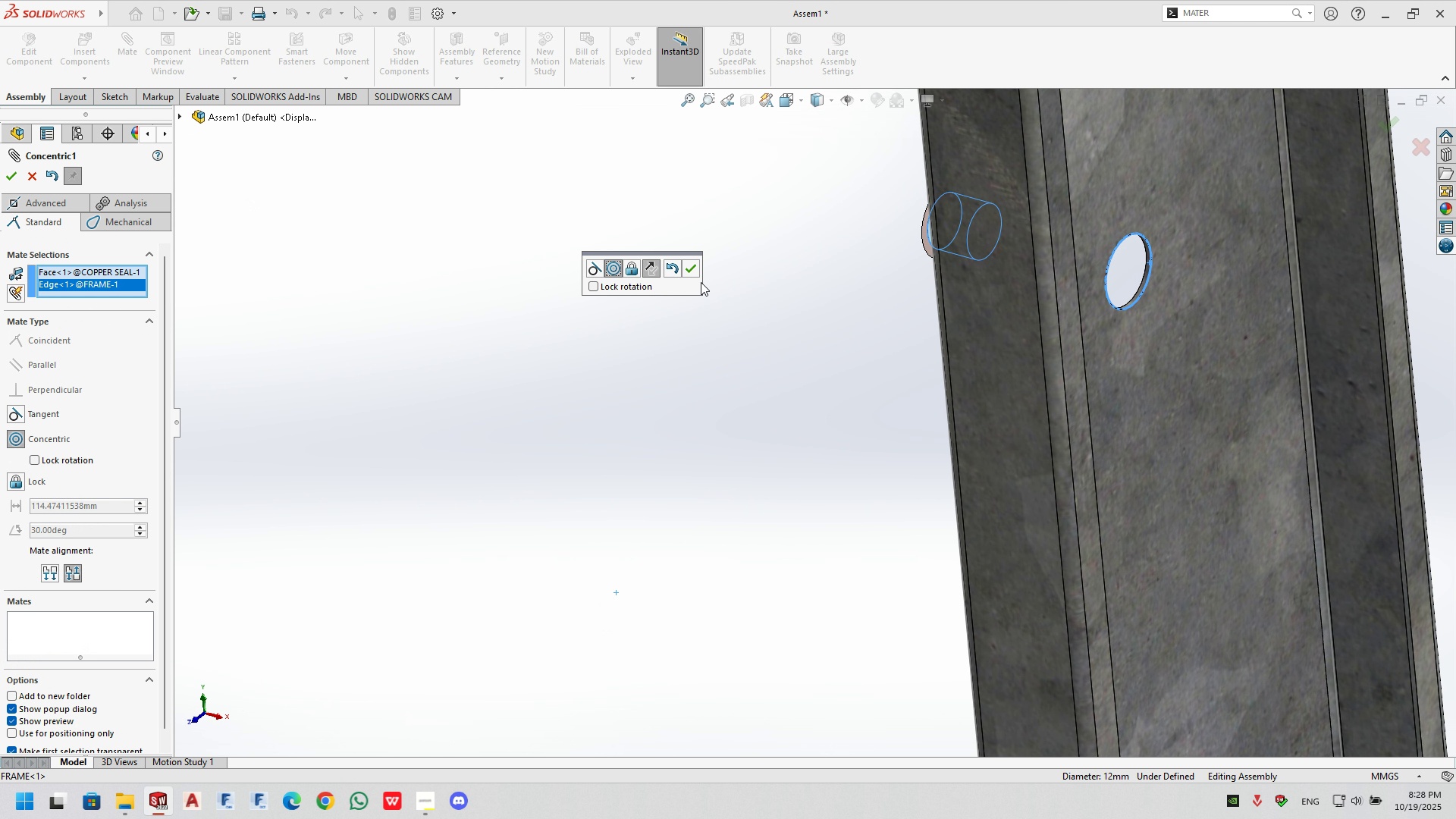 
left_click([697, 270])
 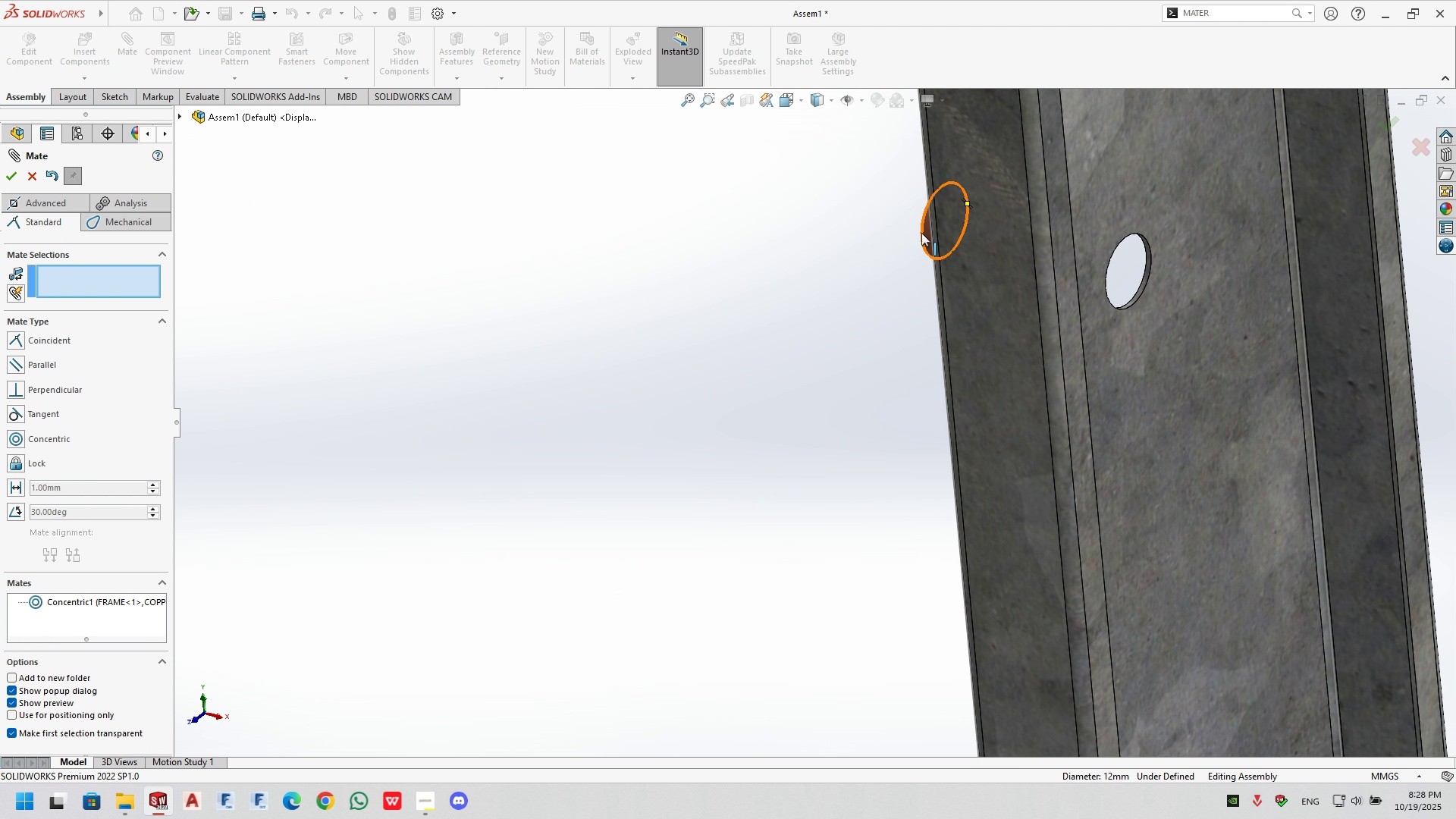 
left_click_drag(start_coordinate=[927, 233], to_coordinate=[1234, 309])
 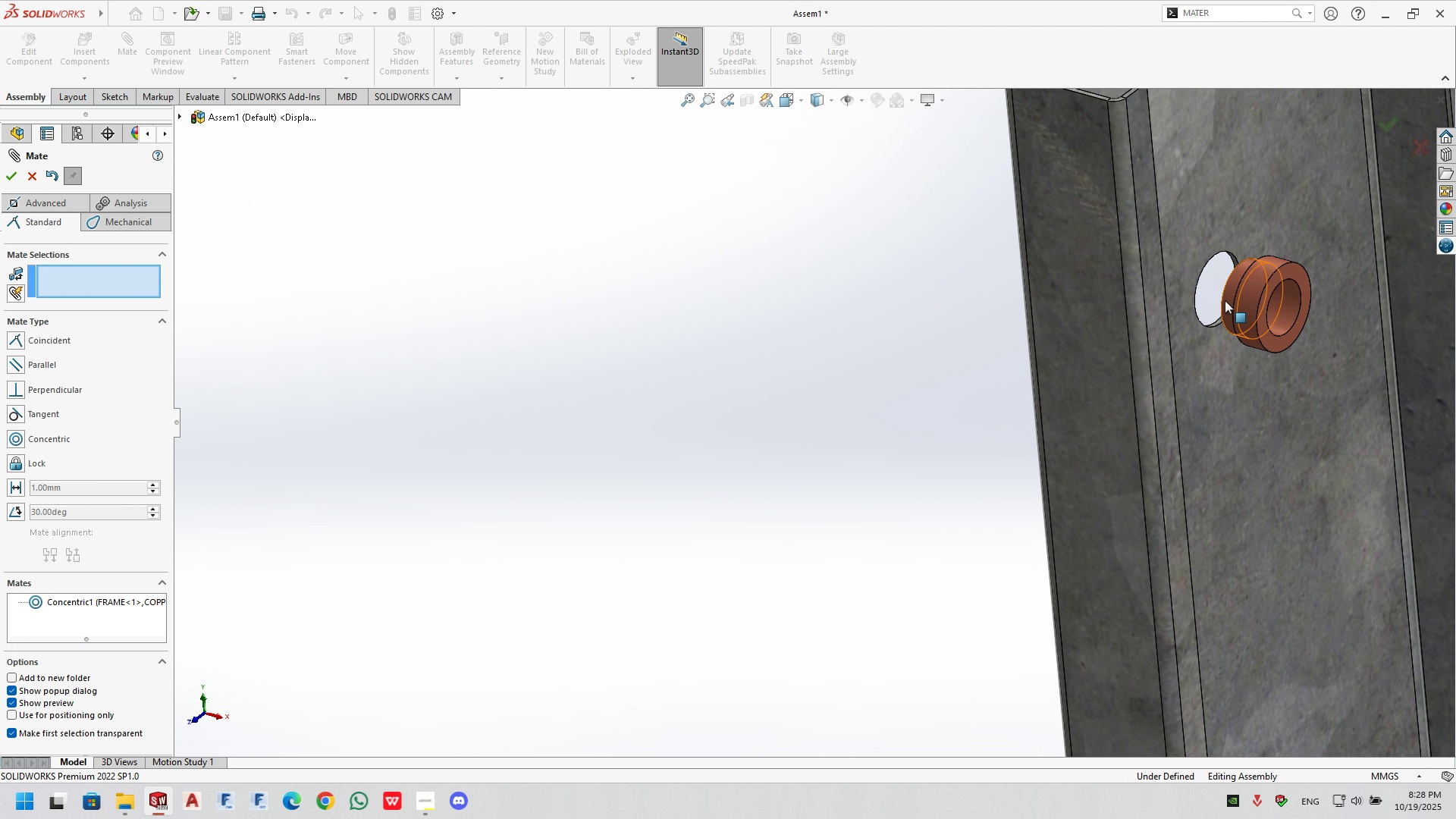 
scroll: coordinate [1166, 266], scroll_direction: down, amount: 9.0
 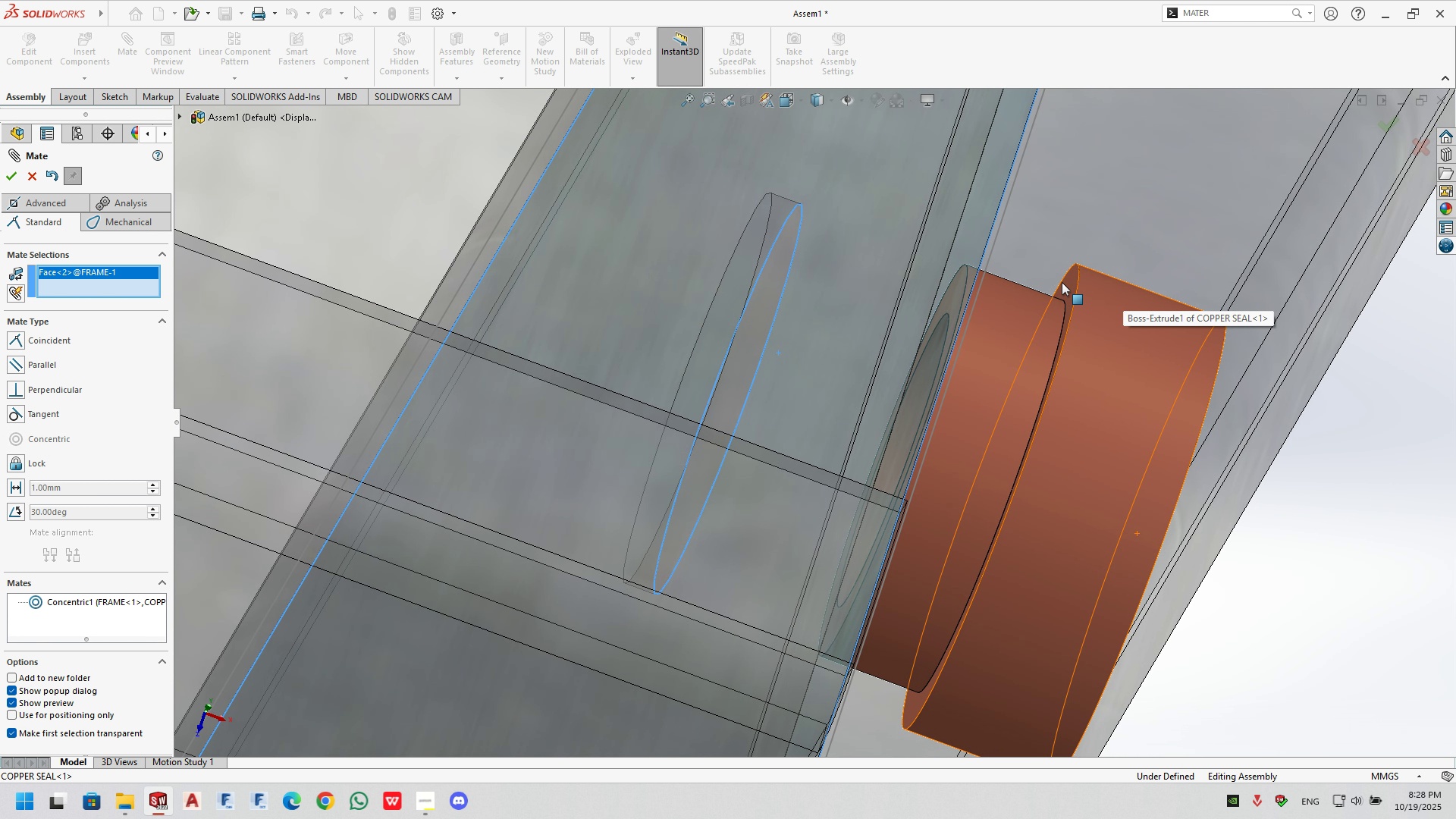 
left_click([1062, 282])
 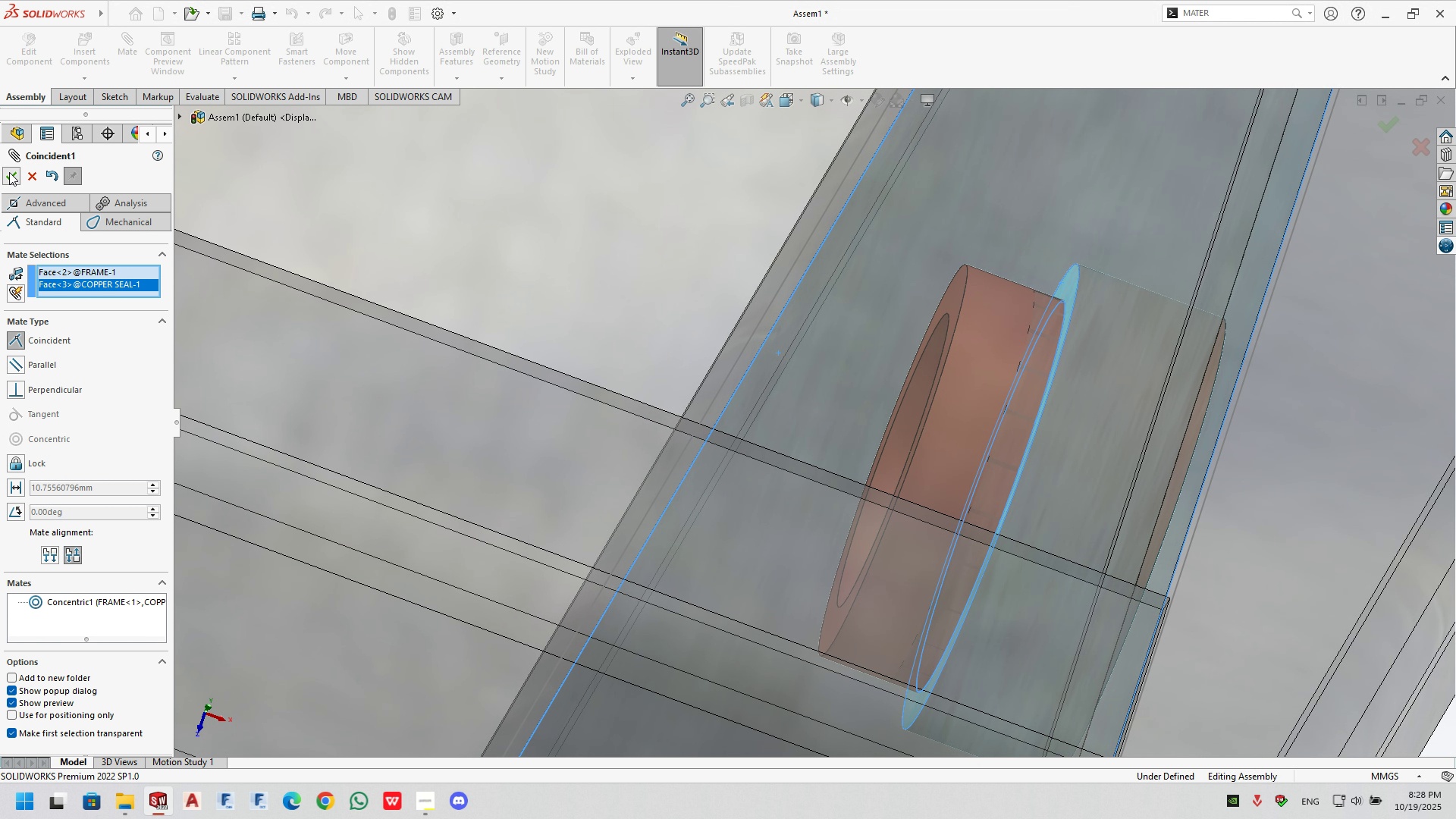 
scroll: coordinate [836, 394], scroll_direction: up, amount: 7.0
 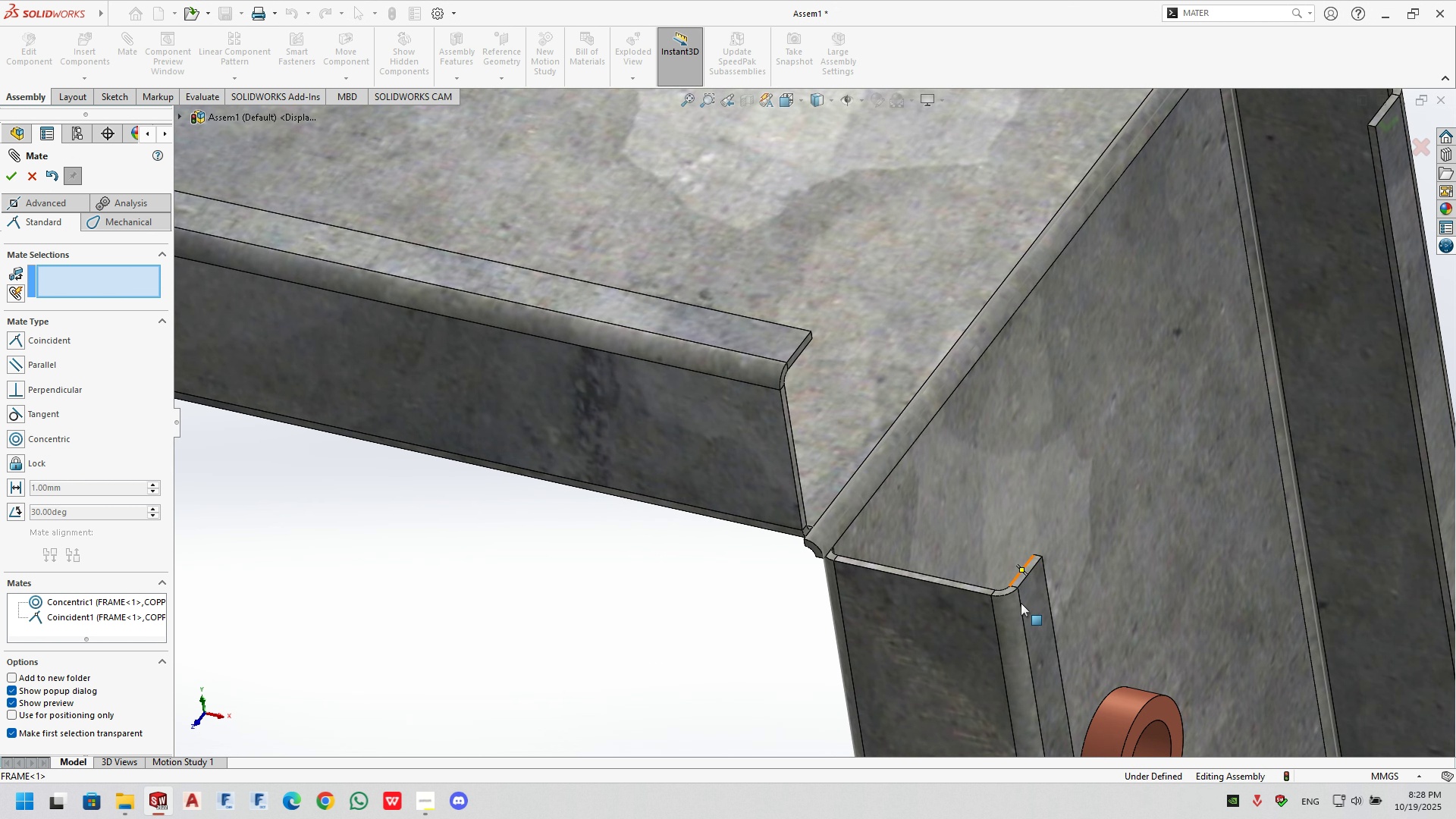 
scroll: coordinate [961, 561], scroll_direction: down, amount: 1.0
 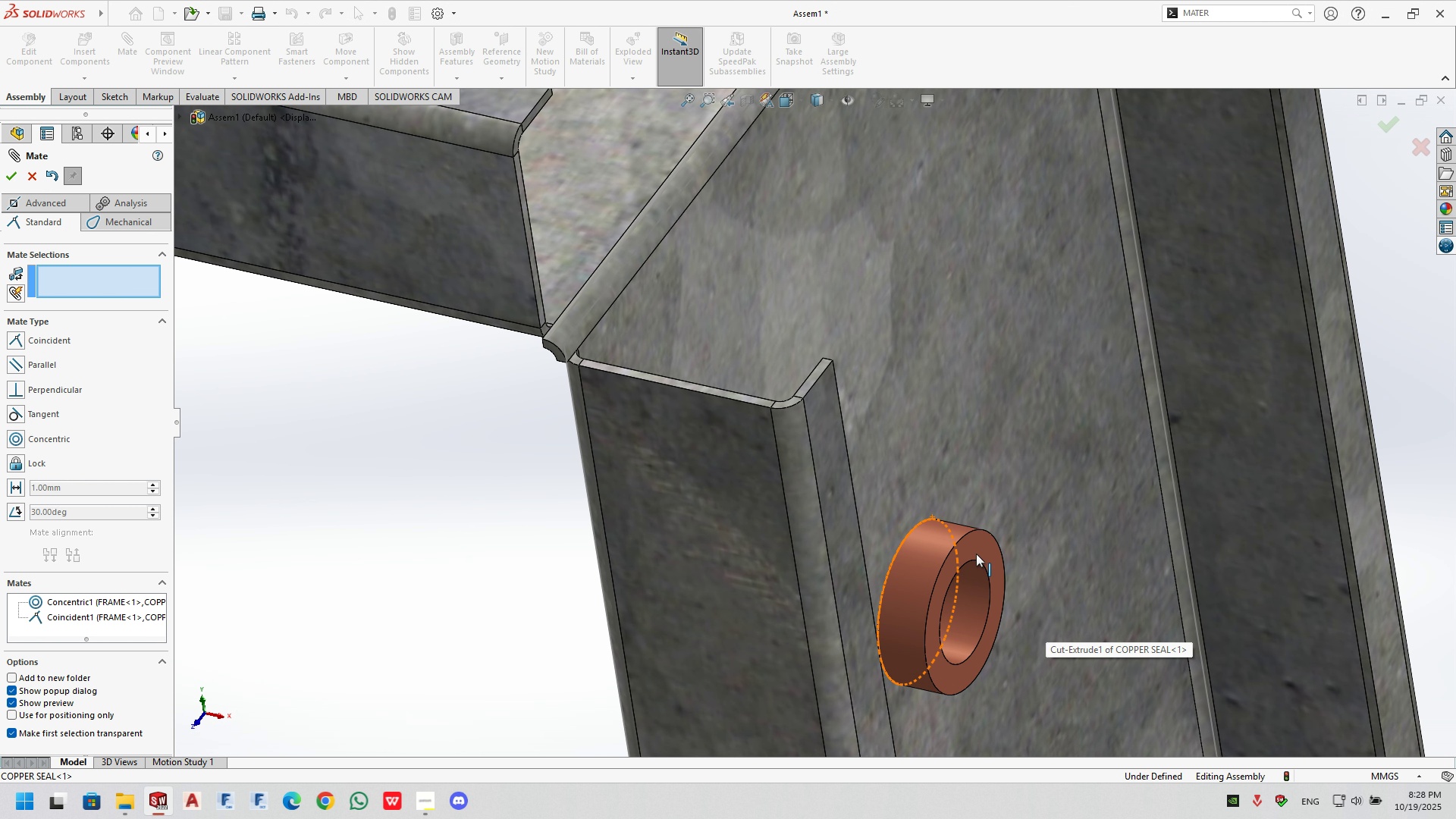 
left_click([976, 554])
 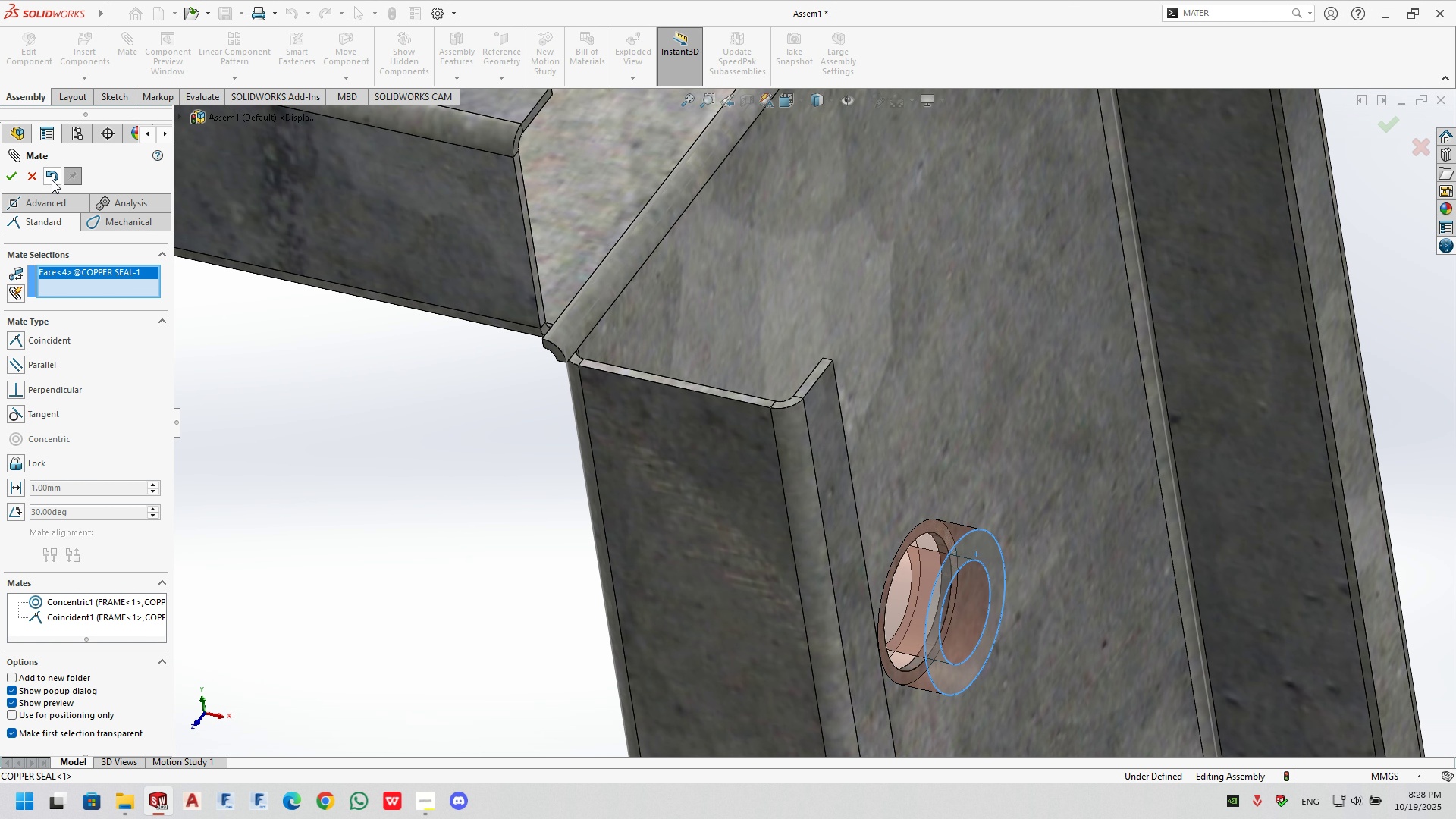 
left_click([33, 174])
 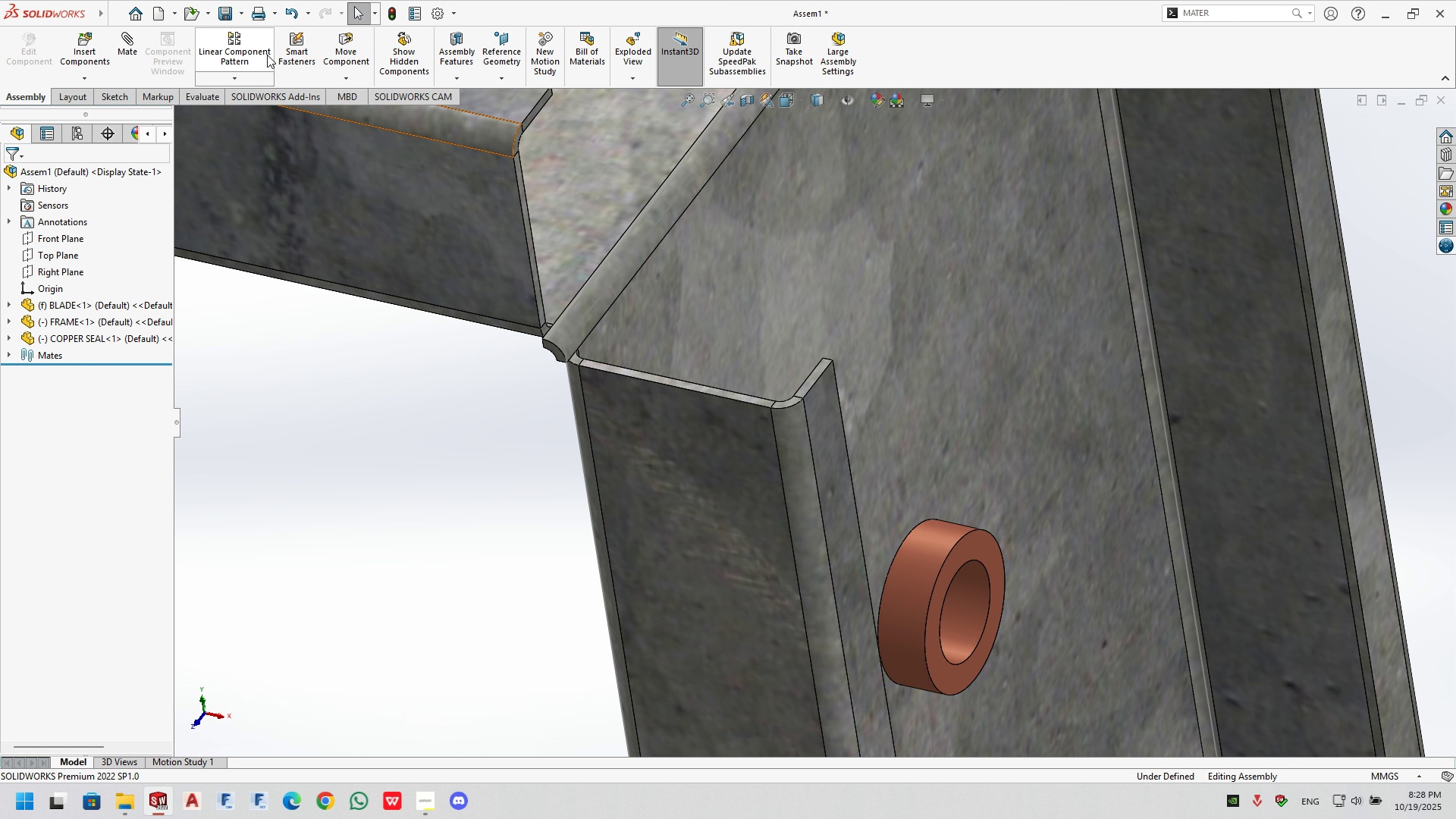 
left_click([245, 56])
 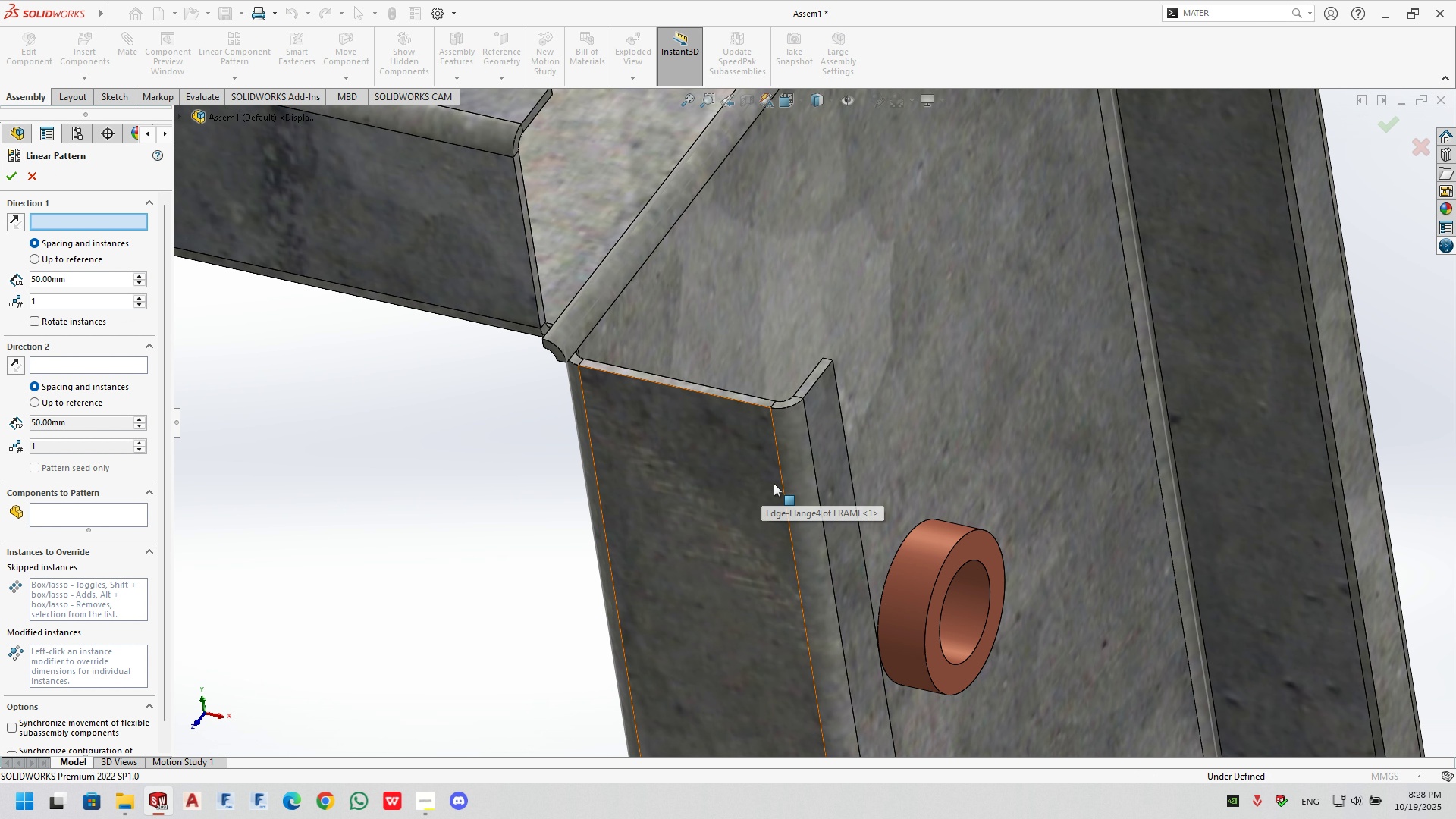 
left_click([783, 483])
 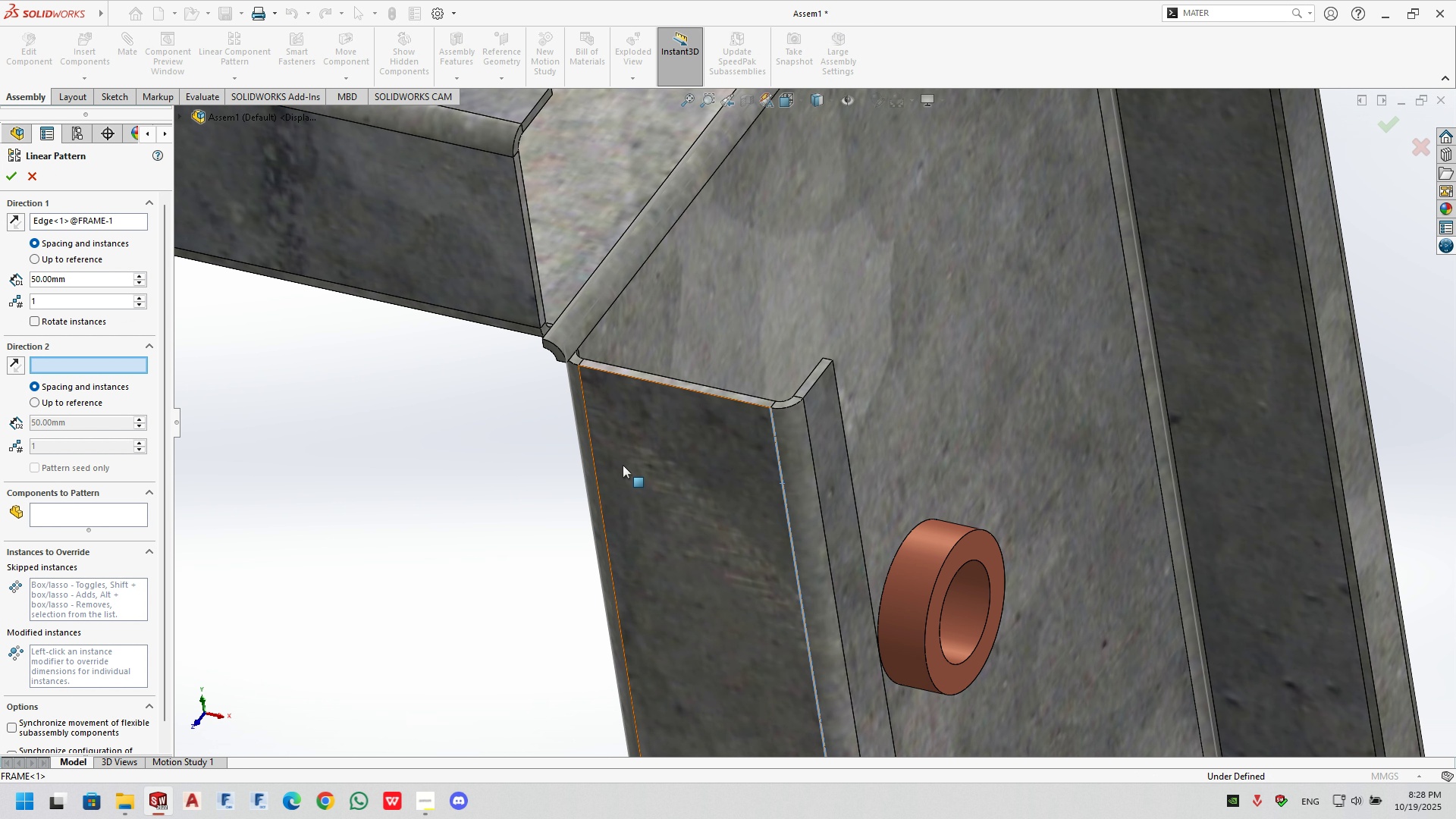 
scroll: coordinate [766, 613], scroll_direction: up, amount: 12.0
 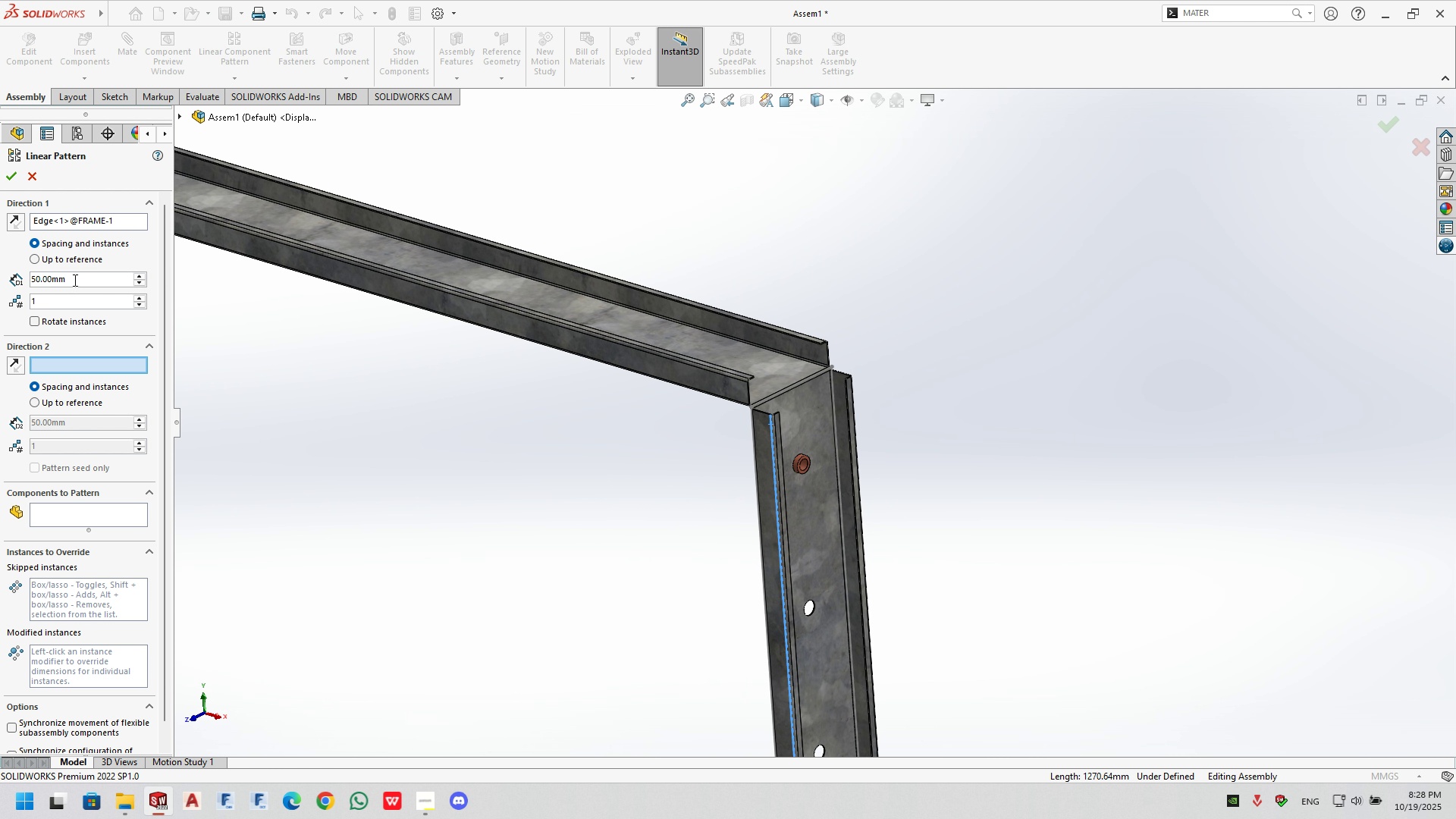 
double_click([74, 280])
 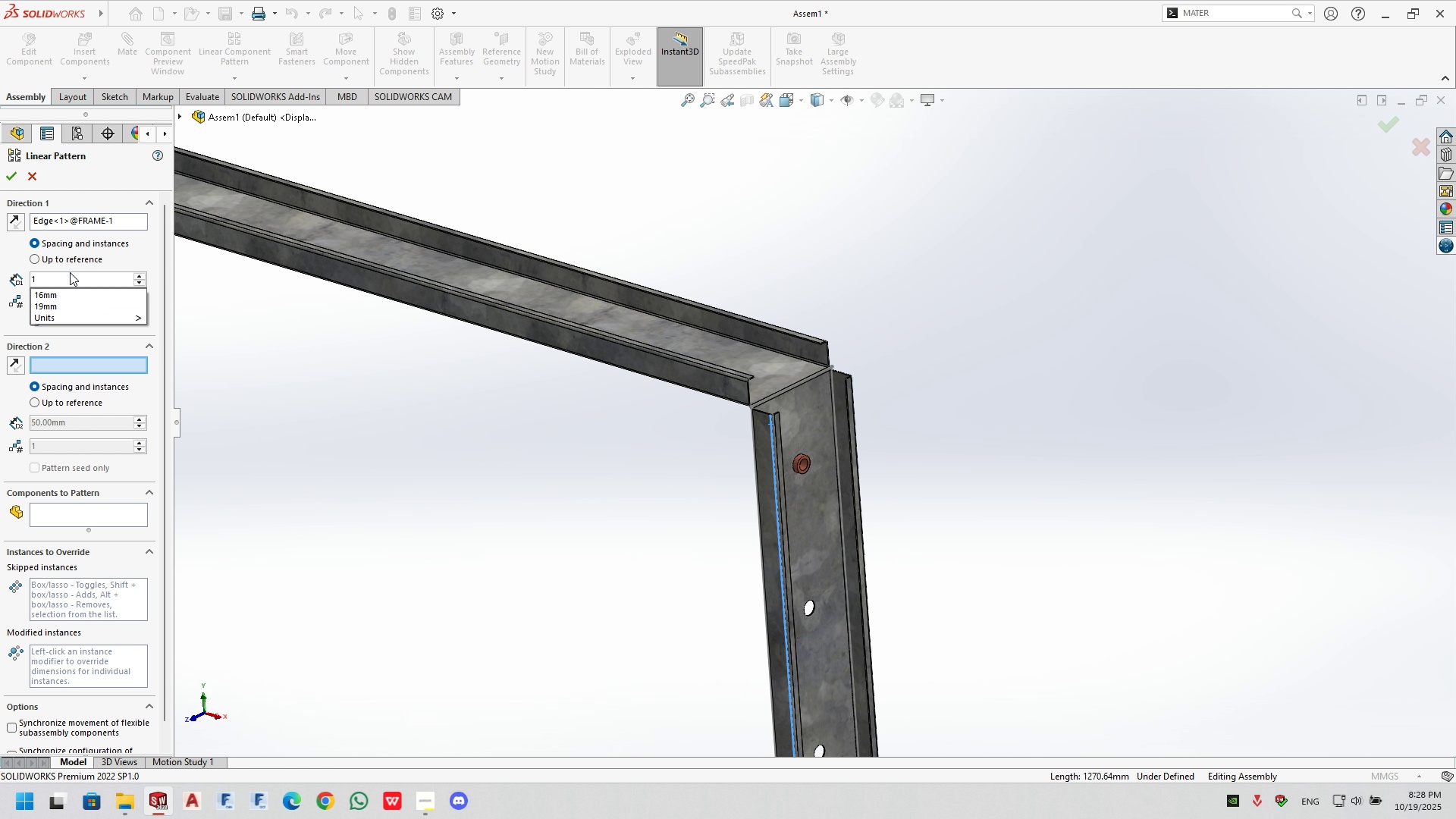 
key(Numpad1)
 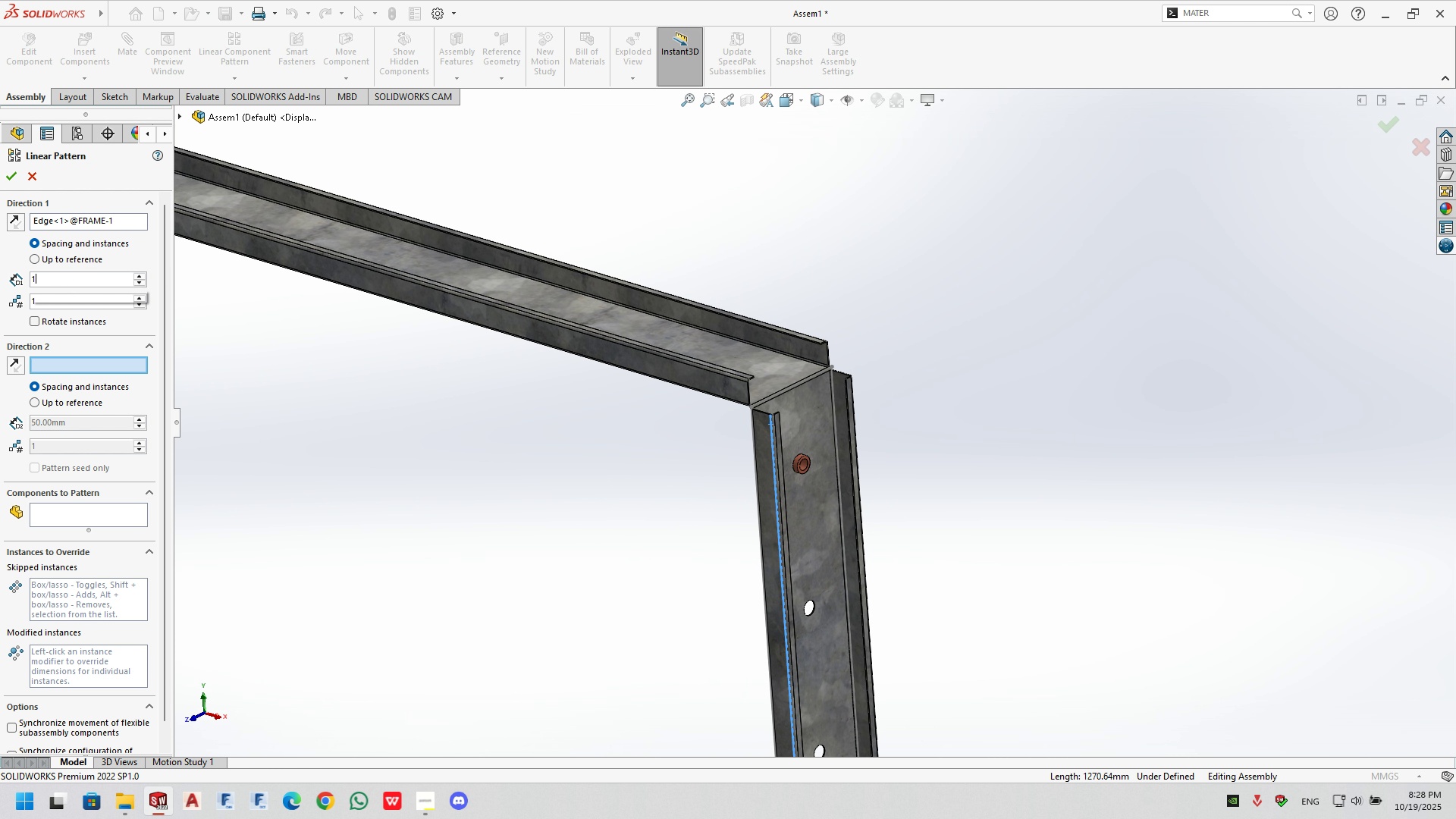 
key(Numpad5)
 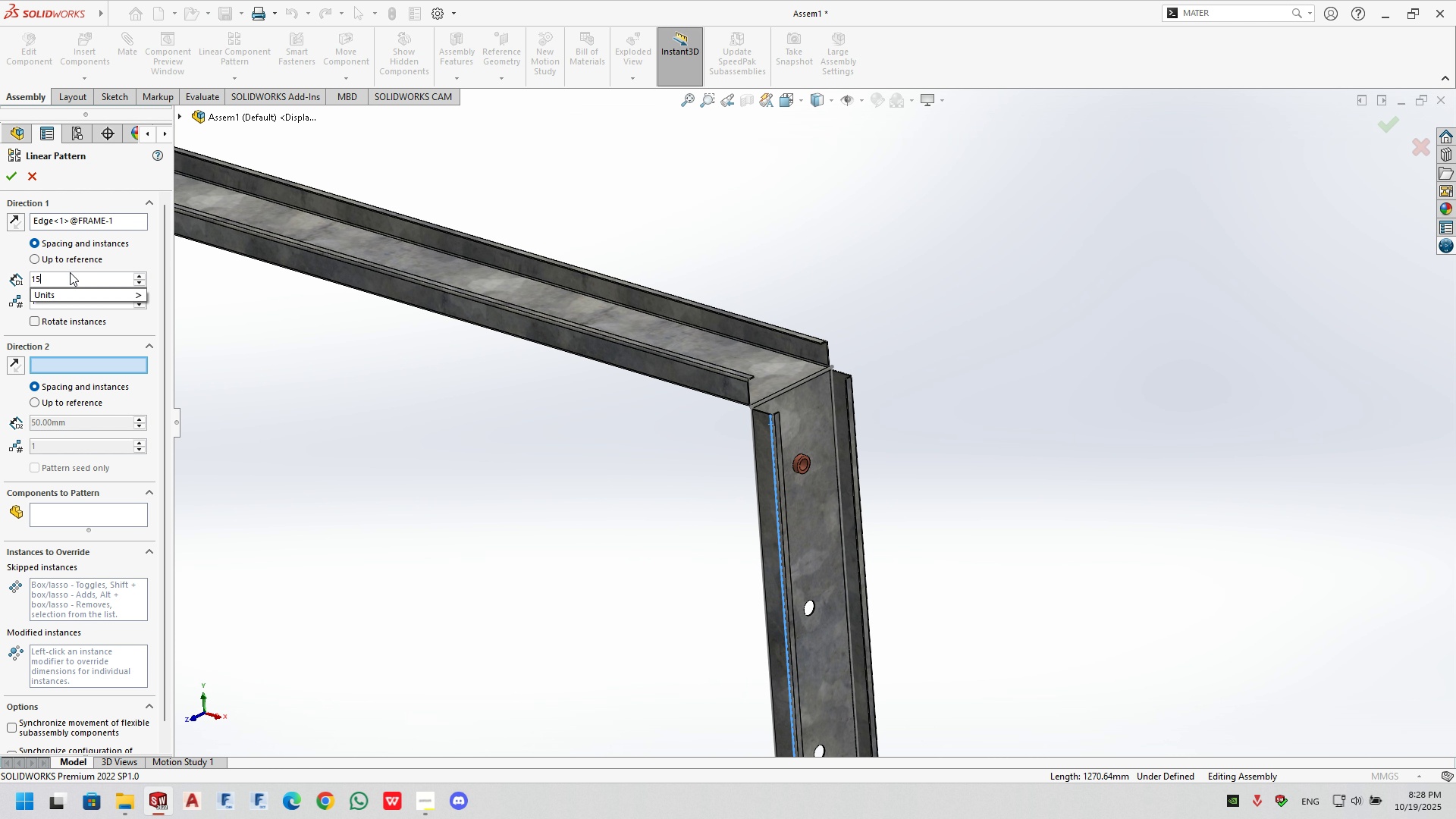 
key(Numpad8)
 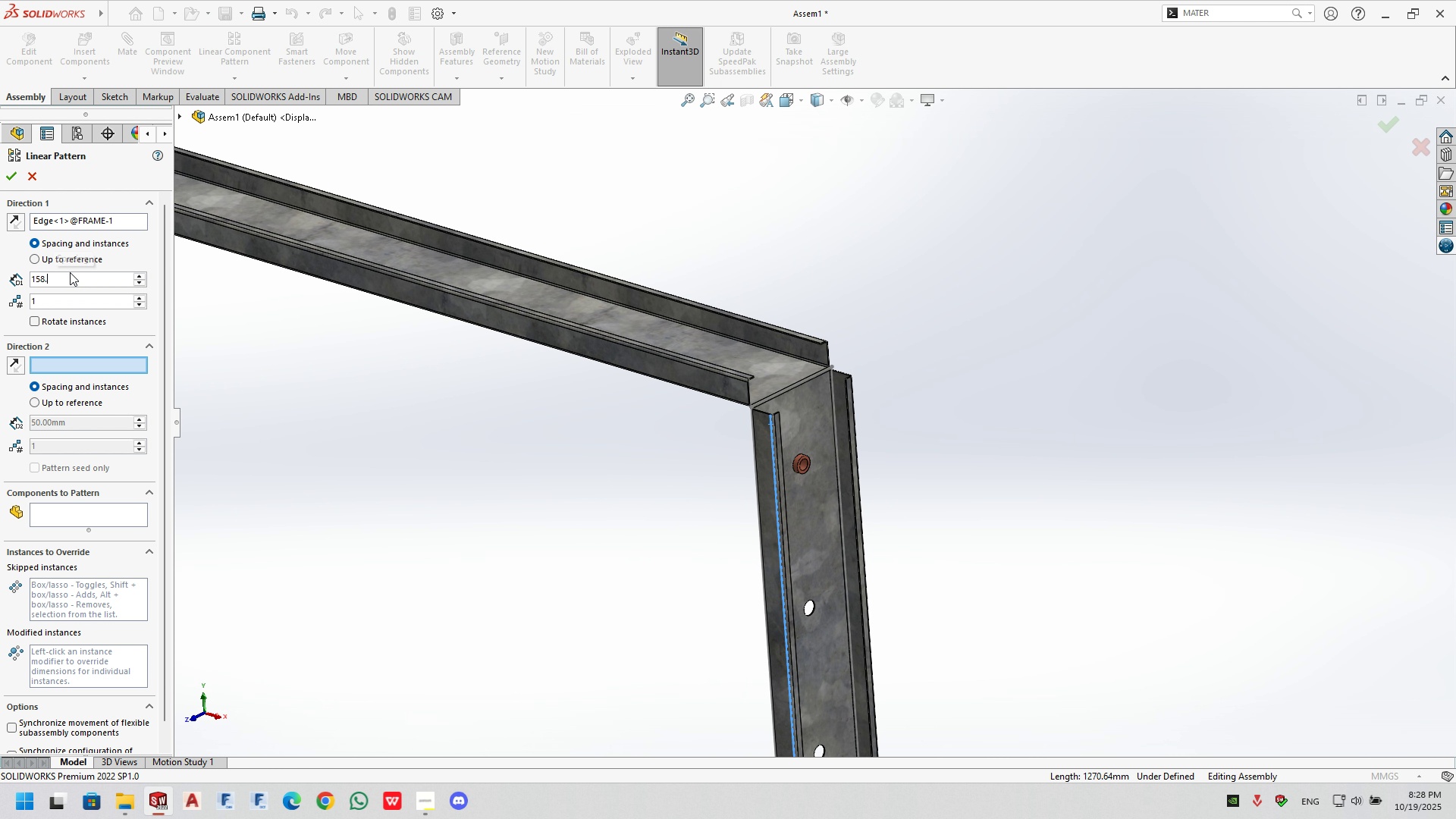 
key(NumpadDecimal)
 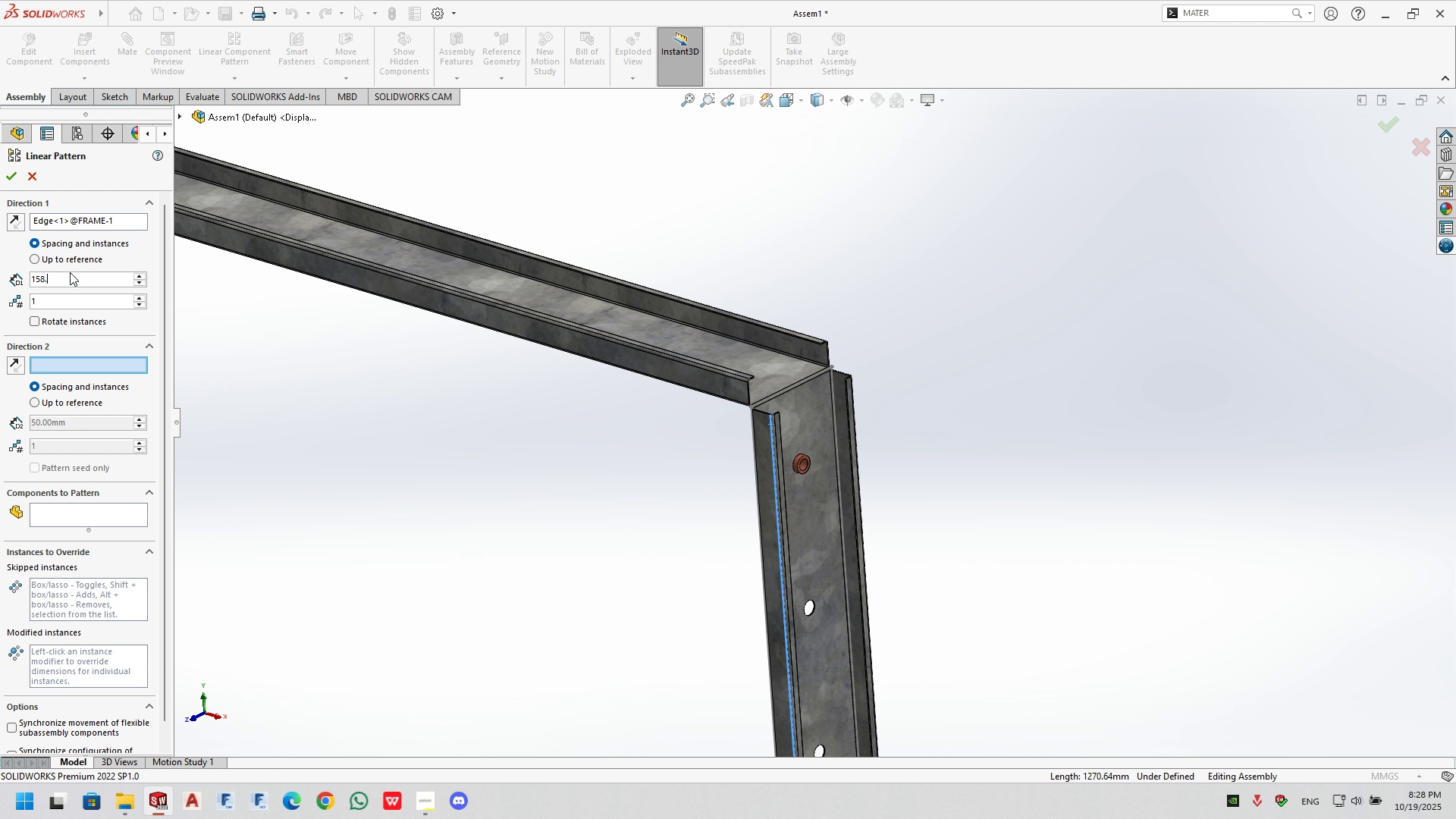 
key(Numpad0)
 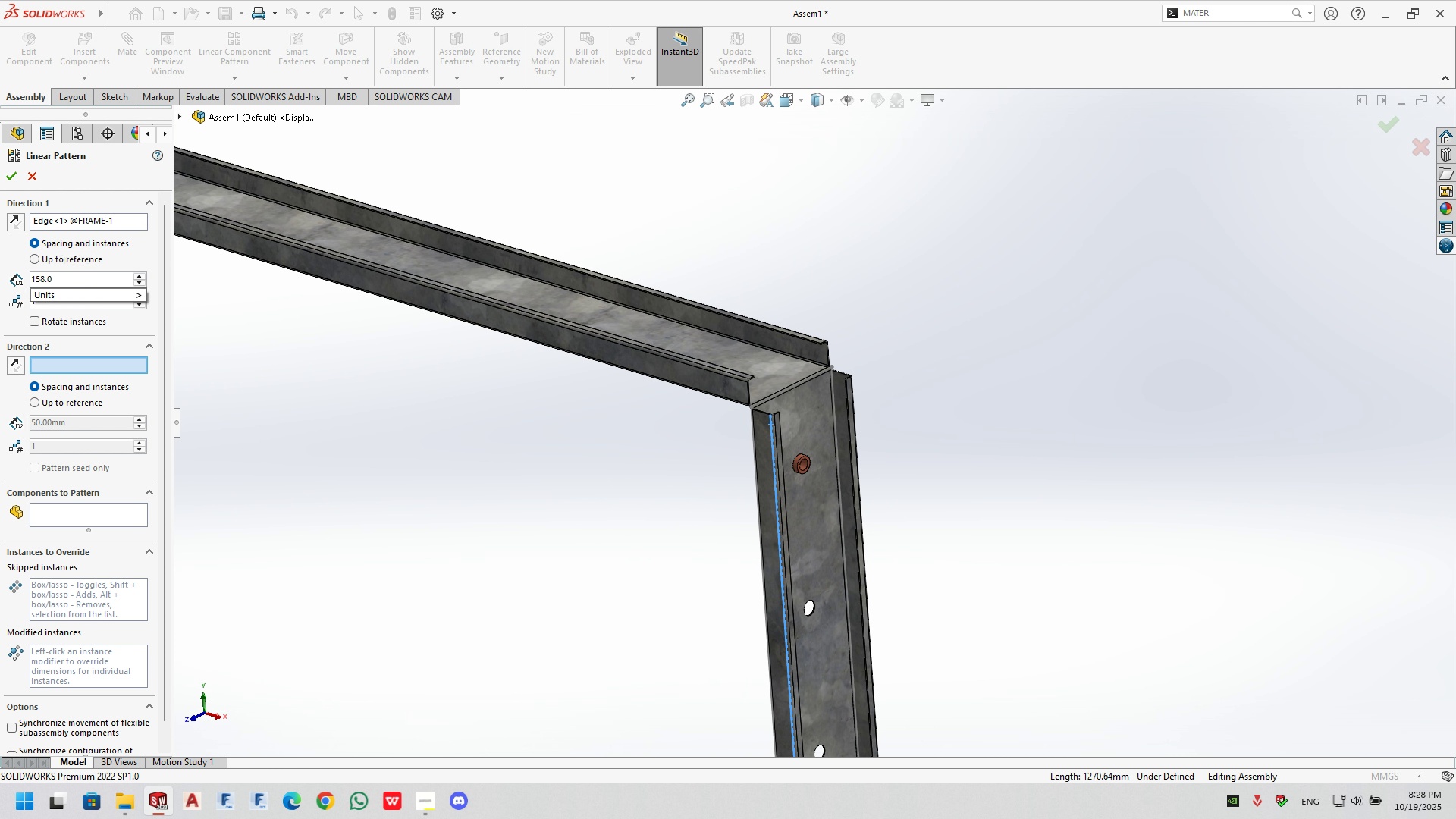 
key(Numpad2)
 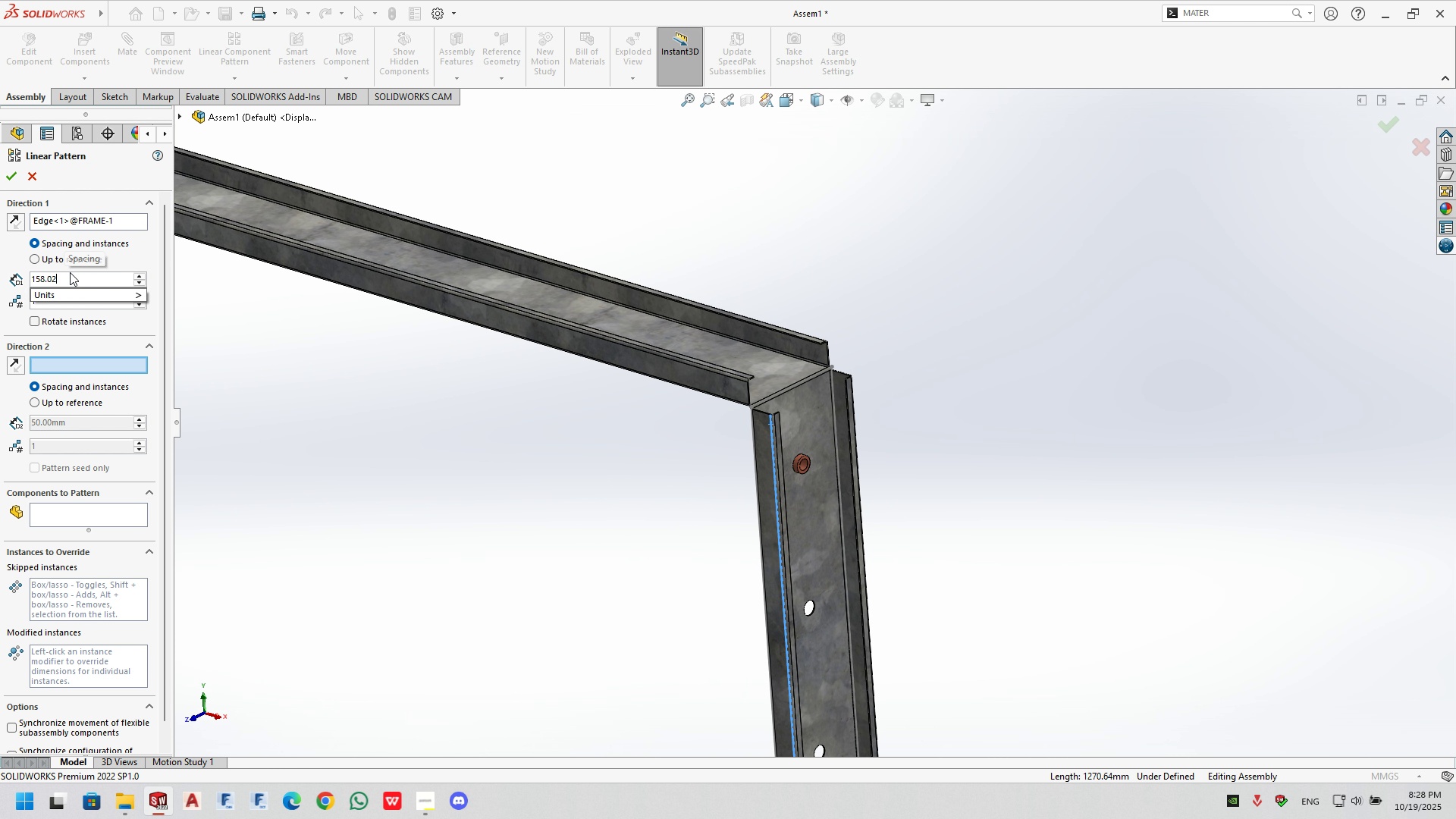 
key(Tab)
 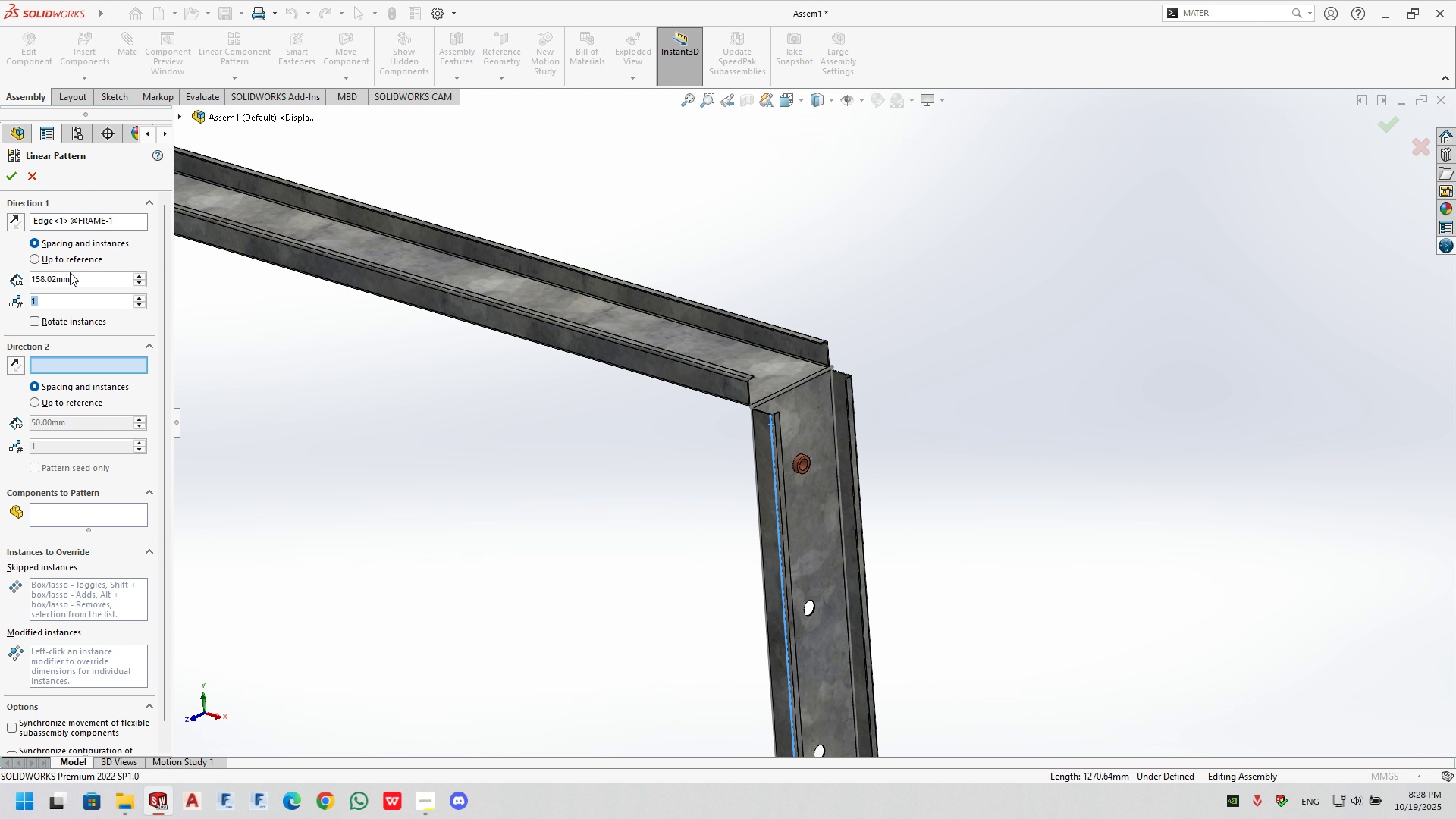 
key(Numpad8)
 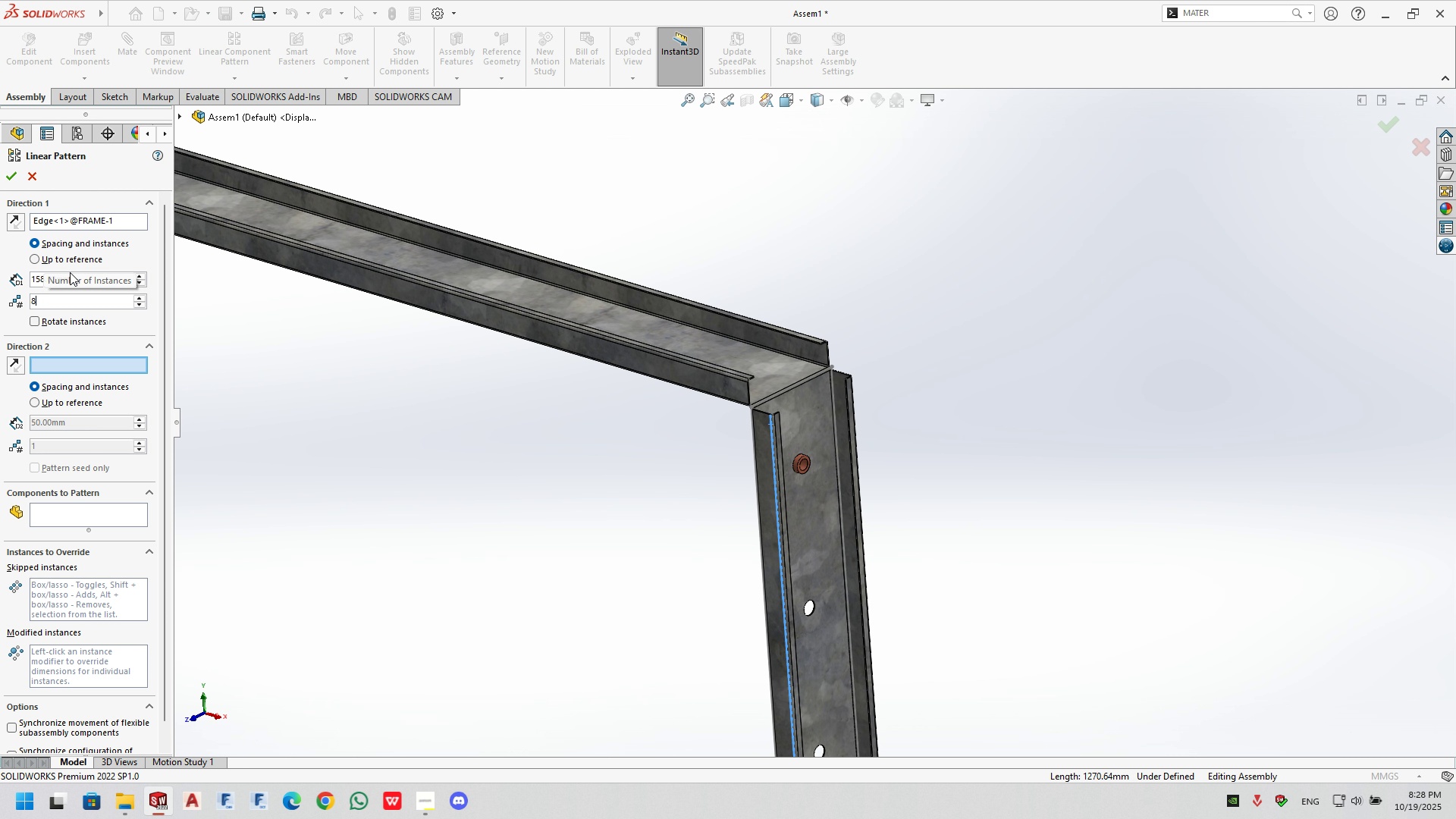 
key(NumpadEnter)
 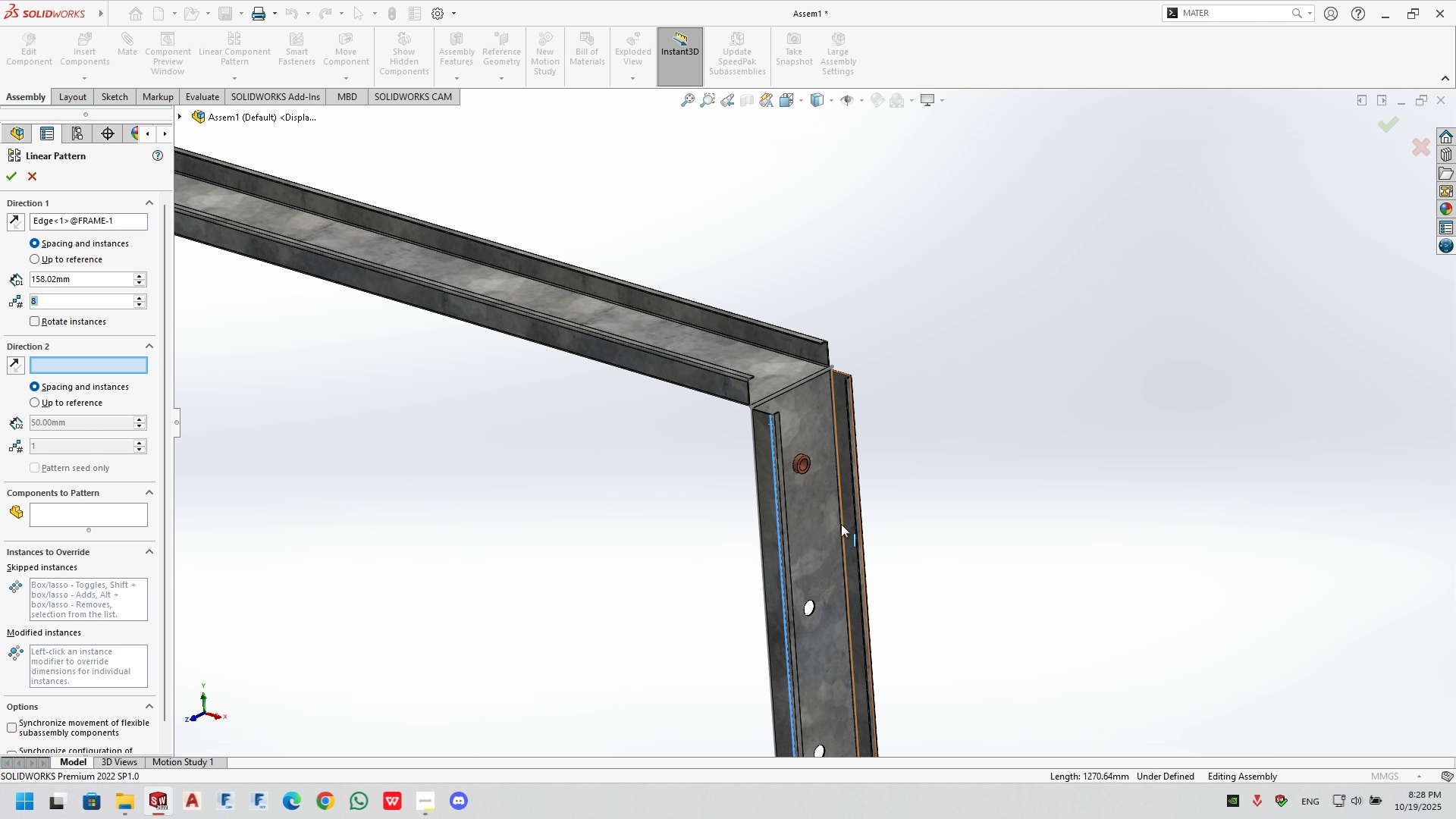 
scroll: coordinate [781, 457], scroll_direction: down, amount: 1.0
 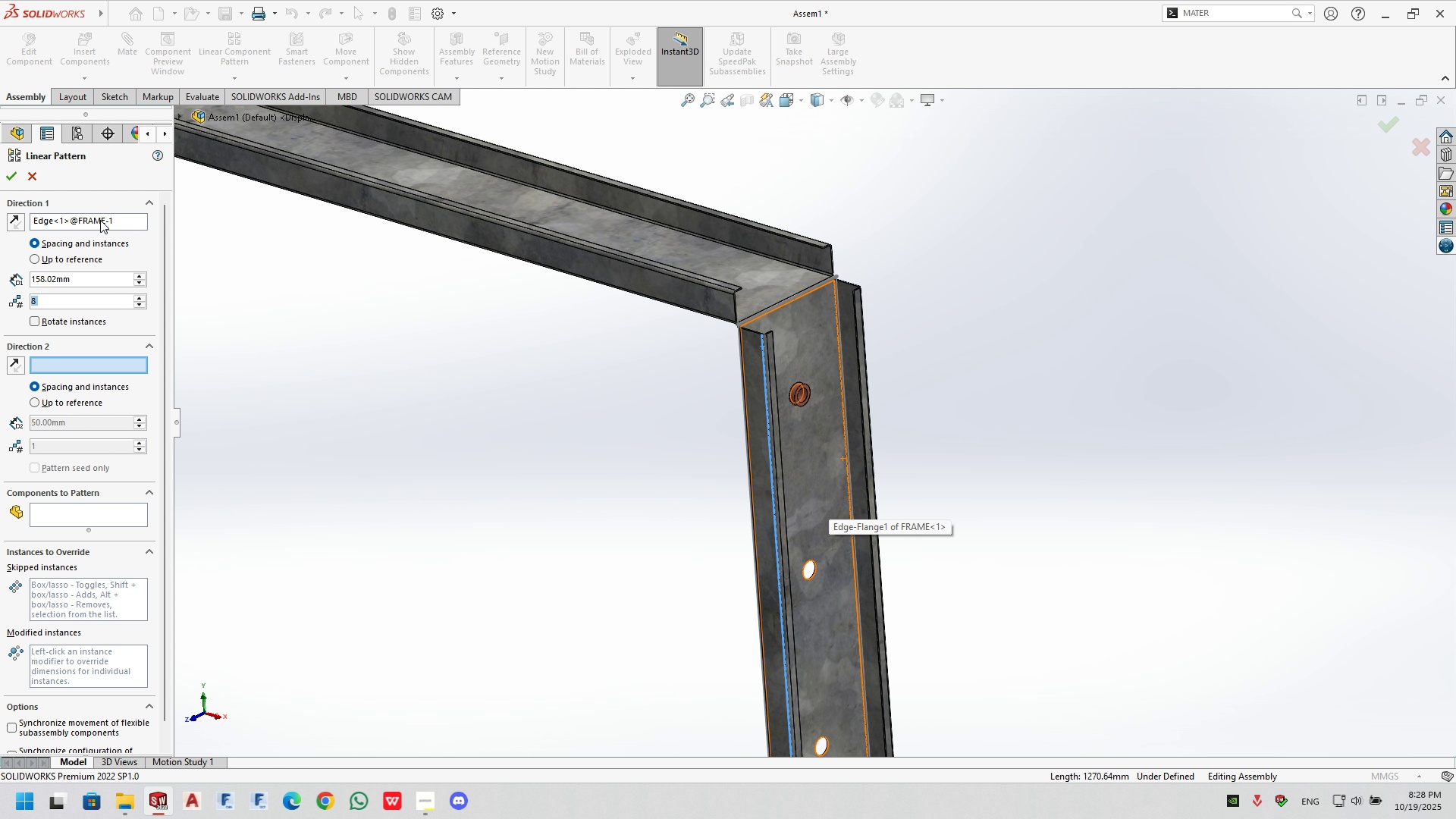 
left_click([111, 220])
 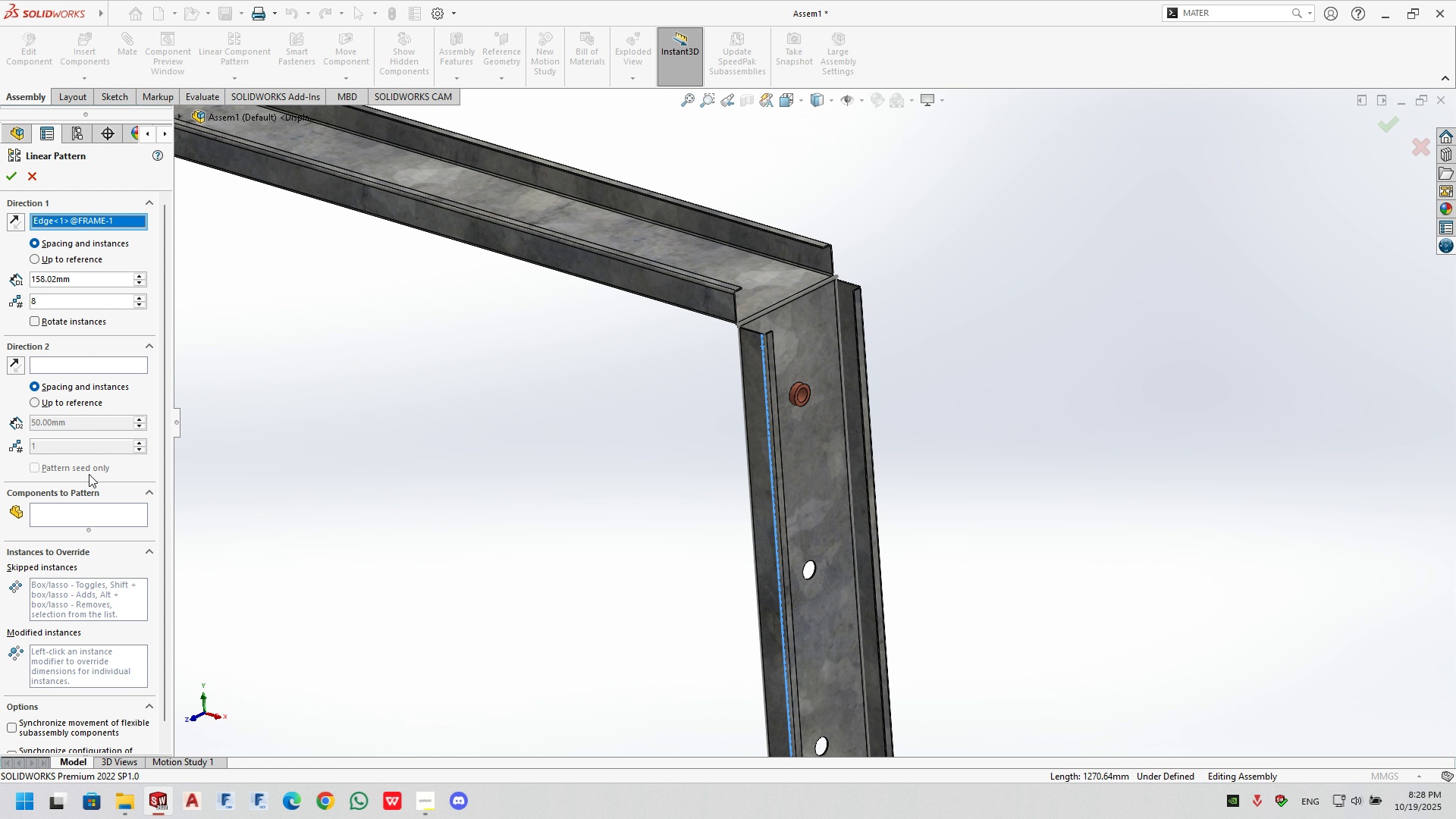 
scroll: coordinate [810, 406], scroll_direction: down, amount: 4.0
 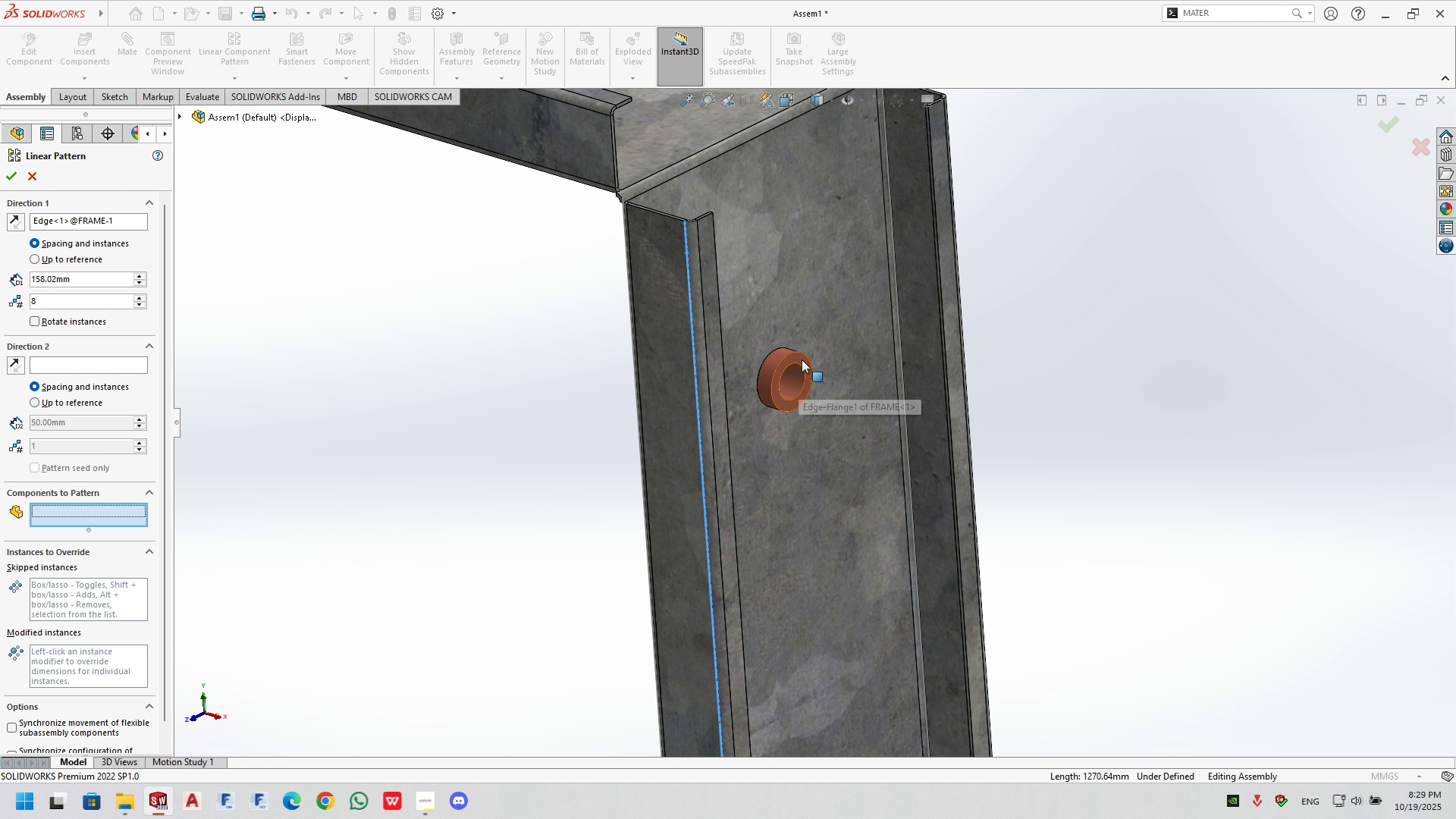 
left_click([802, 359])
 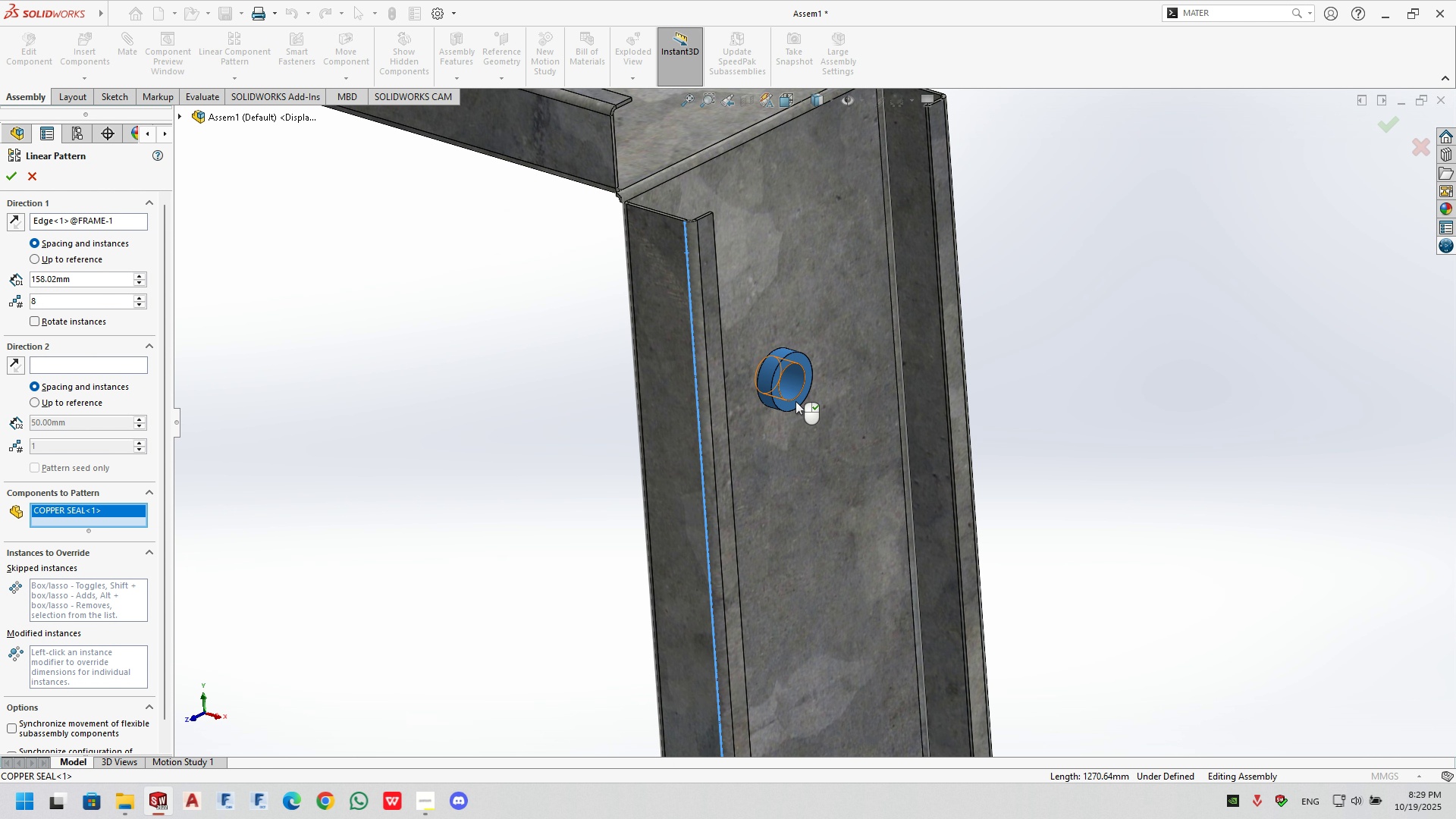 
scroll: coordinate [808, 537], scroll_direction: up, amount: 10.0
 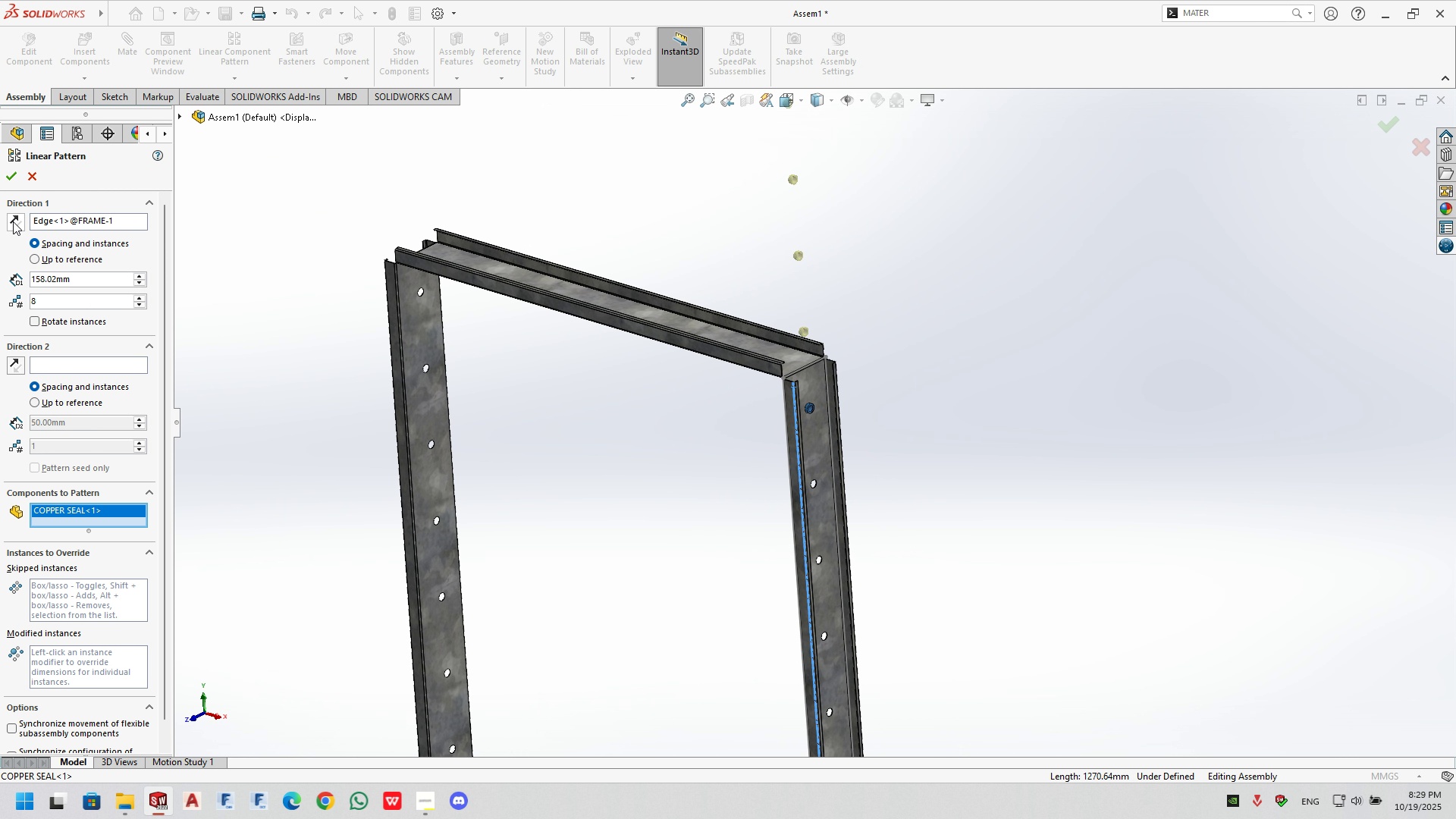 
left_click([11, 215])
 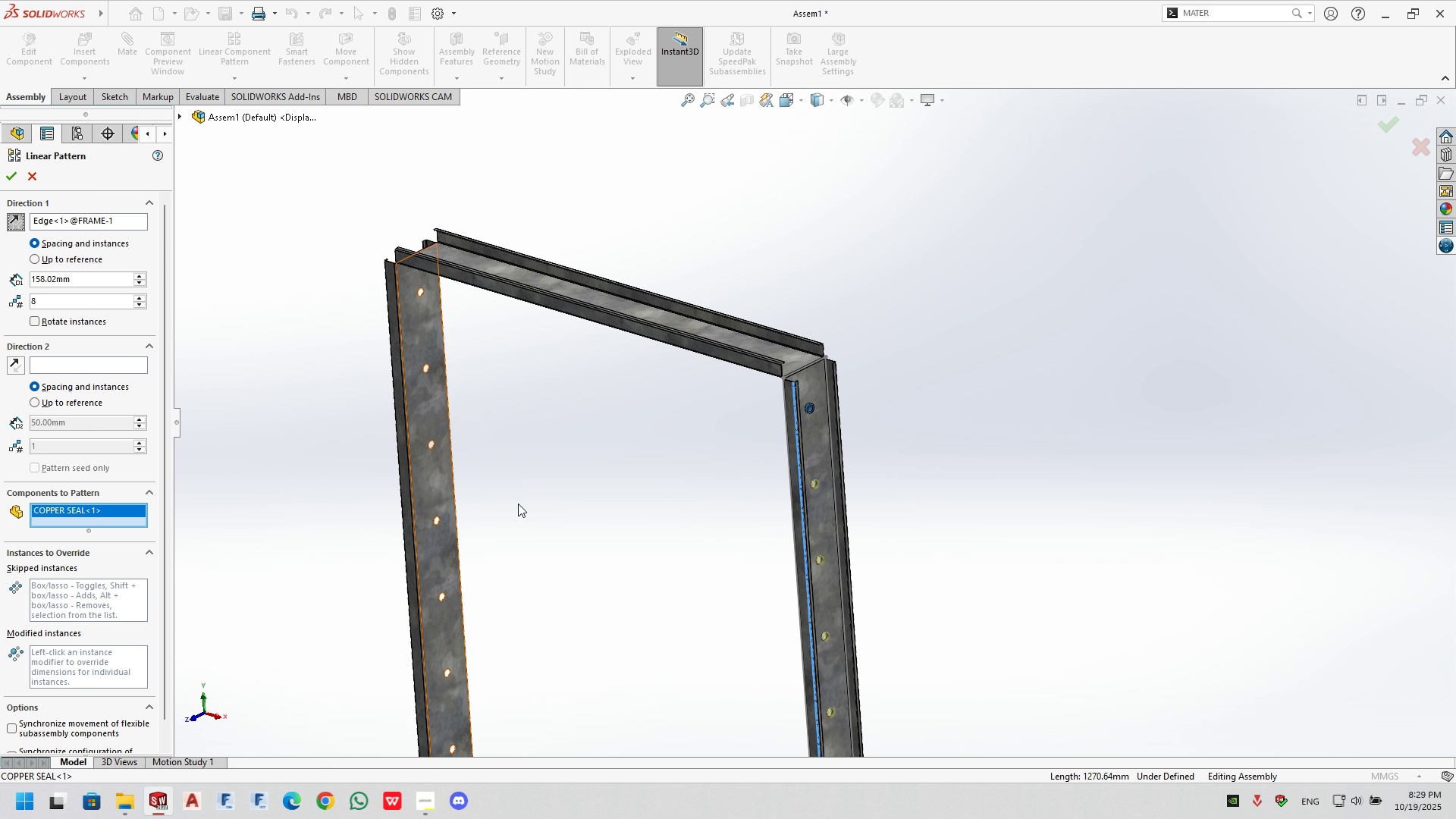 
scroll: coordinate [822, 659], scroll_direction: down, amount: 1.0
 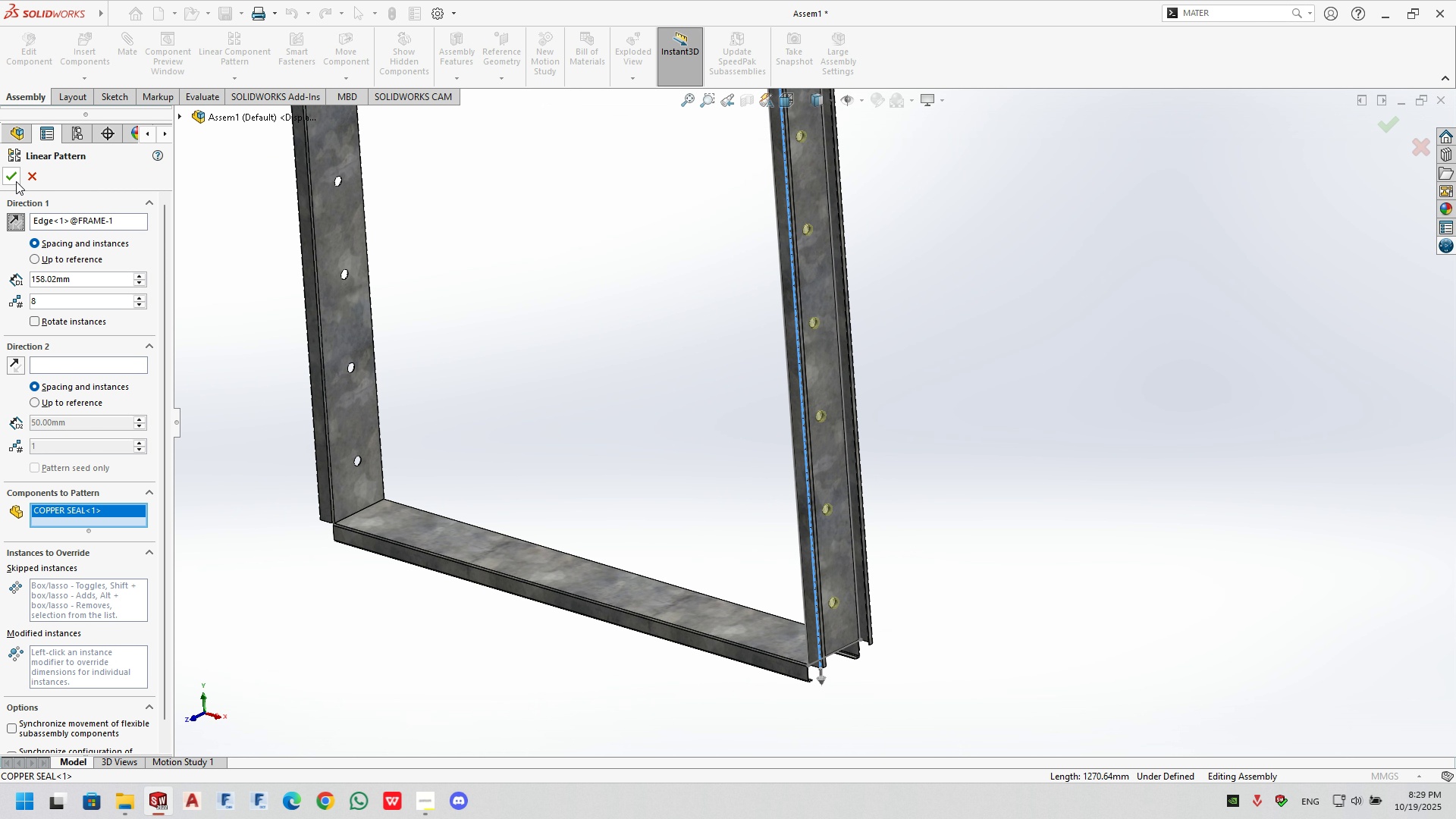 
left_click([19, 177])
 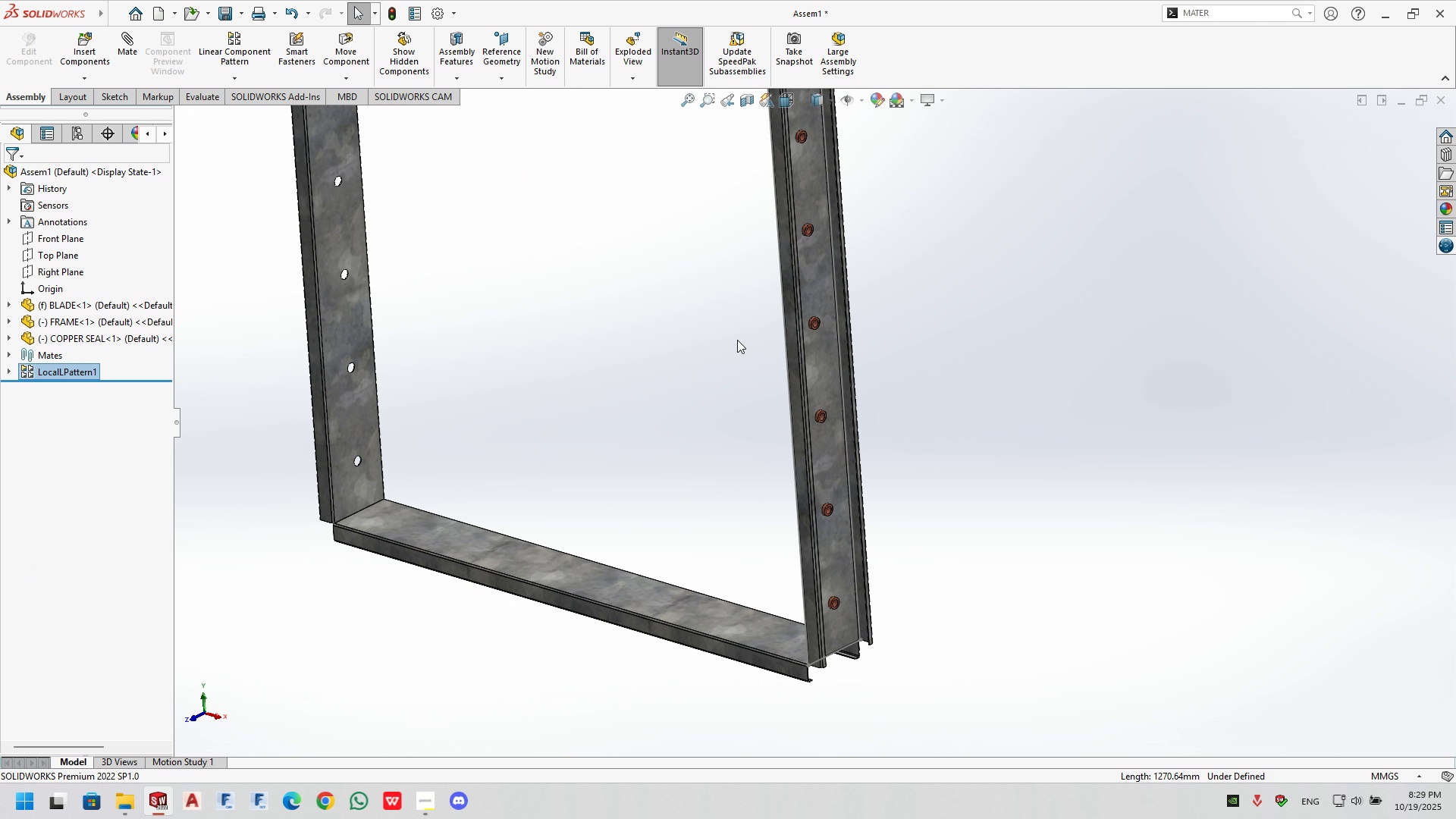 
scroll: coordinate [737, 340], scroll_direction: down, amount: 2.0
 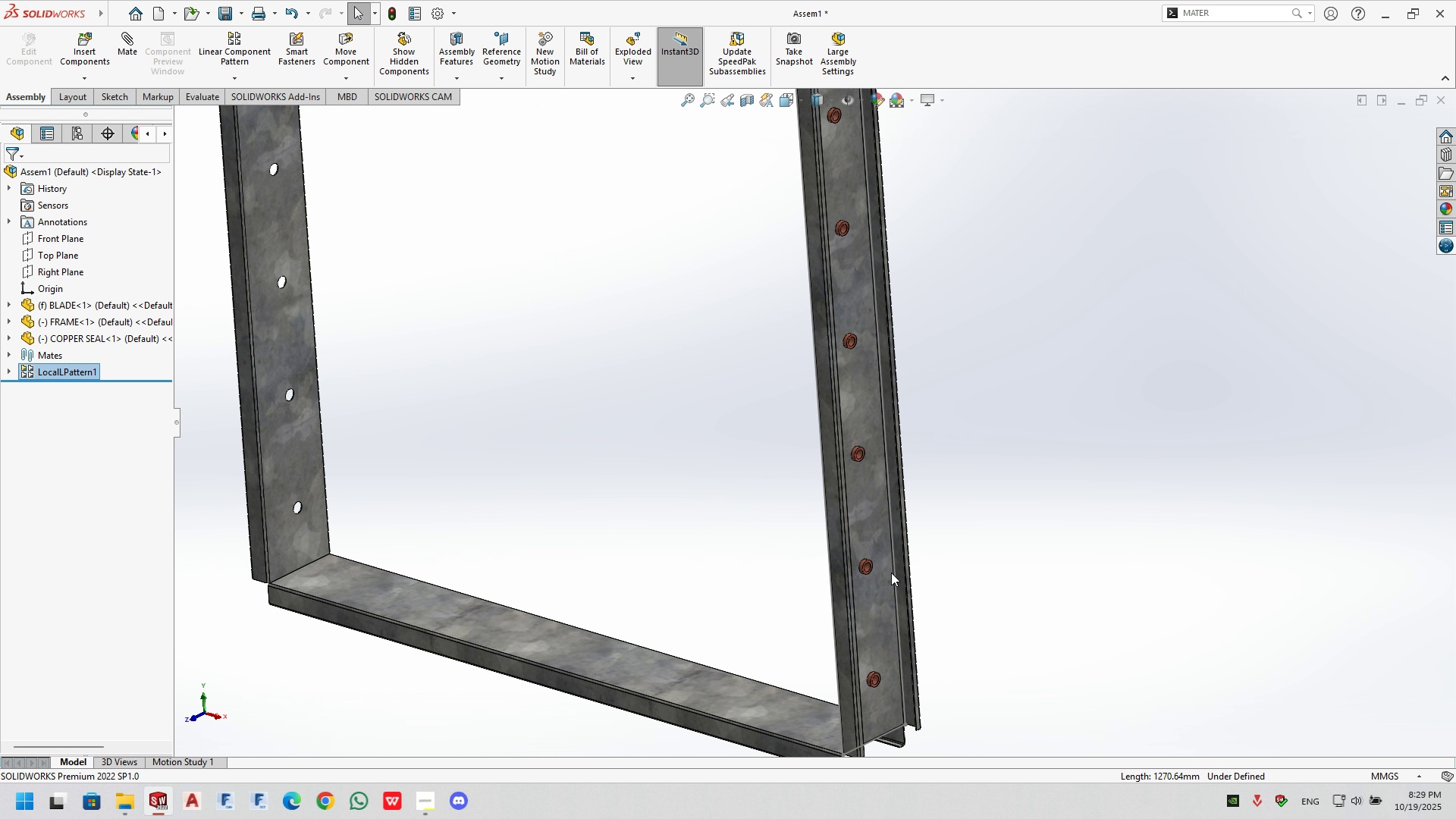 
scroll: coordinate [798, 233], scroll_direction: up, amount: 1.0
 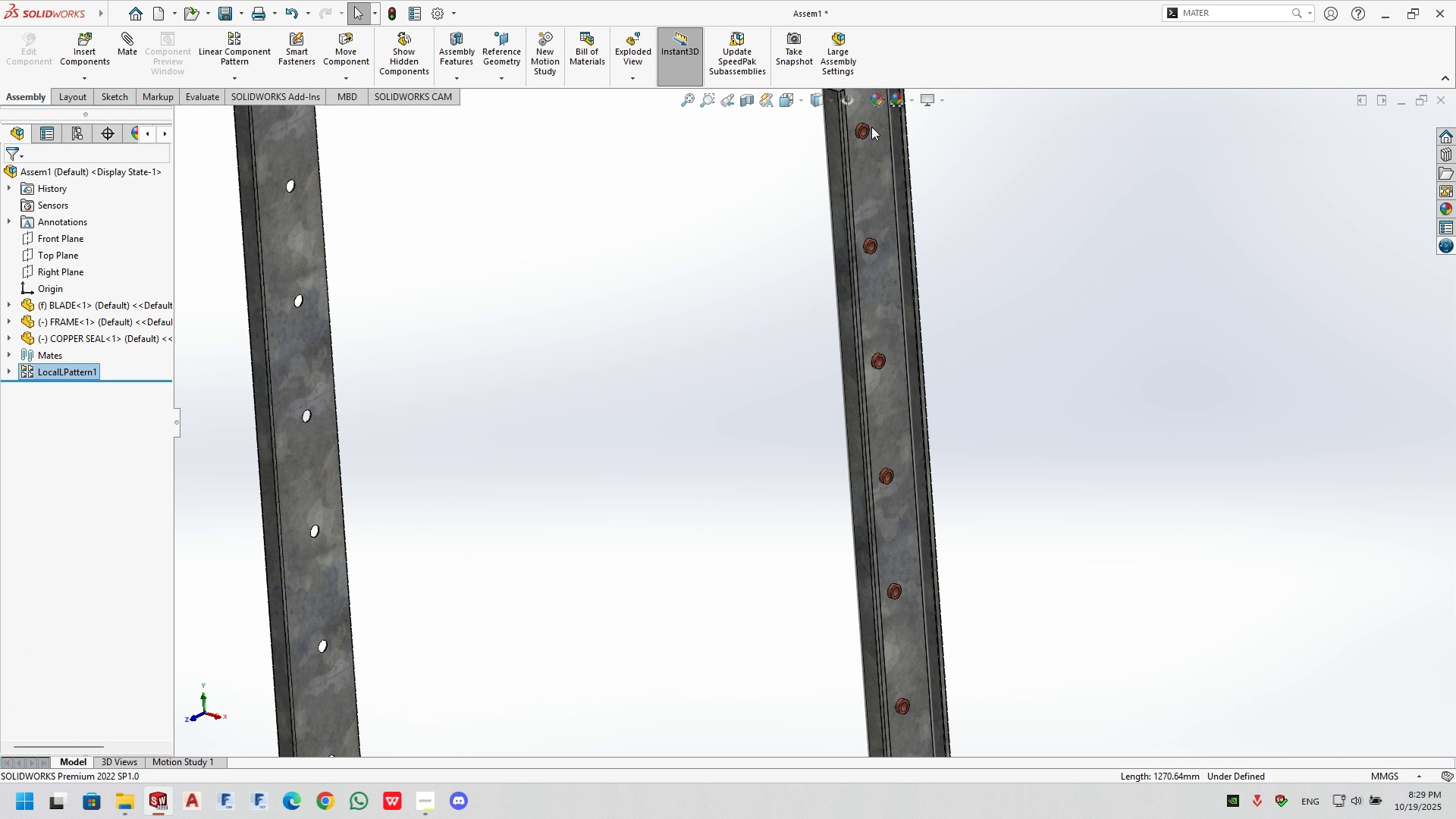 
scroll: coordinate [833, 163], scroll_direction: down, amount: 6.0
 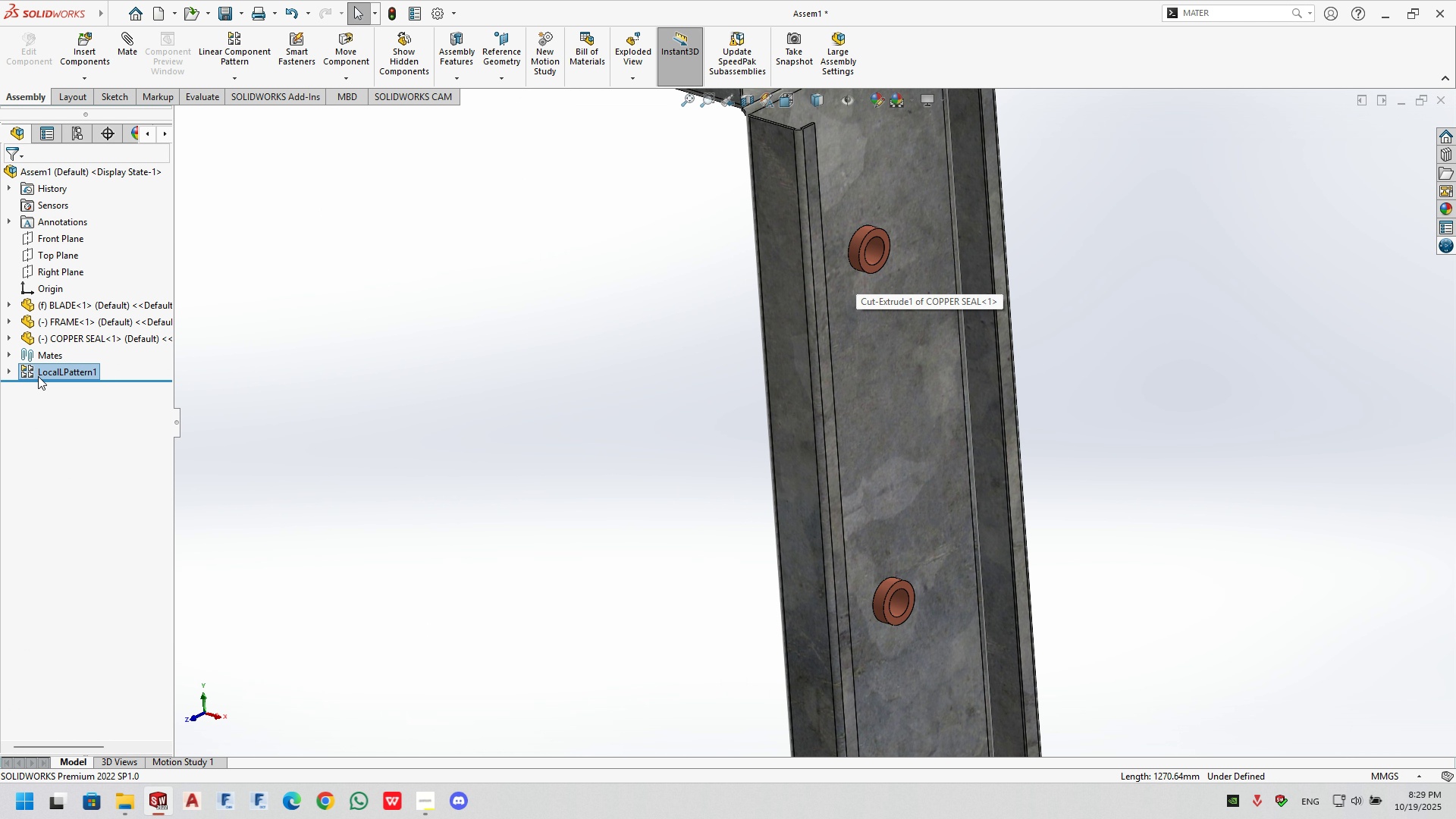 
left_click([50, 367])
 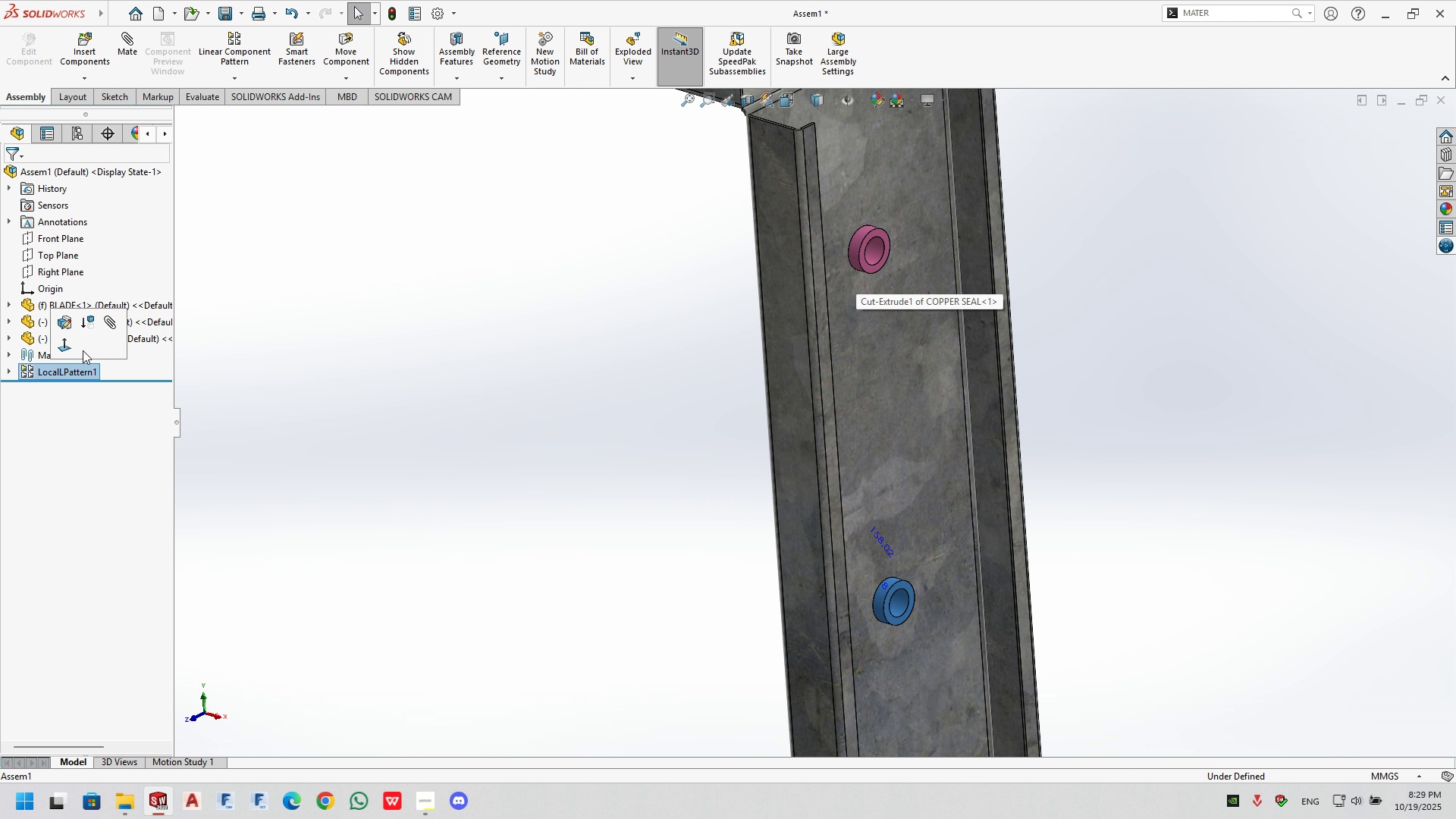 
key(Control+ControlLeft)
 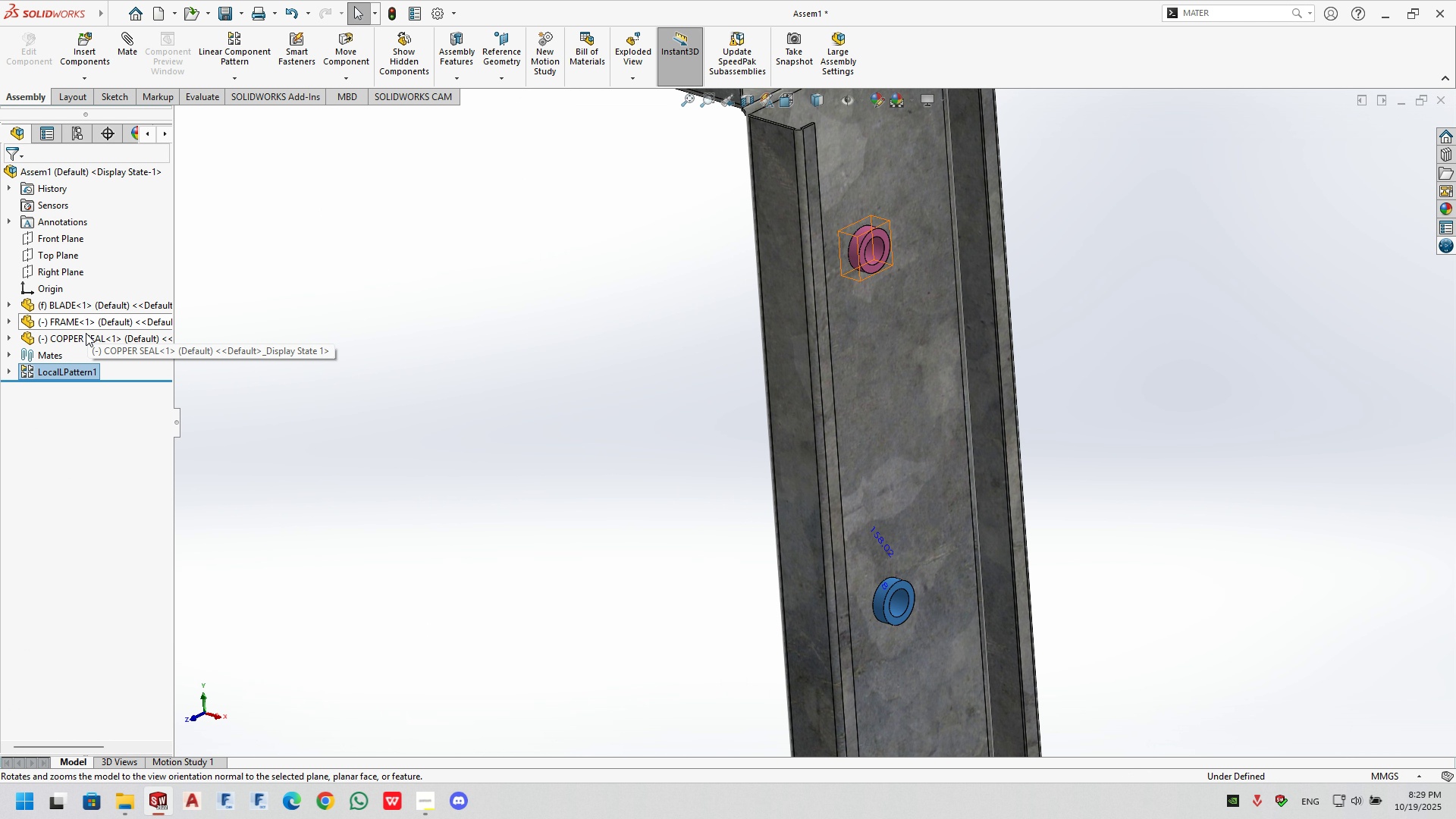 
hold_key(key=ControlLeft, duration=0.41)
left_click([85, 341])
 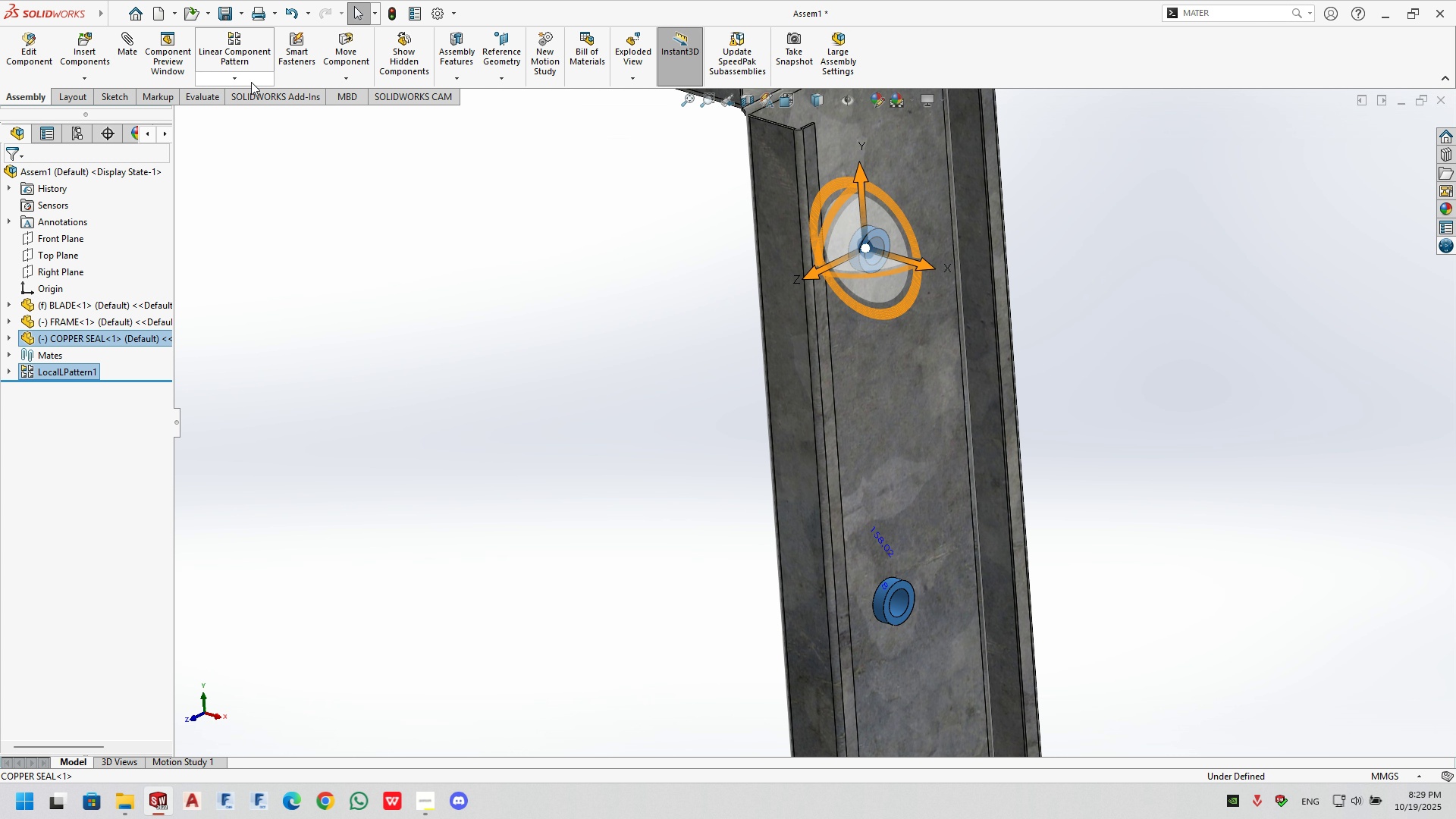 
left_click([251, 81])
 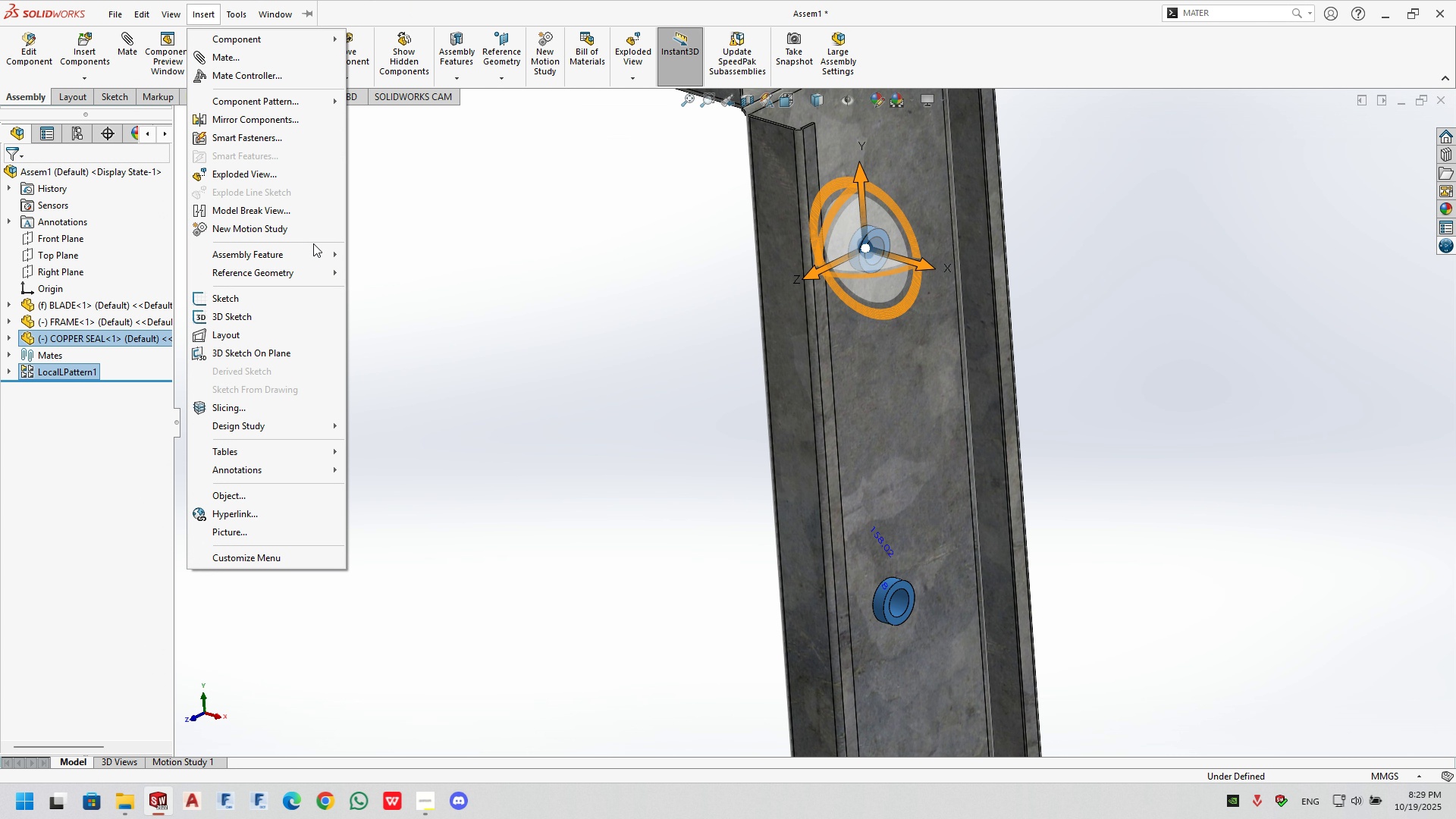 
double_click([397, 275])
 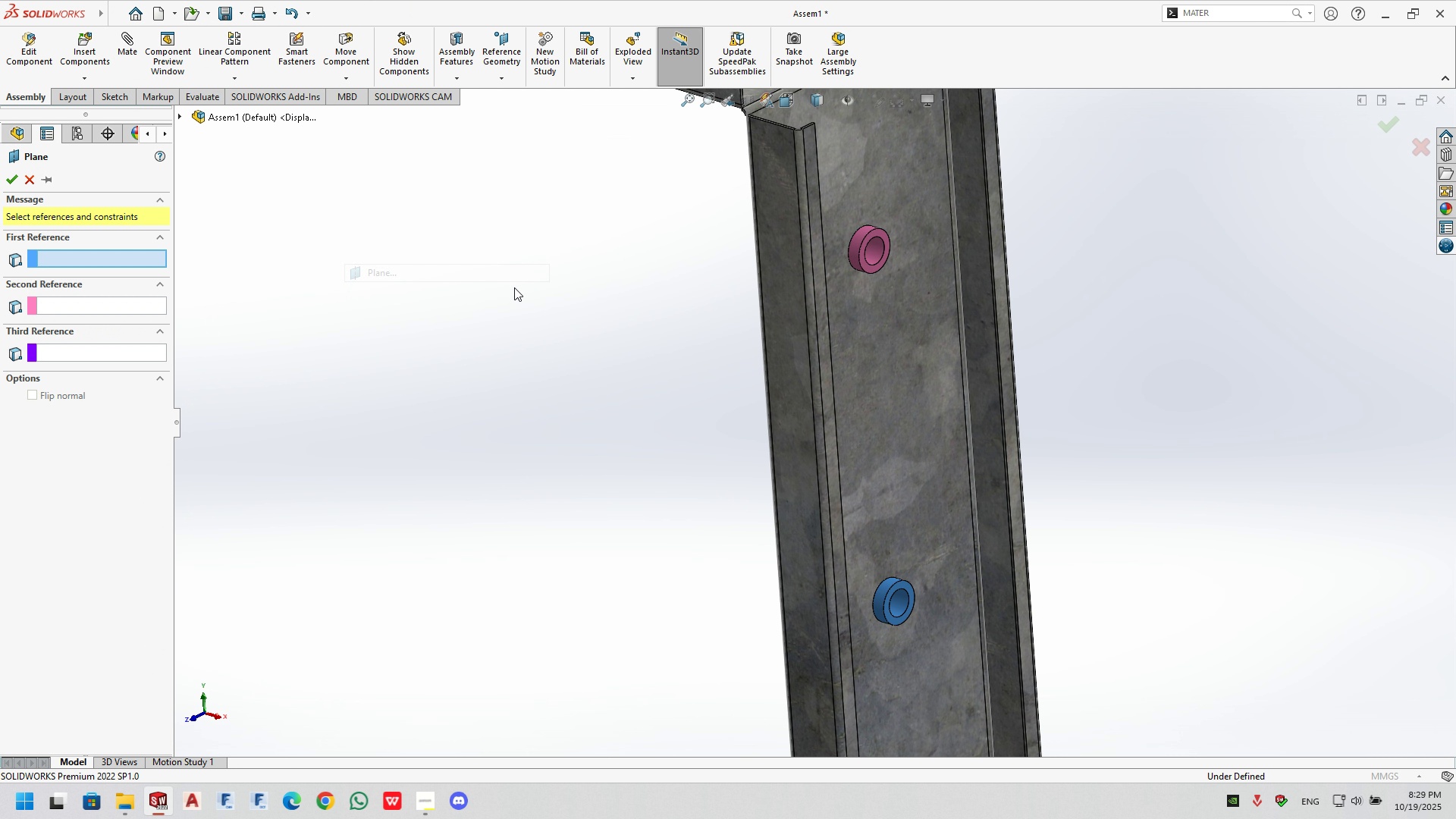 
scroll: coordinate [537, 297], scroll_direction: up, amount: 8.0
 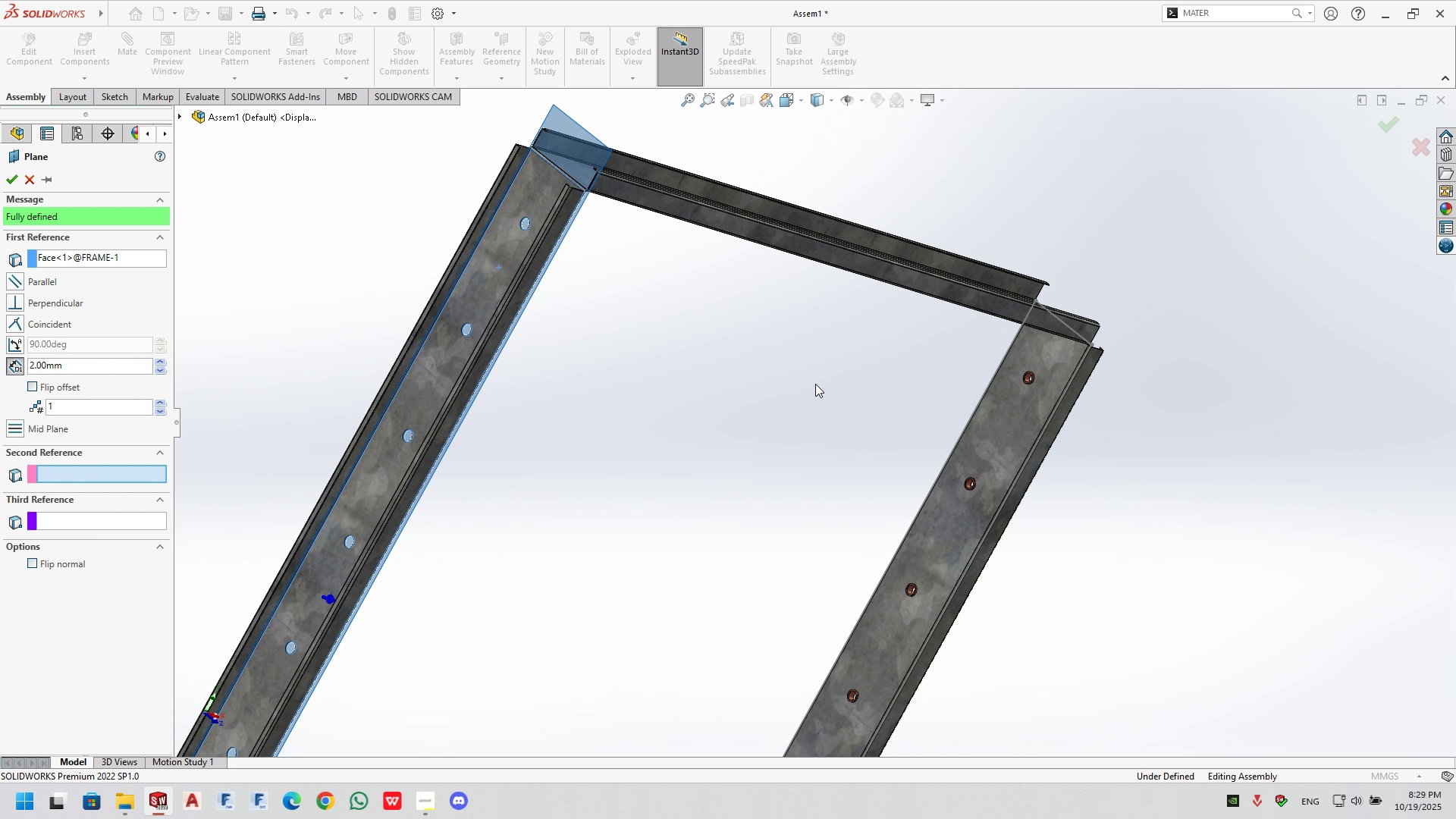 
left_click([1000, 424])
 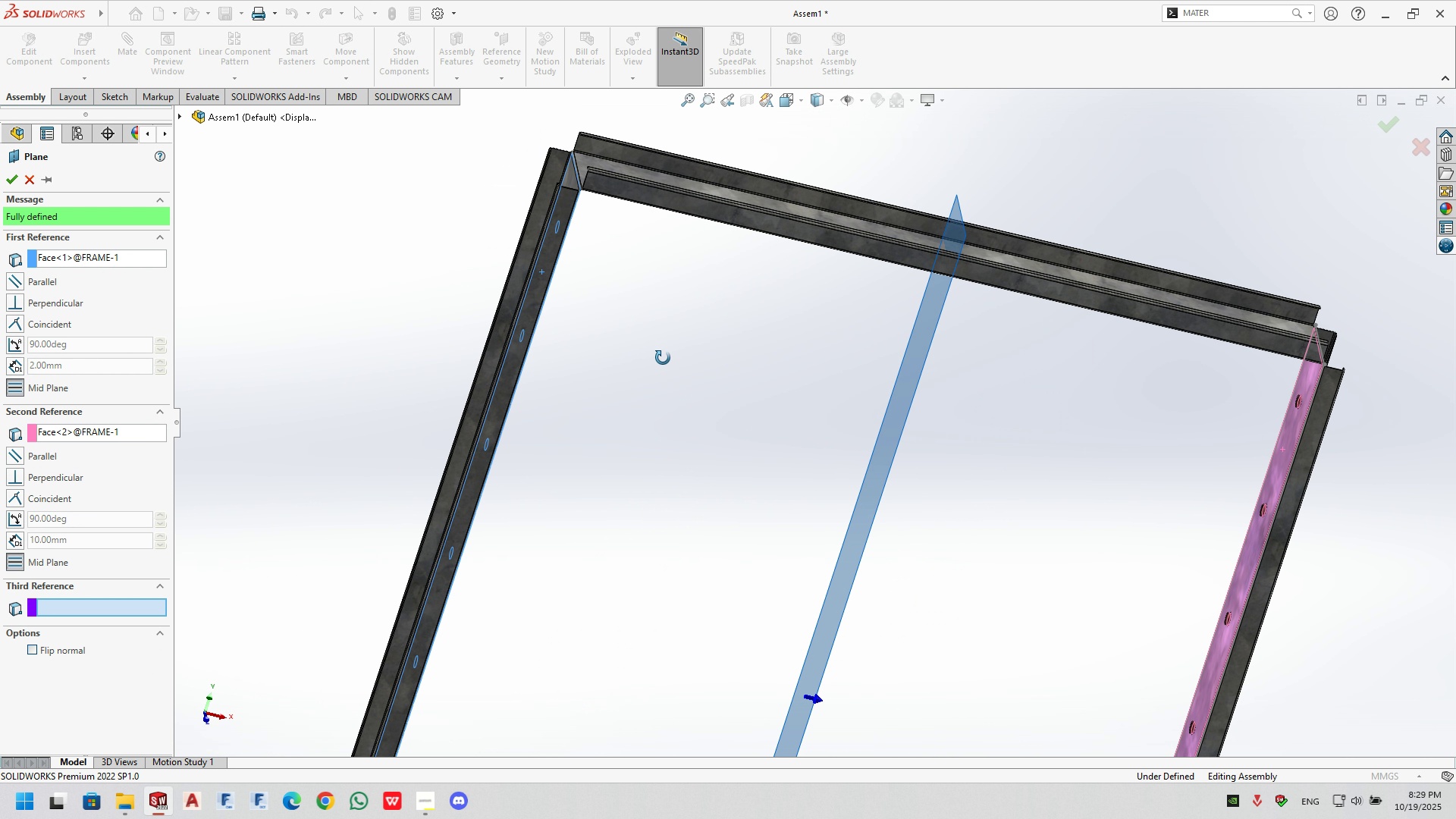 
scroll: coordinate [601, 344], scroll_direction: up, amount: 1.0
 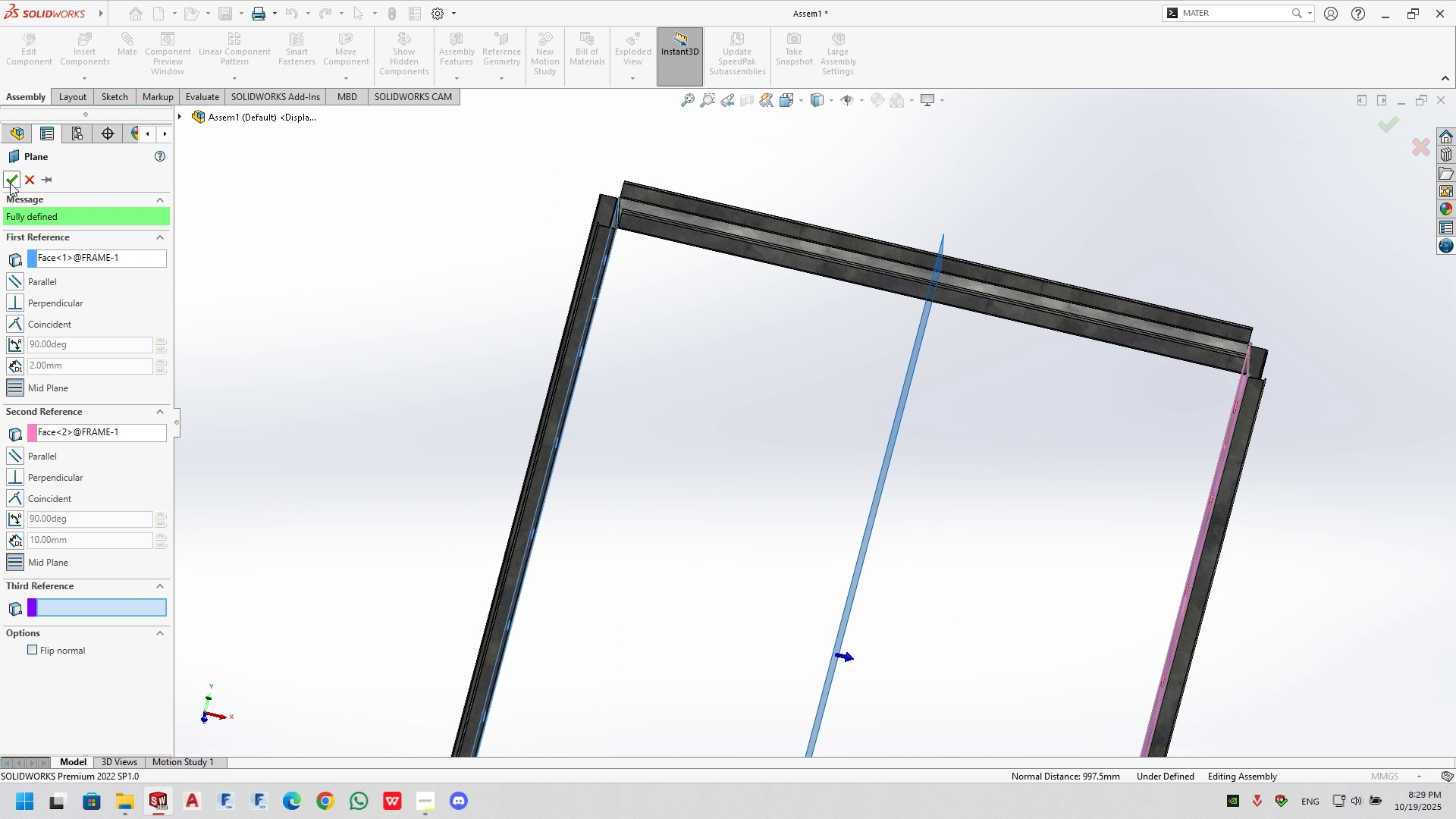 
left_click([10, 183])
 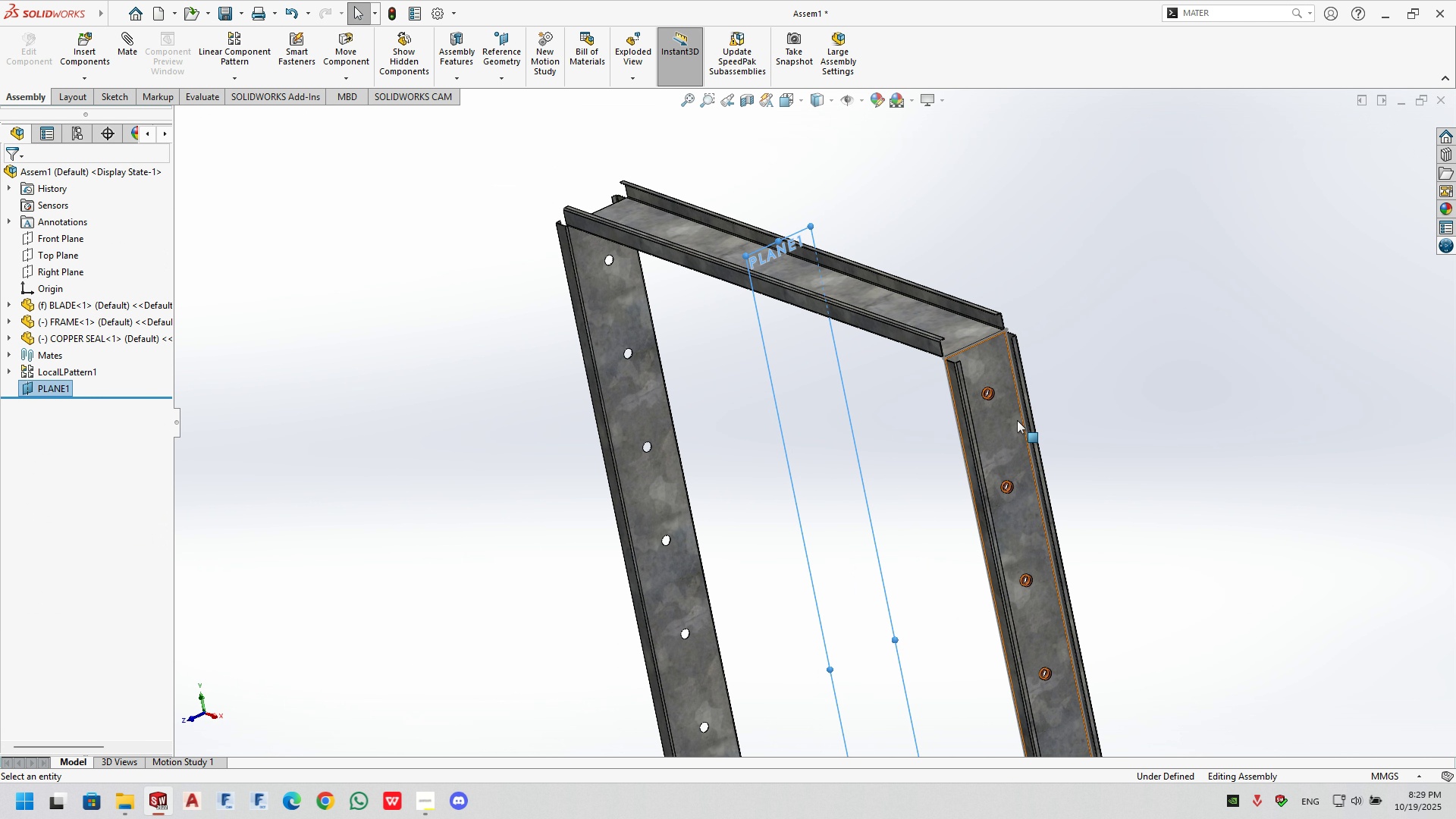 
scroll: coordinate [962, 391], scroll_direction: down, amount: 6.0
 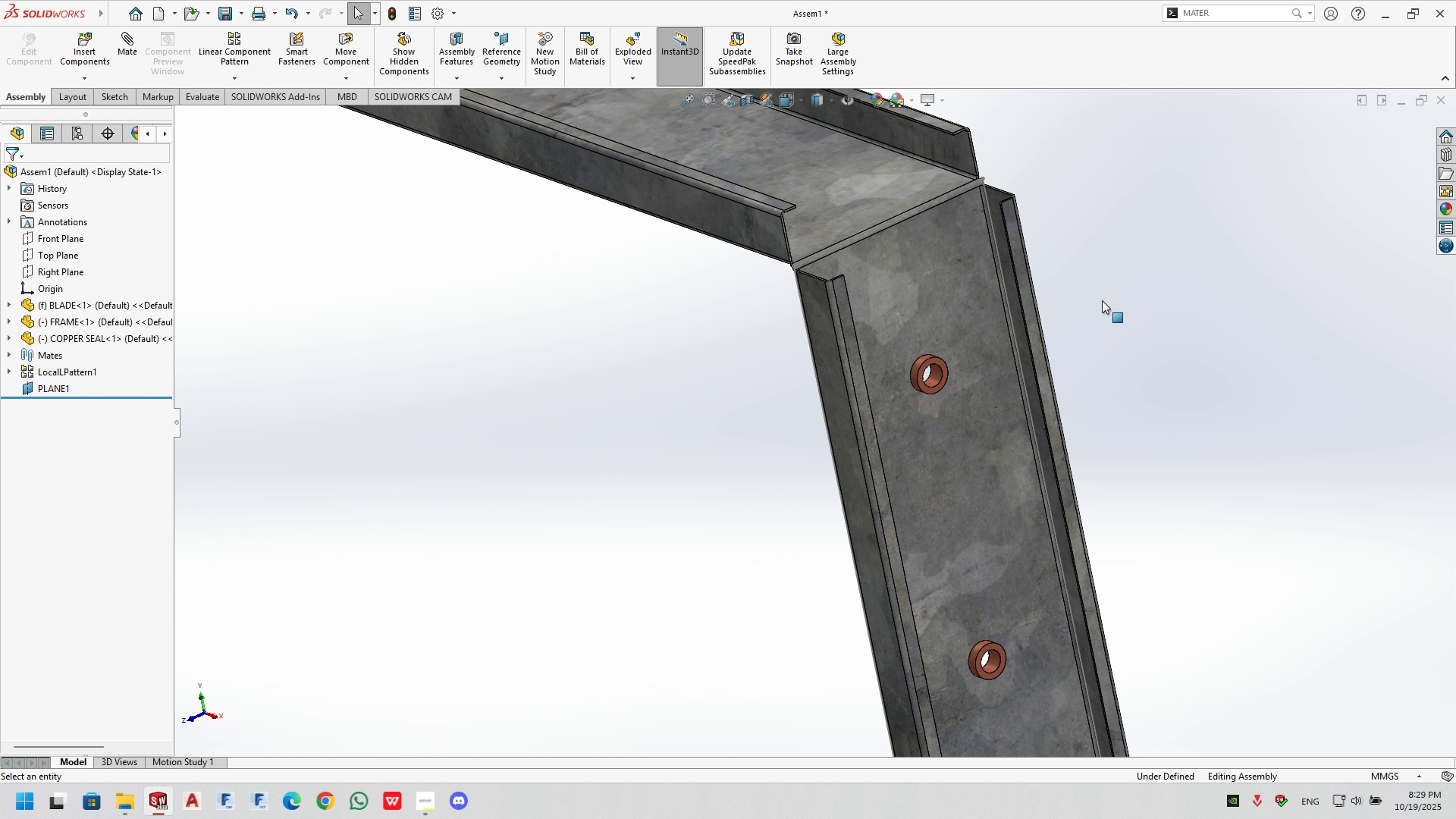 
left_click([1102, 300])
 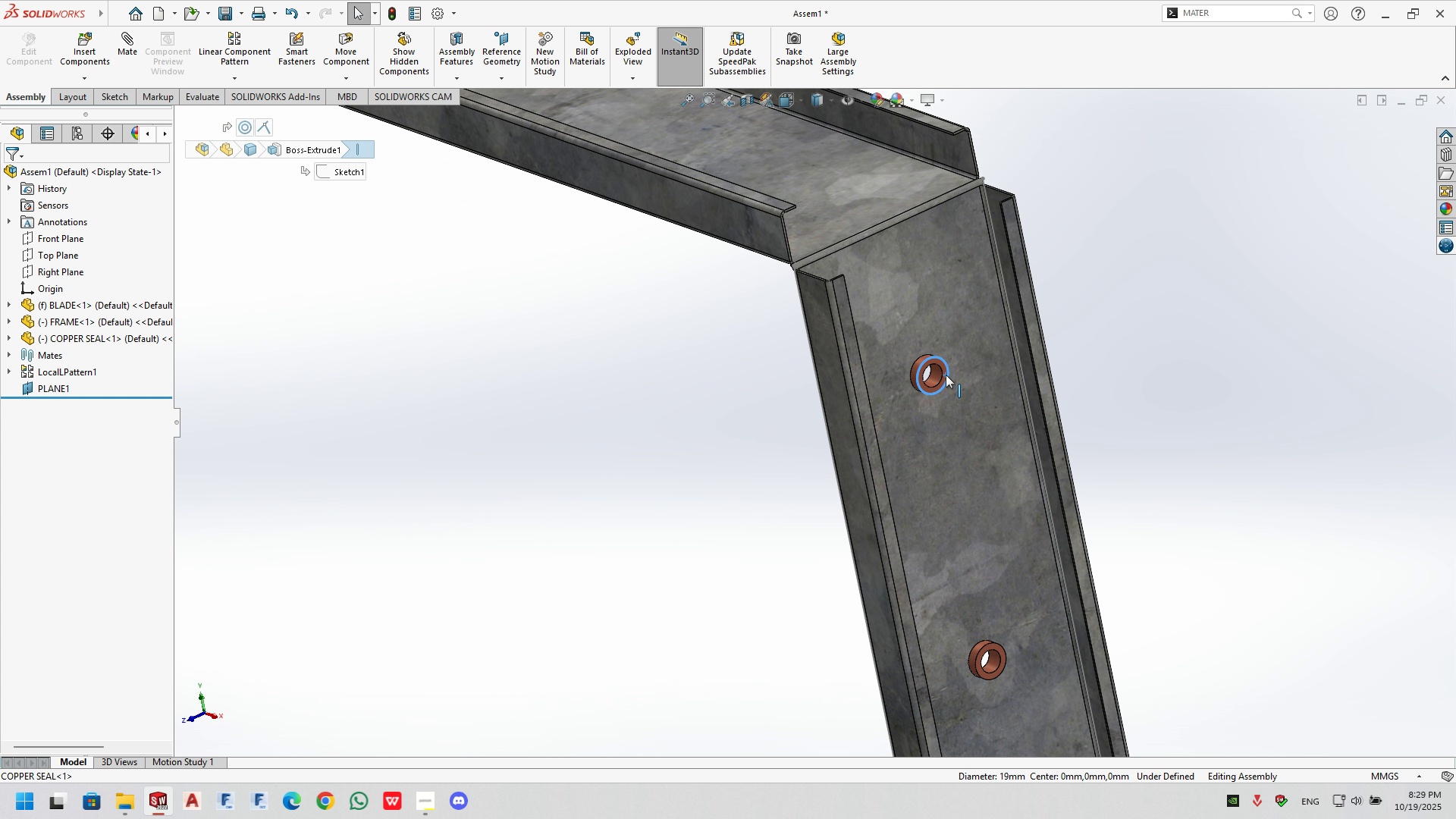 
left_click([946, 375])
 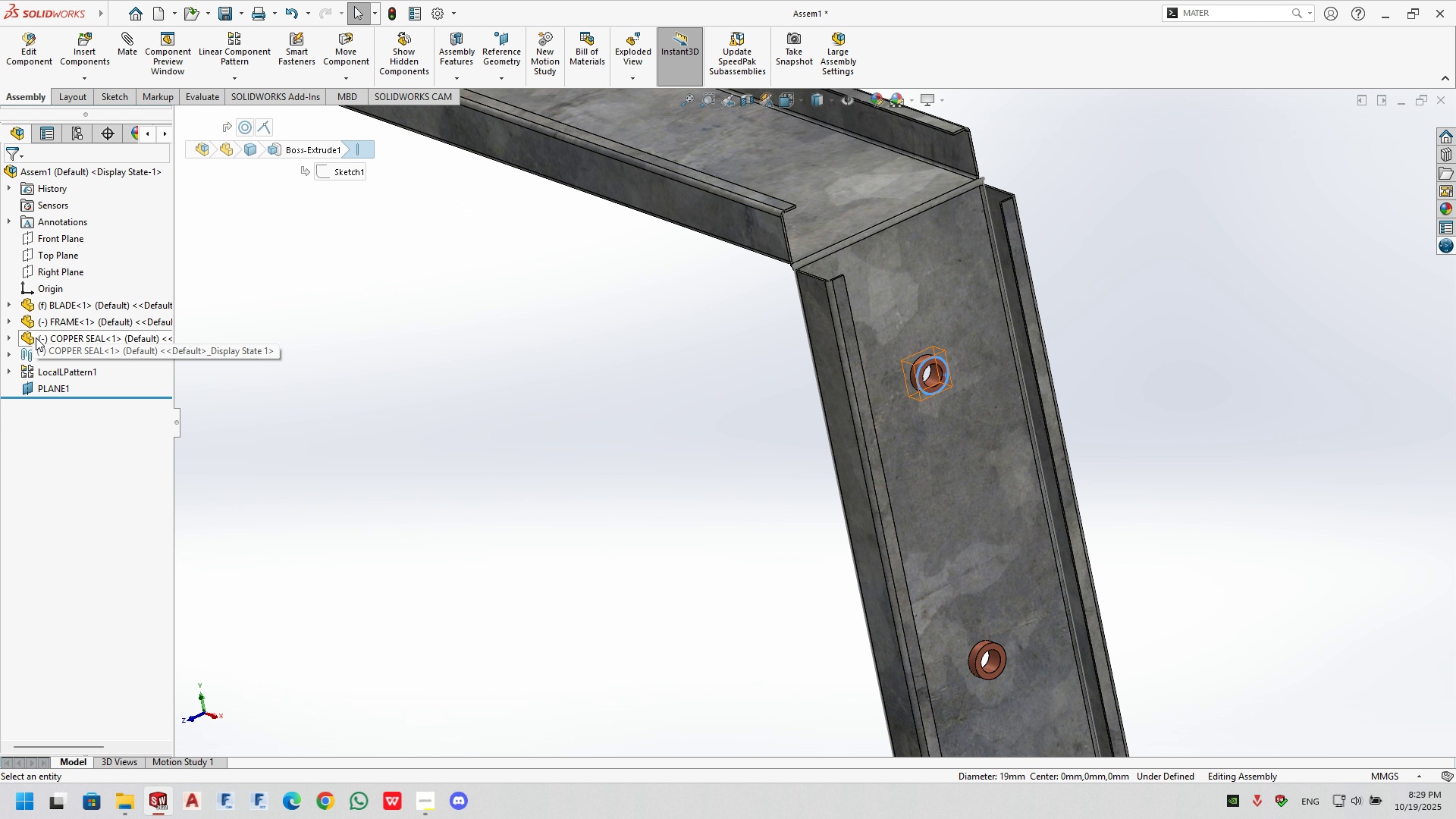 
left_click([36, 337])
 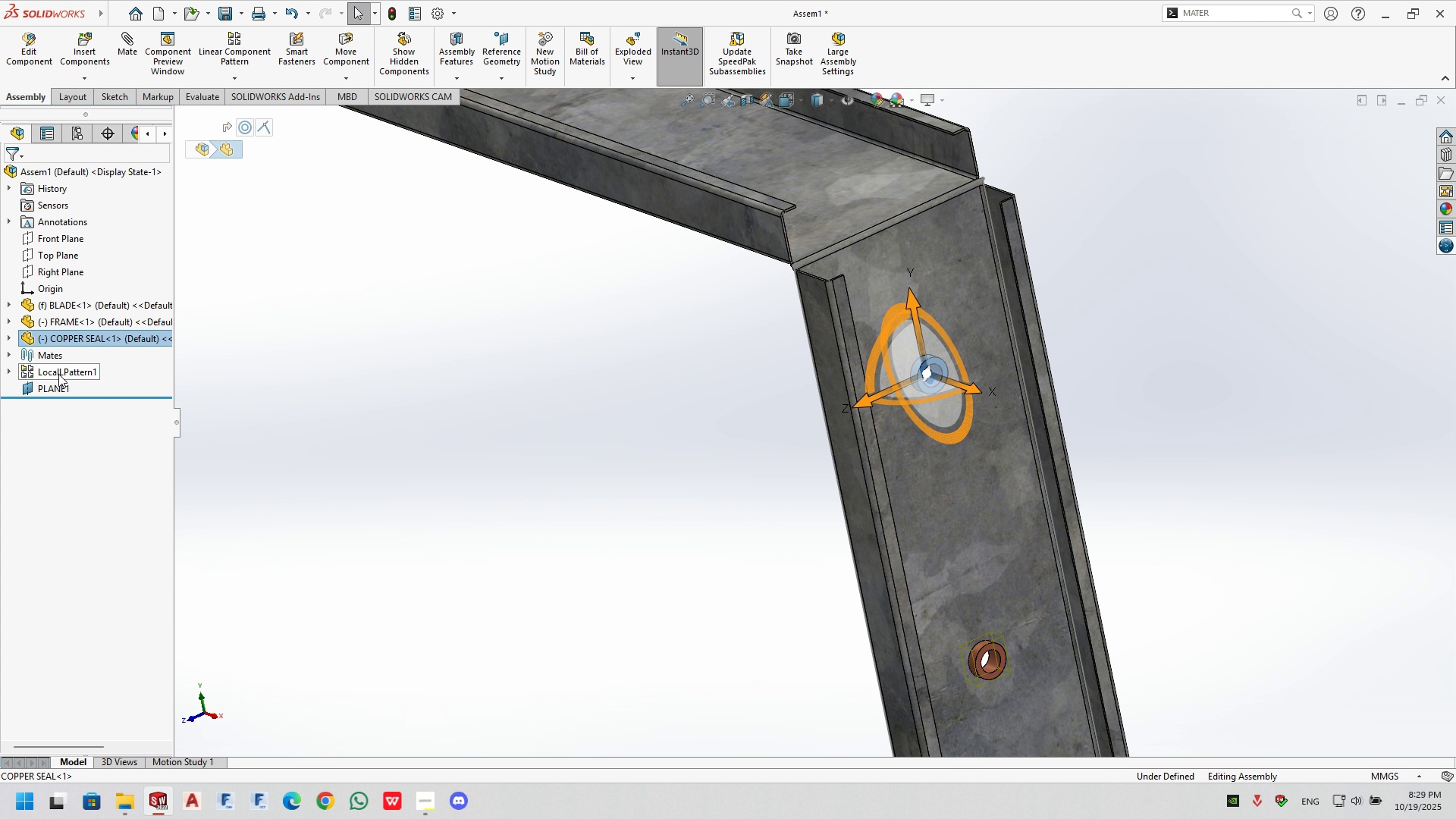 
hold_key(key=ControlLeft, duration=0.66)
left_click([58, 374])
 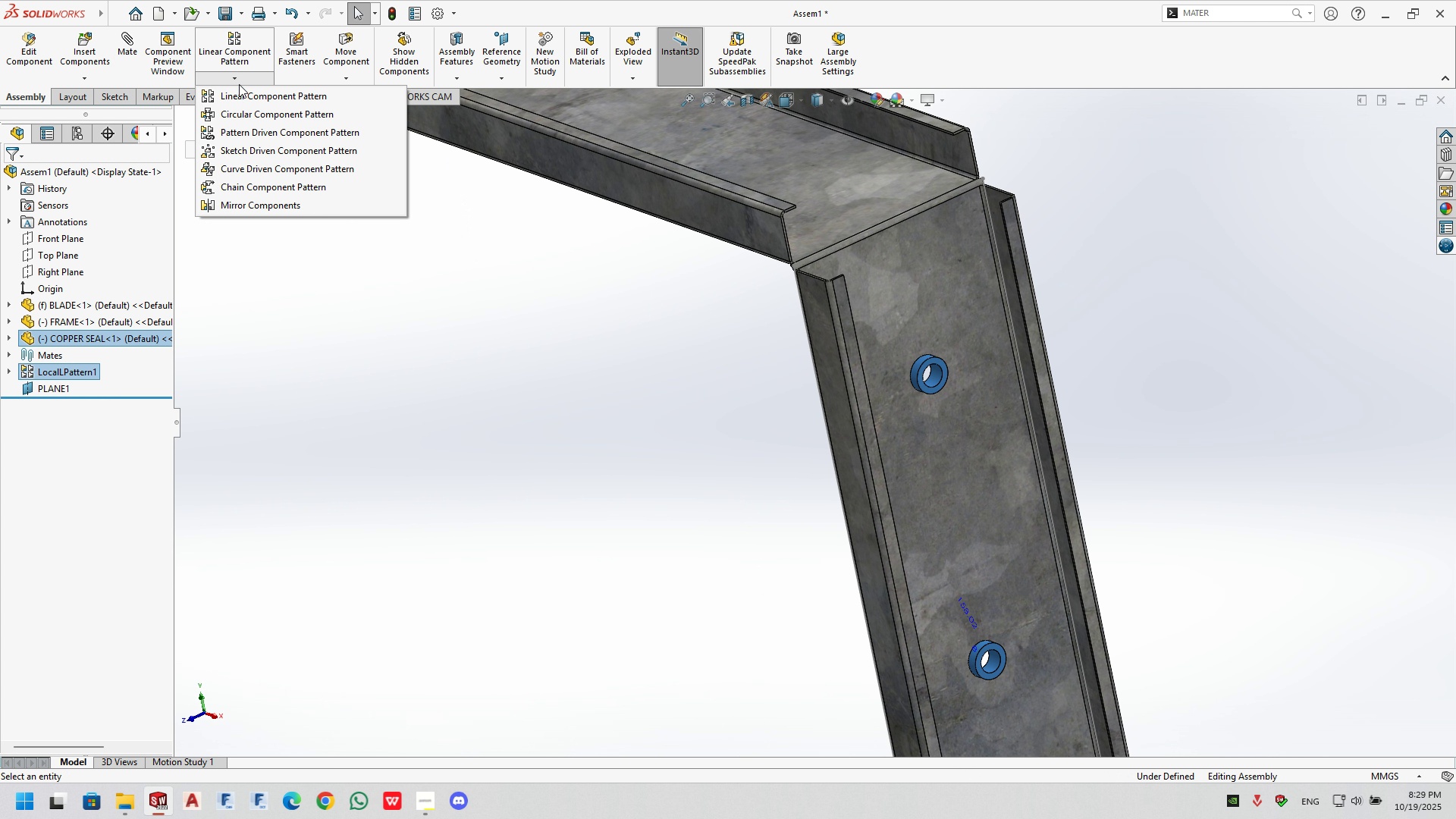 
left_click([257, 207])
 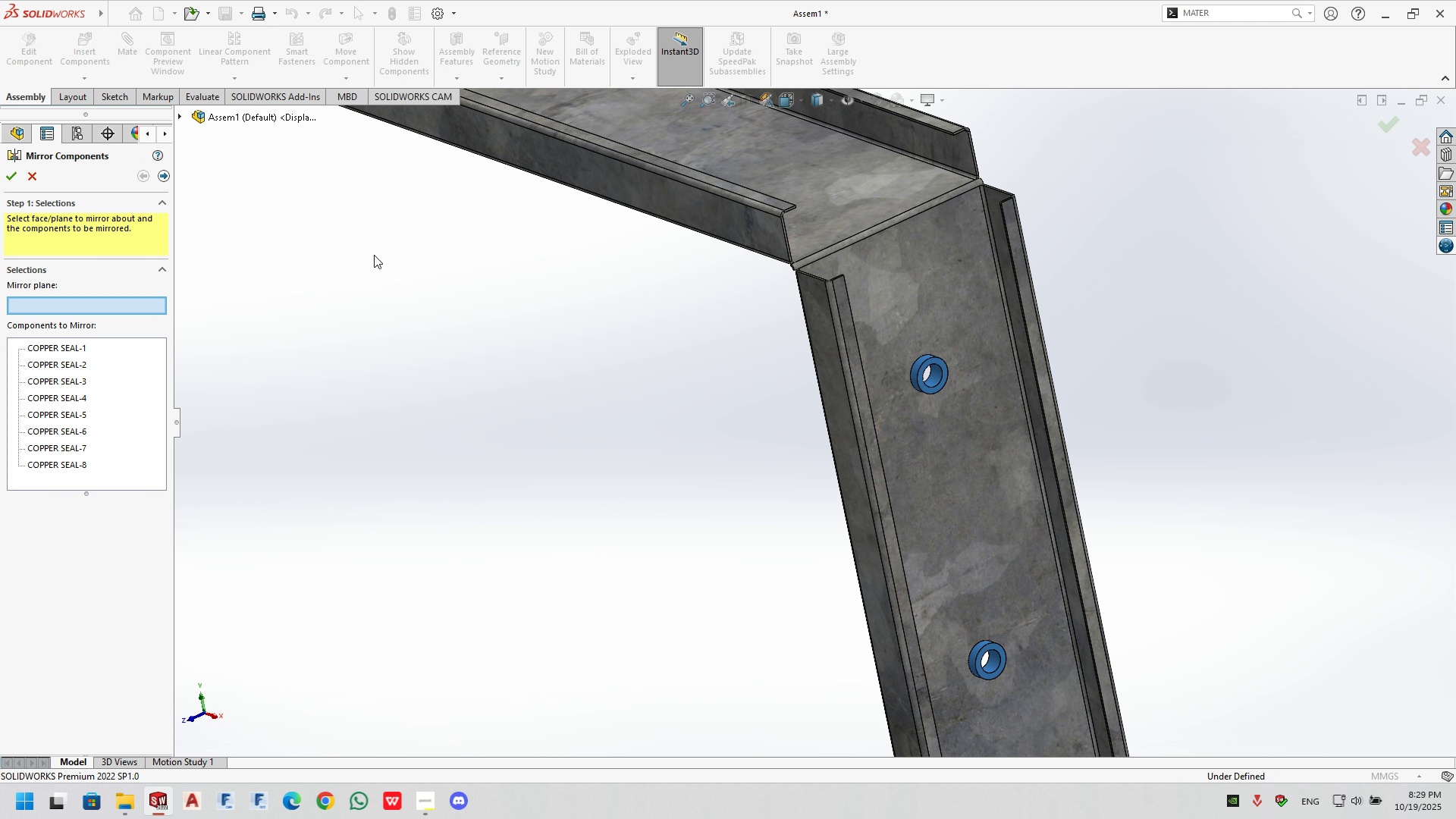 
scroll: coordinate [385, 261], scroll_direction: up, amount: 4.0
 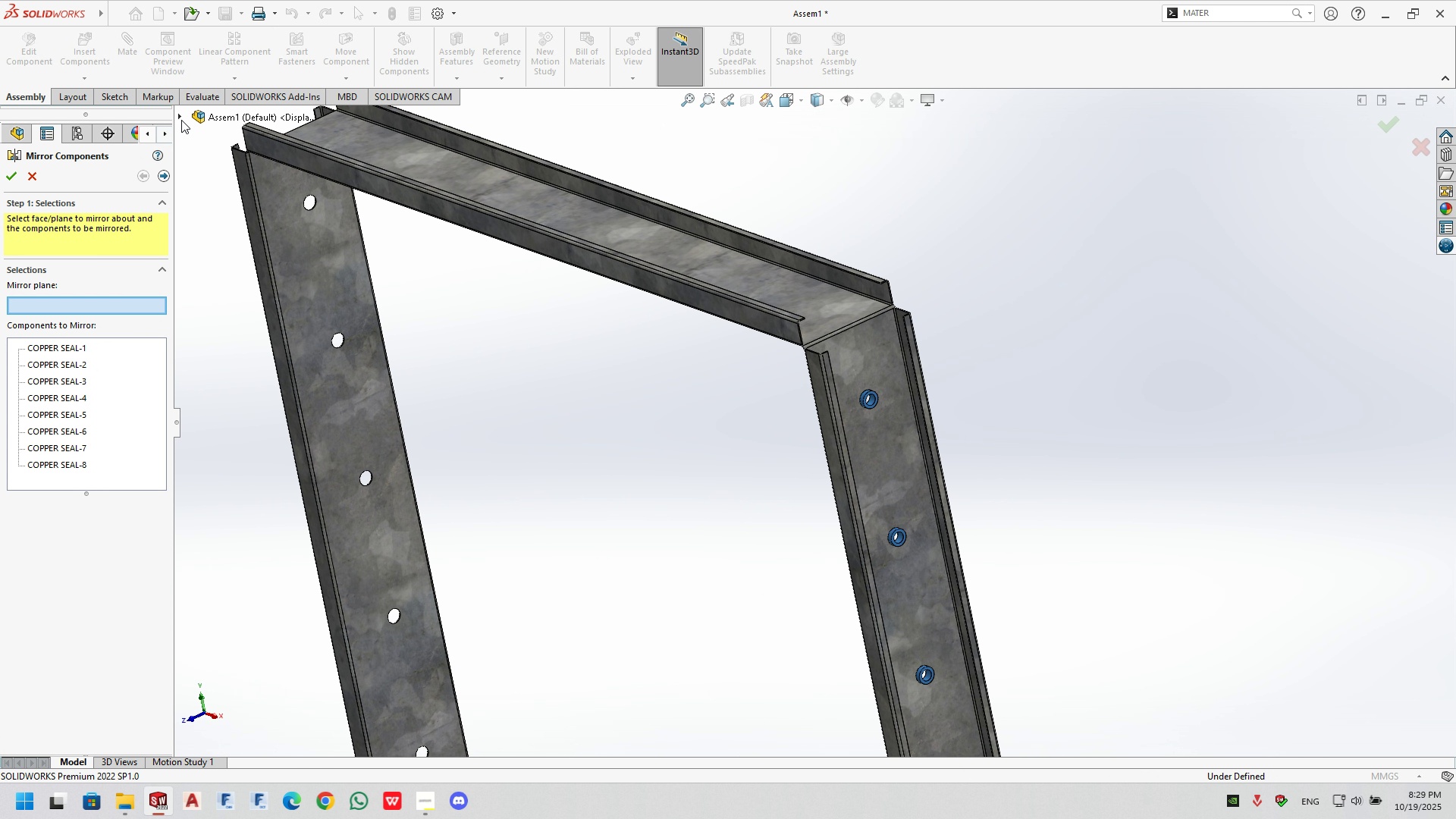 
left_click([179, 115])
 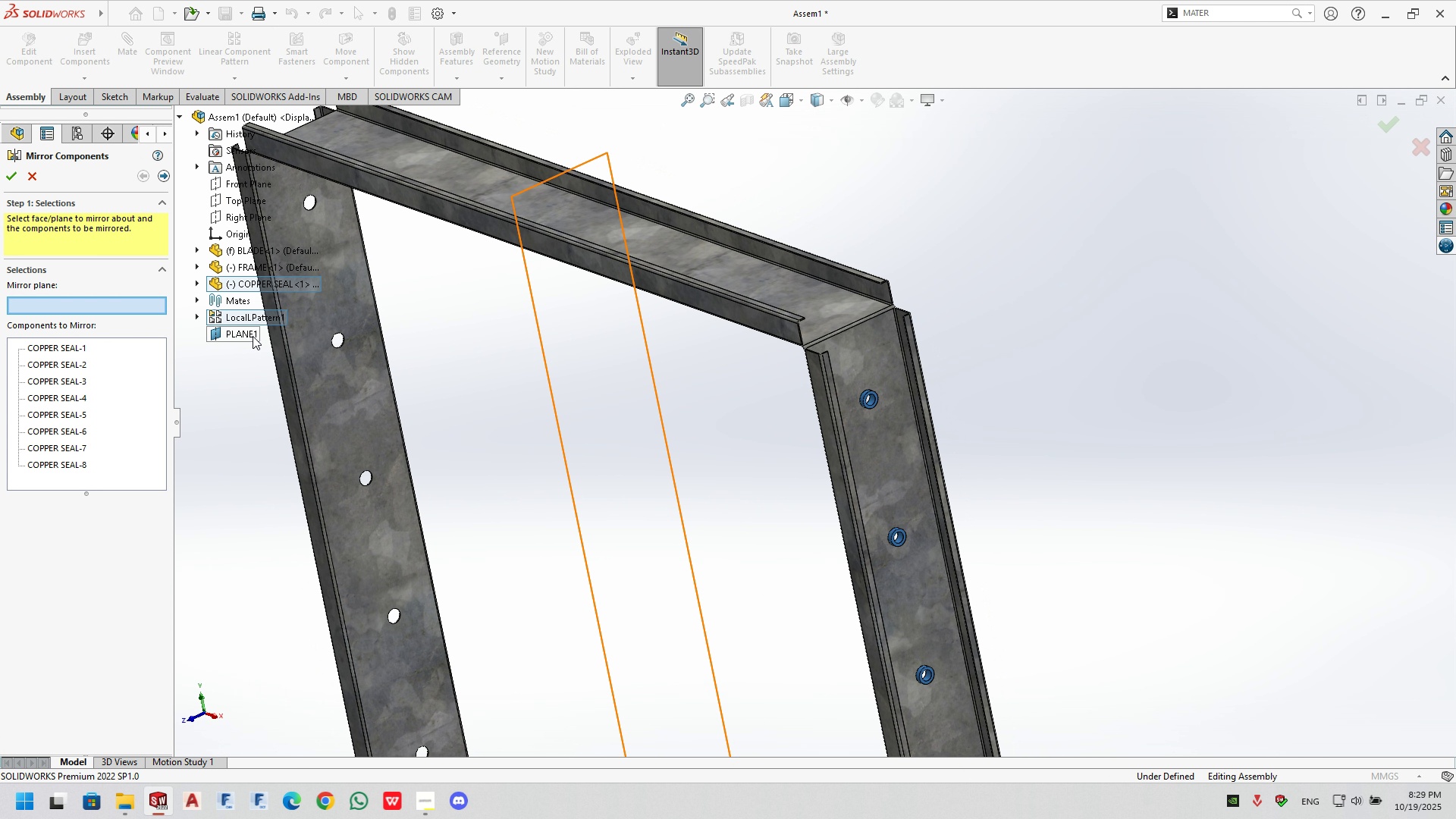 
left_click([236, 335])
 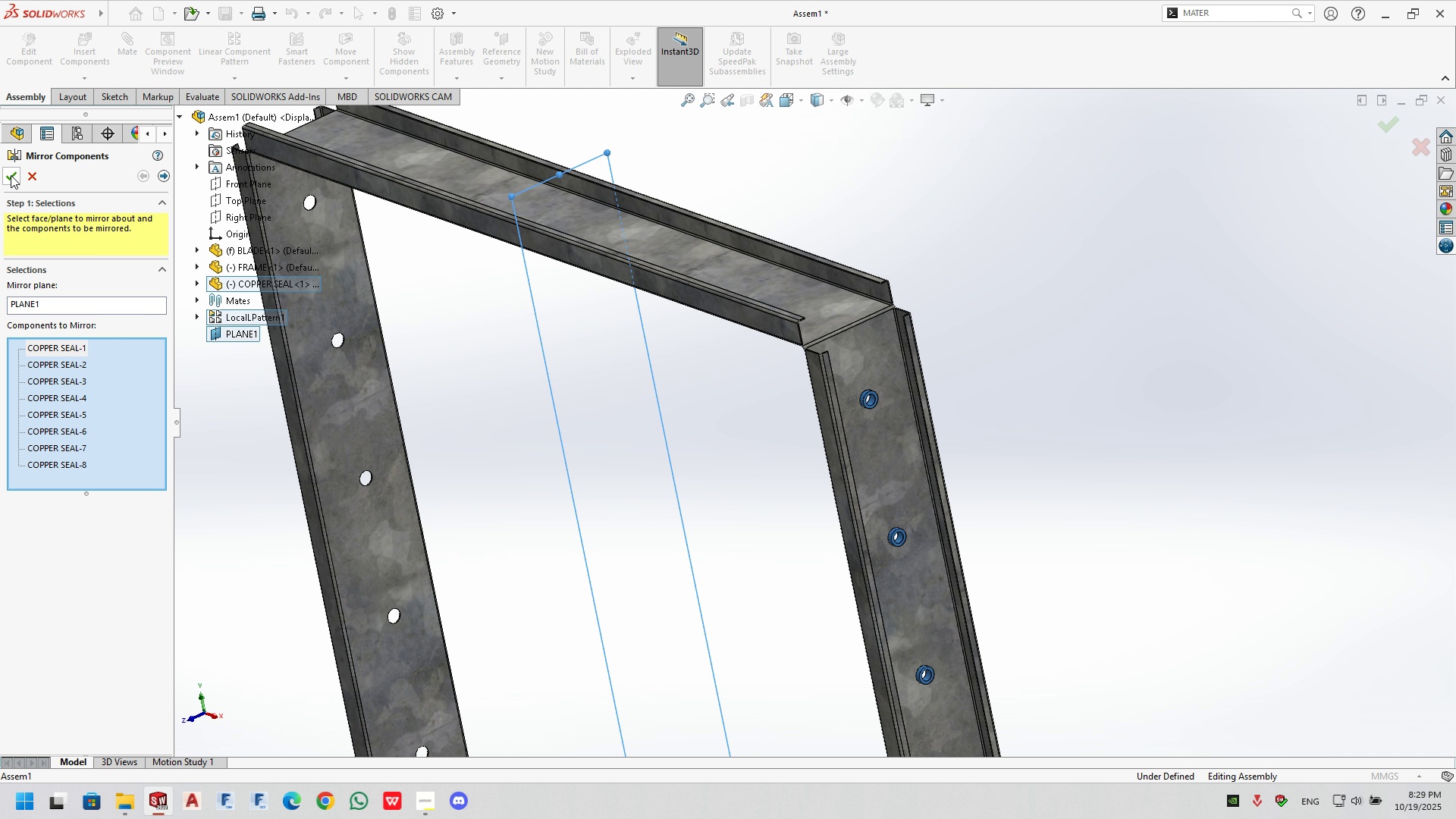 
left_click([11, 175])
 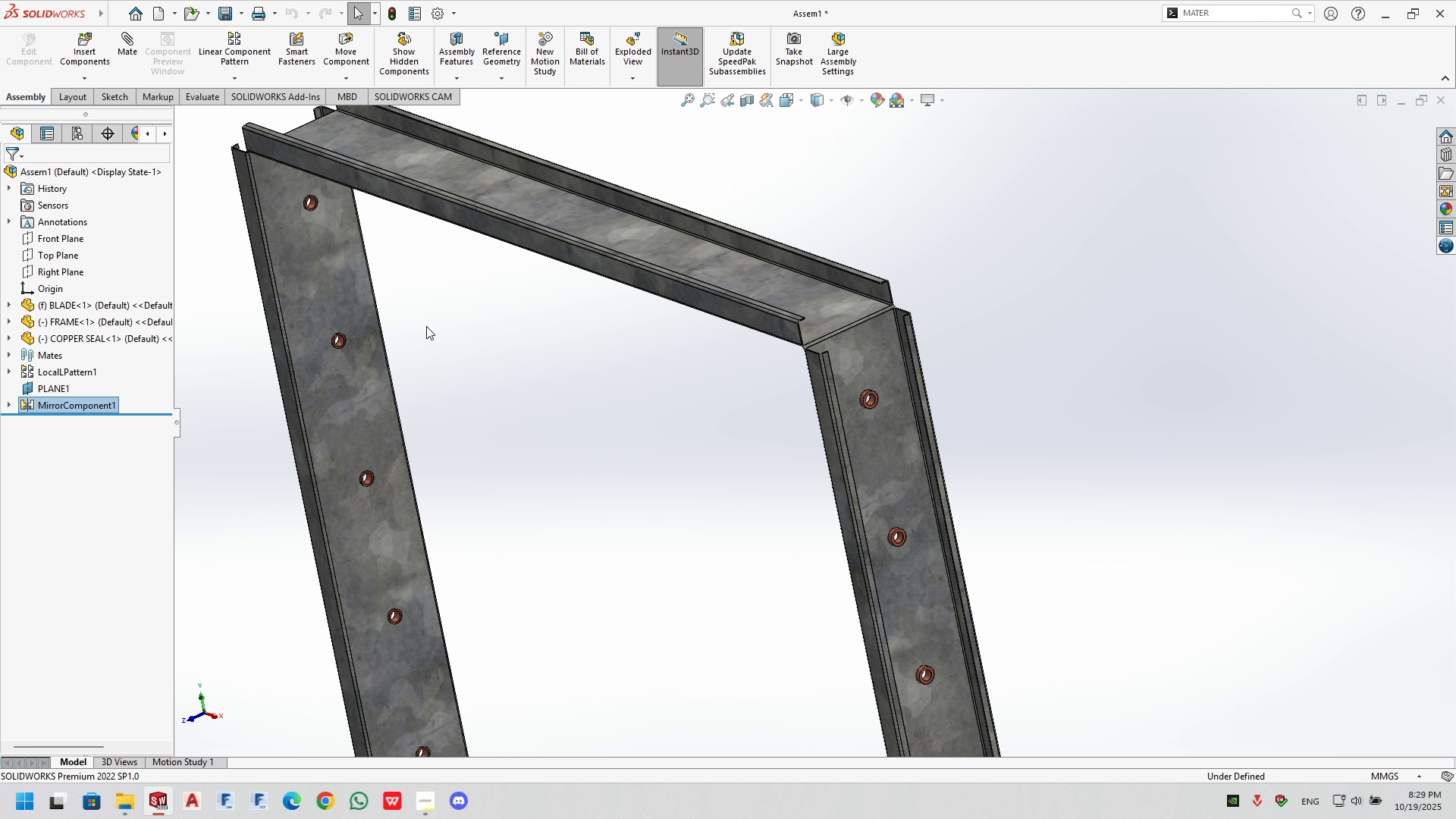 
scroll: coordinate [829, 365], scroll_direction: down, amount: 10.0
 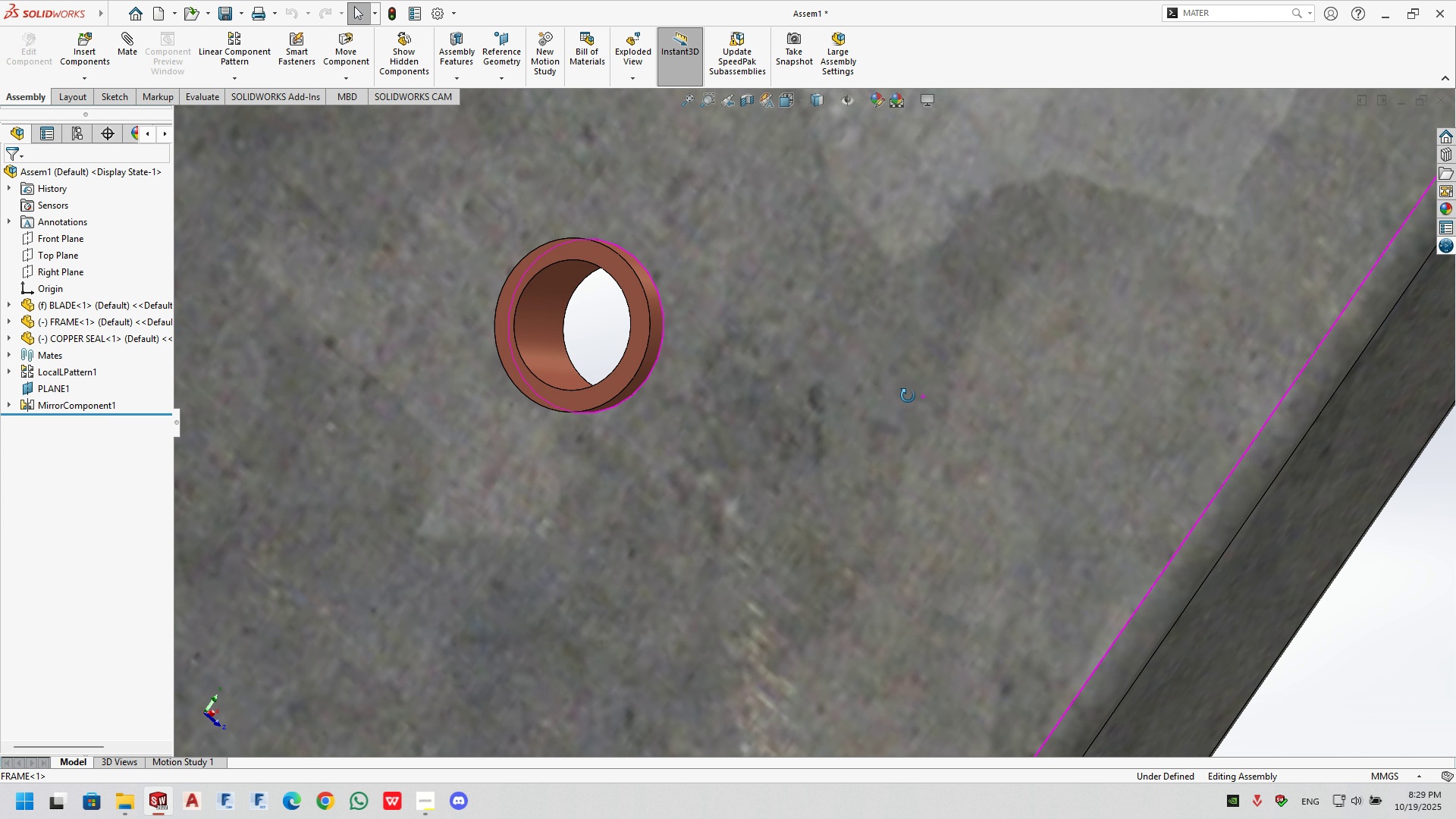 
scroll: coordinate [584, 548], scroll_direction: up, amount: 20.0
 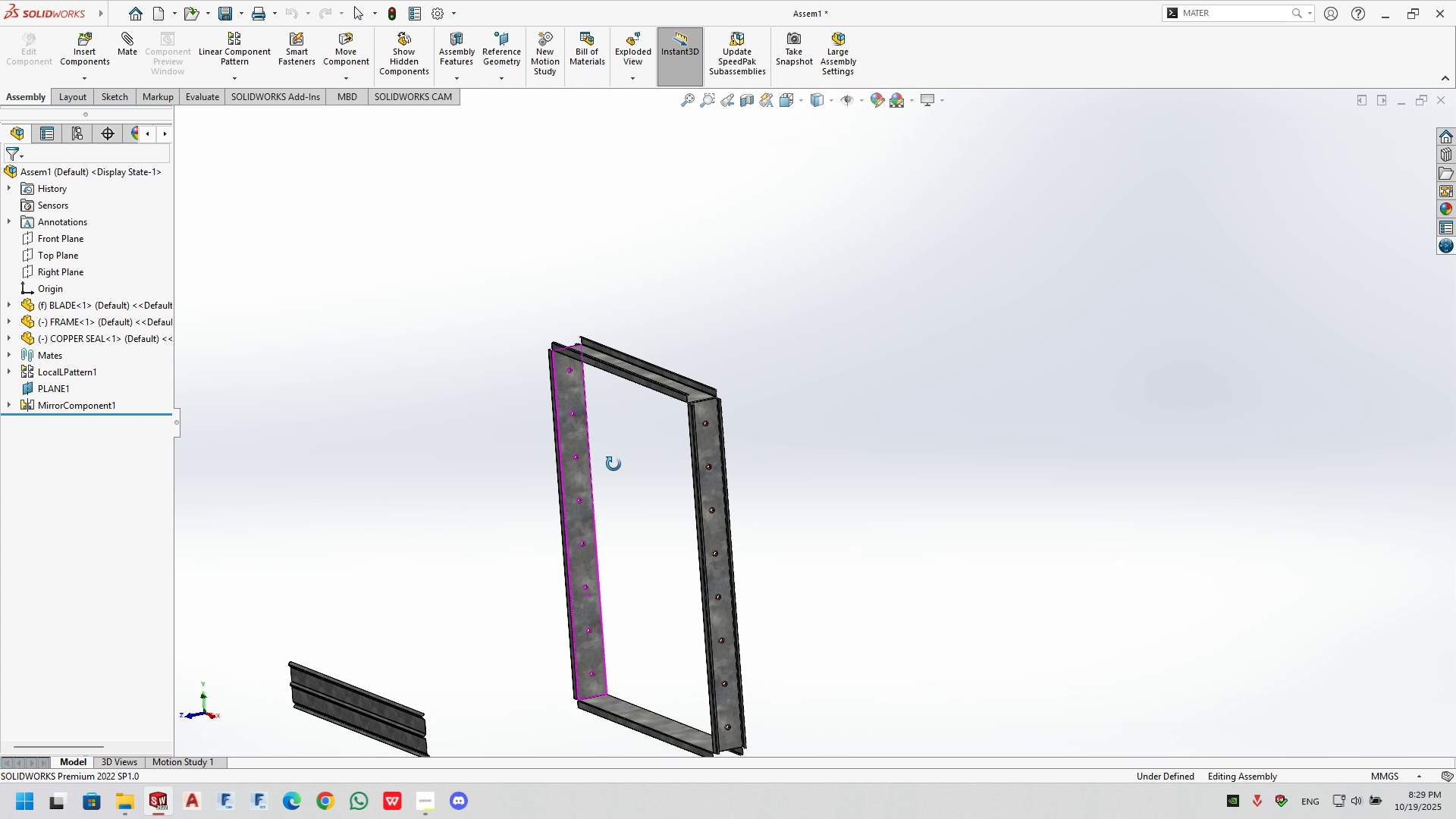 
scroll: coordinate [394, 686], scroll_direction: down, amount: 2.0
 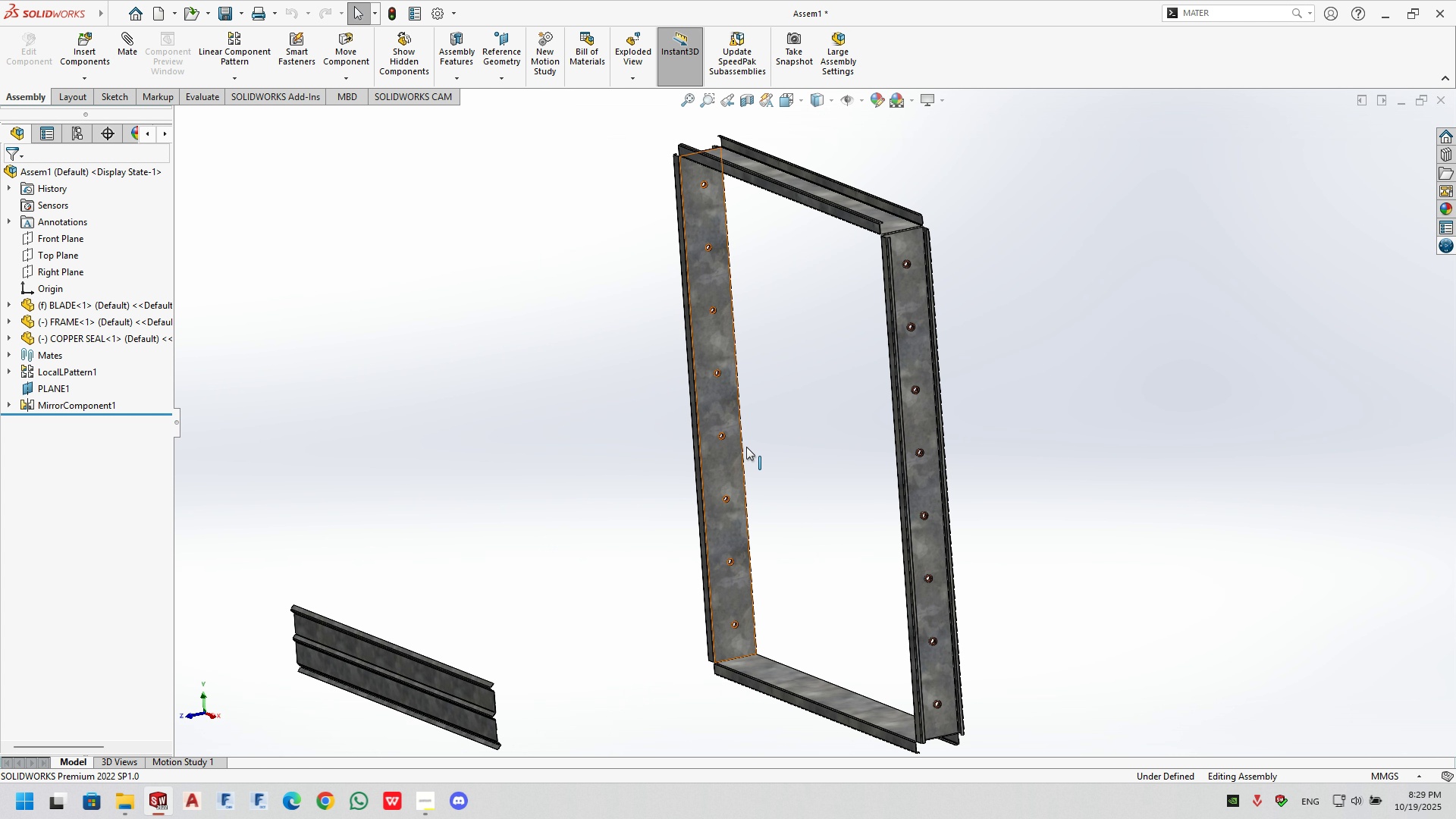 
scroll: coordinate [815, 423], scroll_direction: none, amount: 0.0
 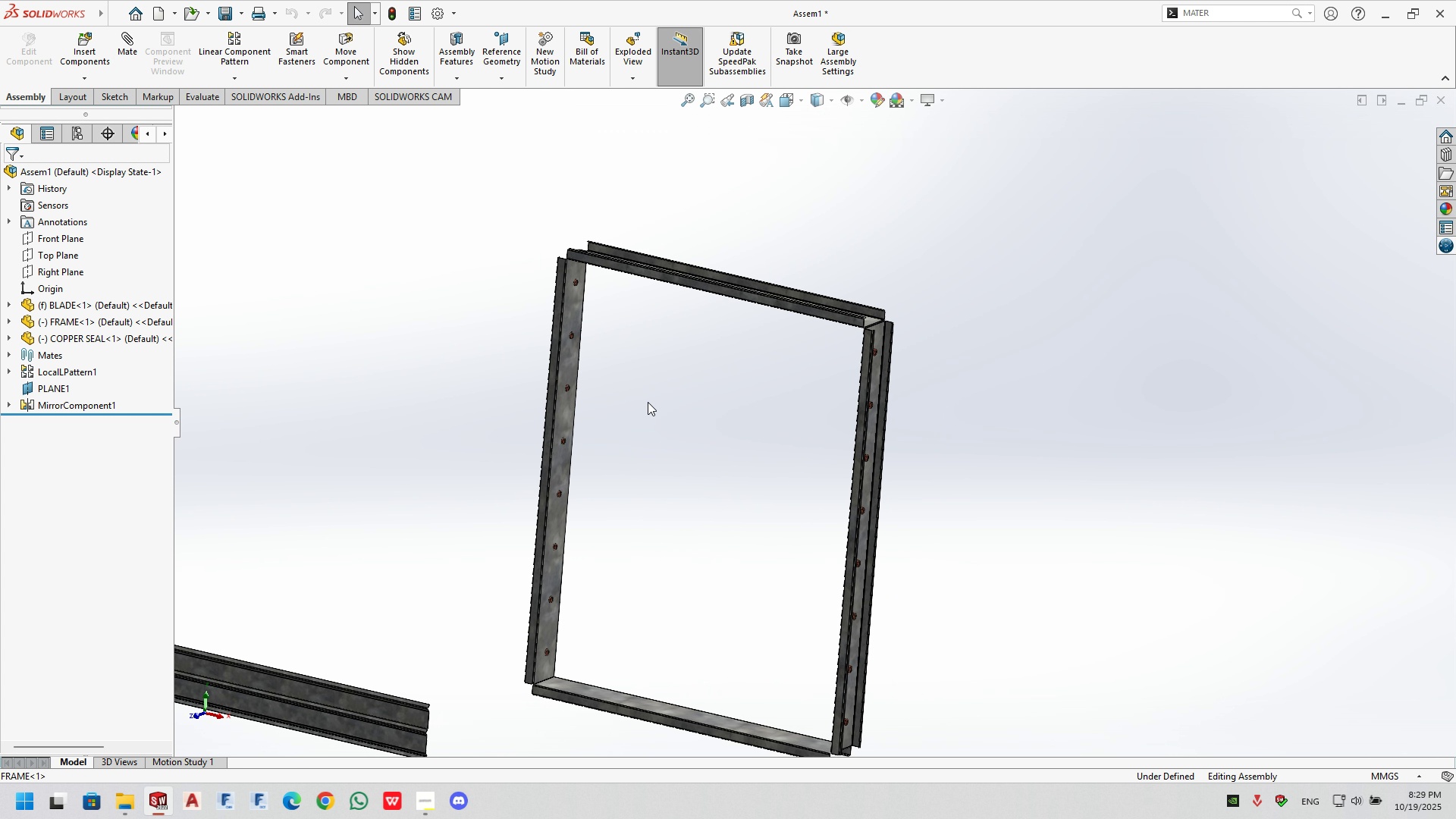 
scroll: coordinate [461, 669], scroll_direction: up, amount: 2.0
 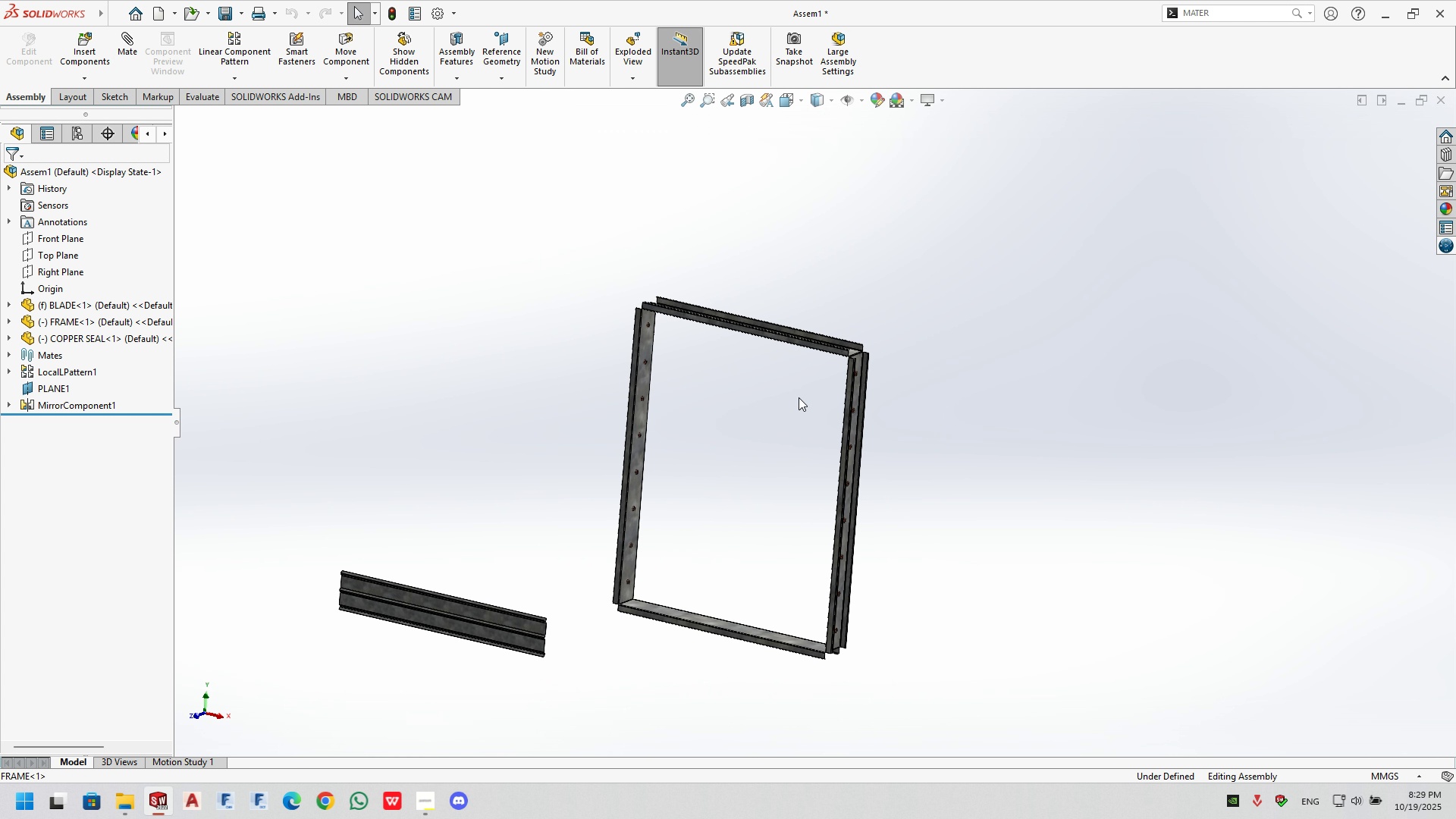 
scroll: coordinate [802, 390], scroll_direction: down, amount: 1.0
 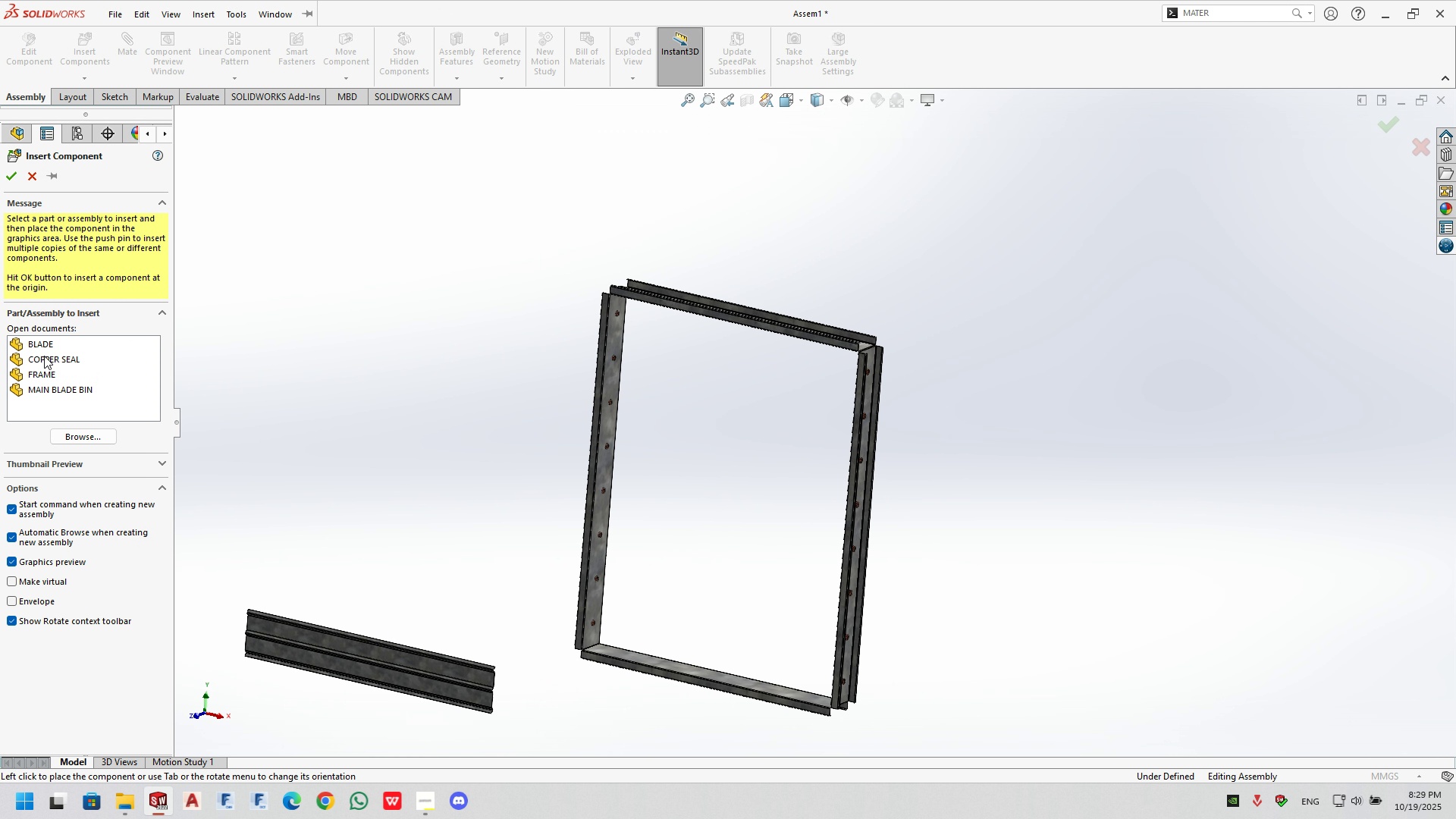 
wait(5.32)
 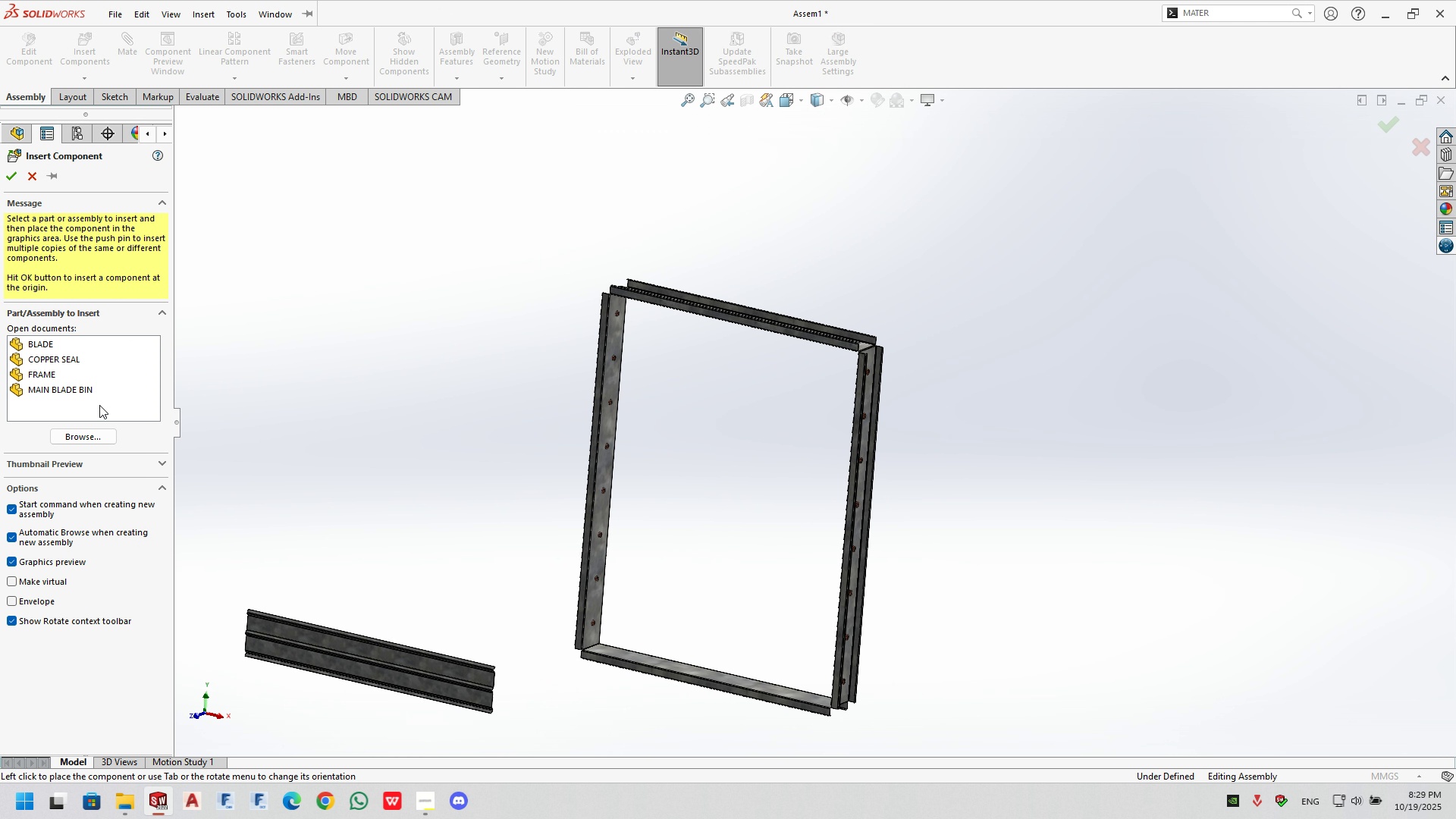 
left_click([72, 437])
 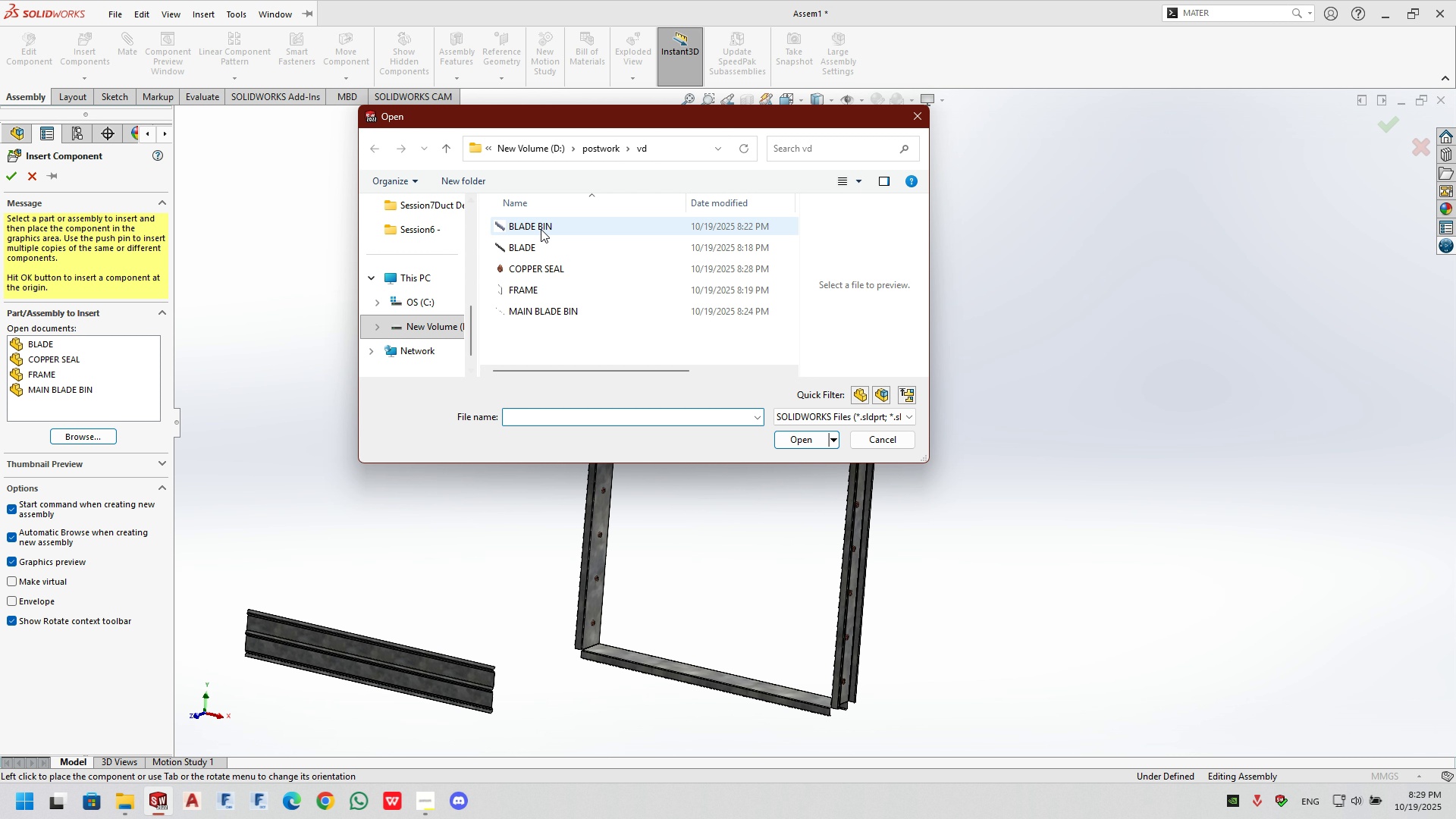 
left_click([541, 229])
 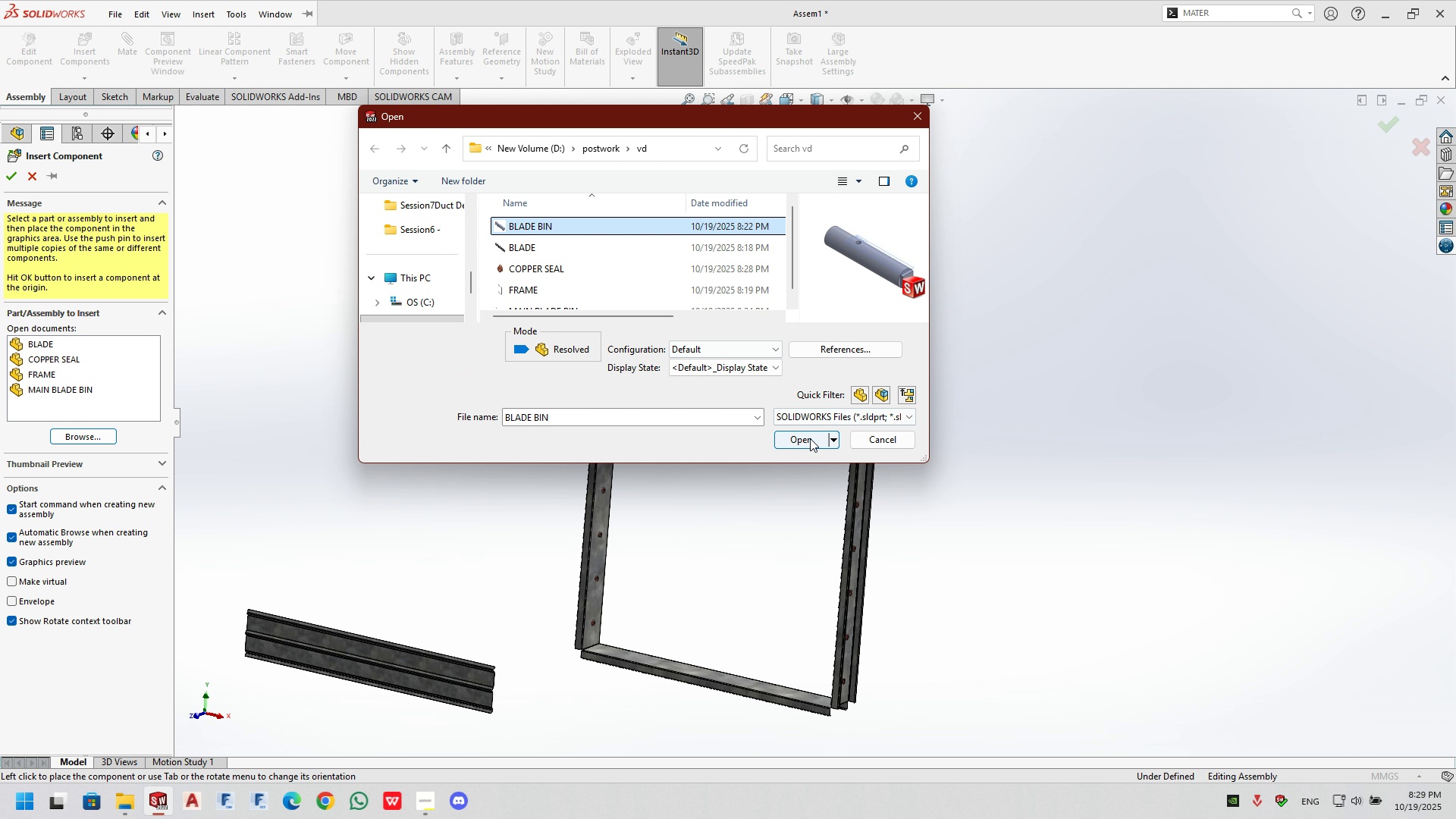 
left_click([810, 438])
 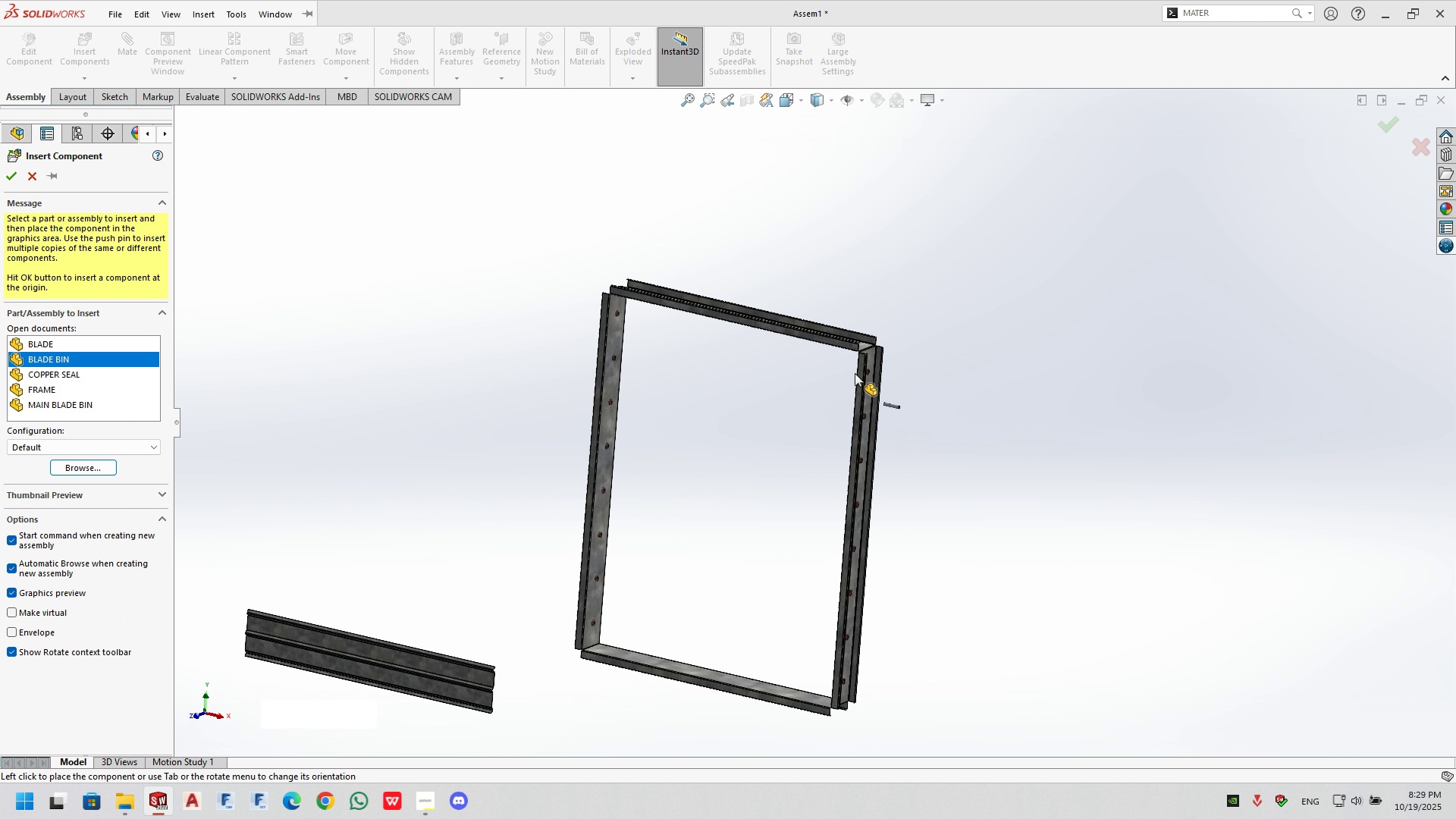 
scroll: coordinate [852, 390], scroll_direction: down, amount: 8.0
 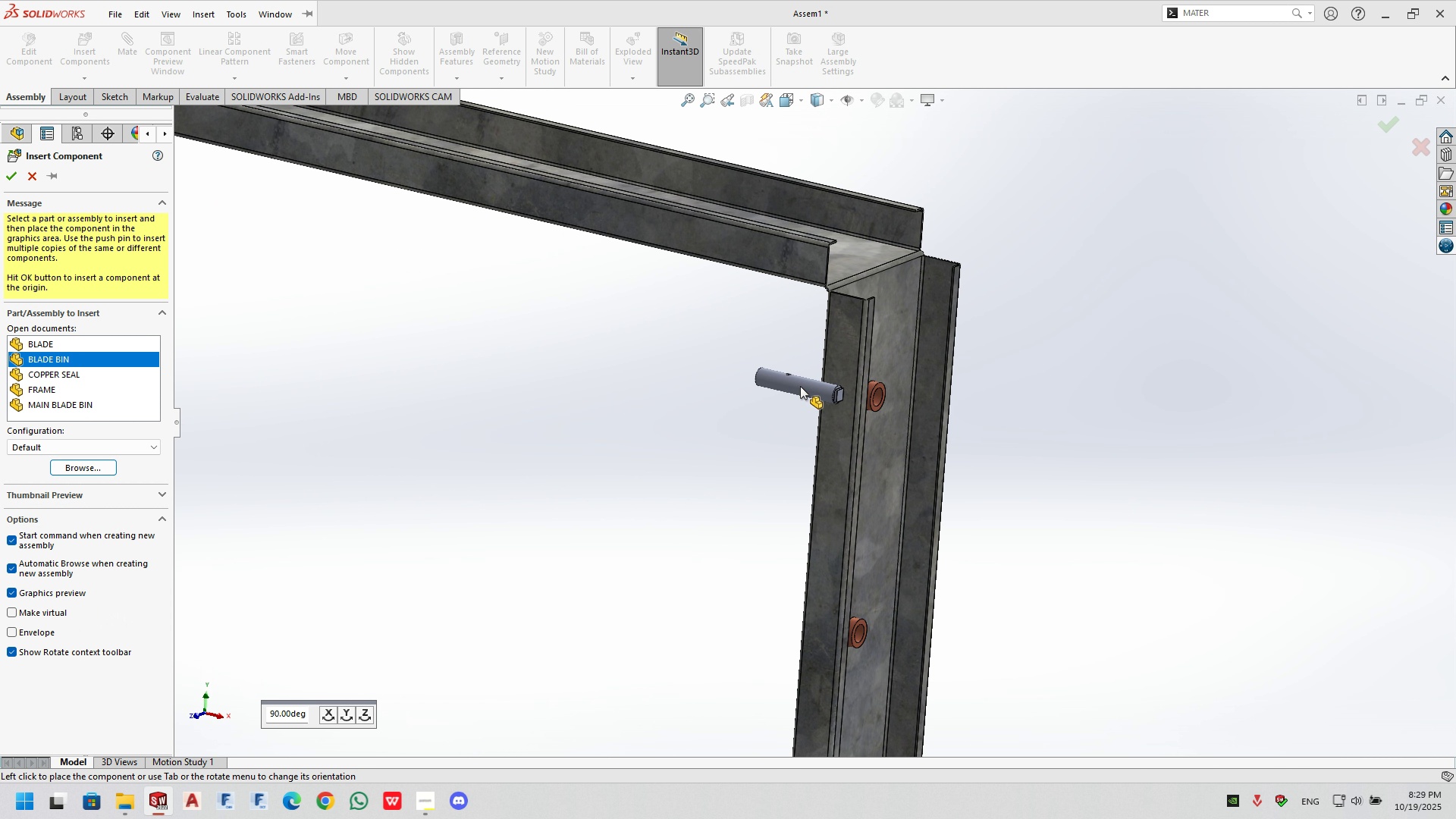 
left_click([800, 386])
 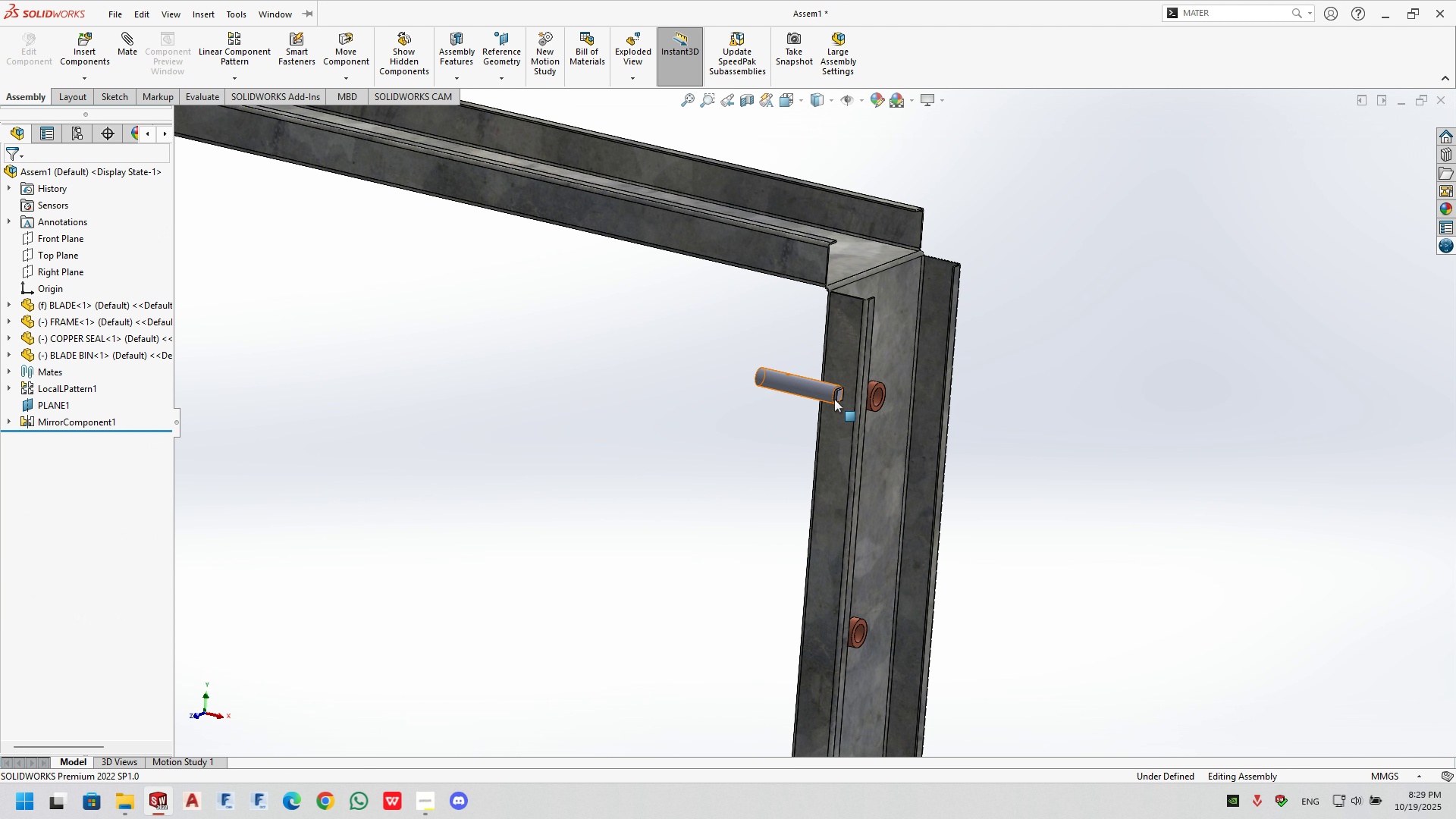 
scroll: coordinate [847, 410], scroll_direction: down, amount: 5.0
 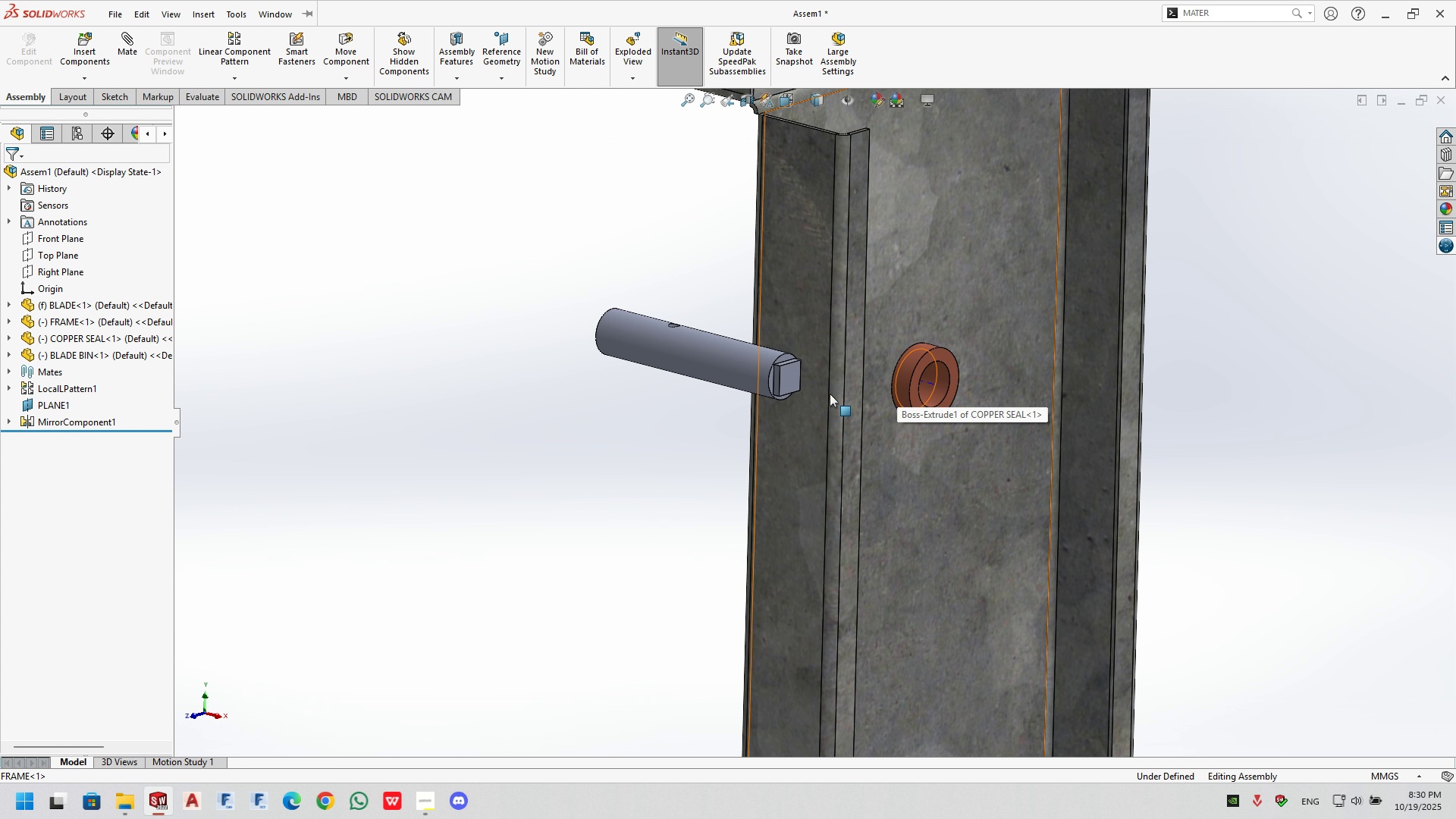 
wait(6.08)
 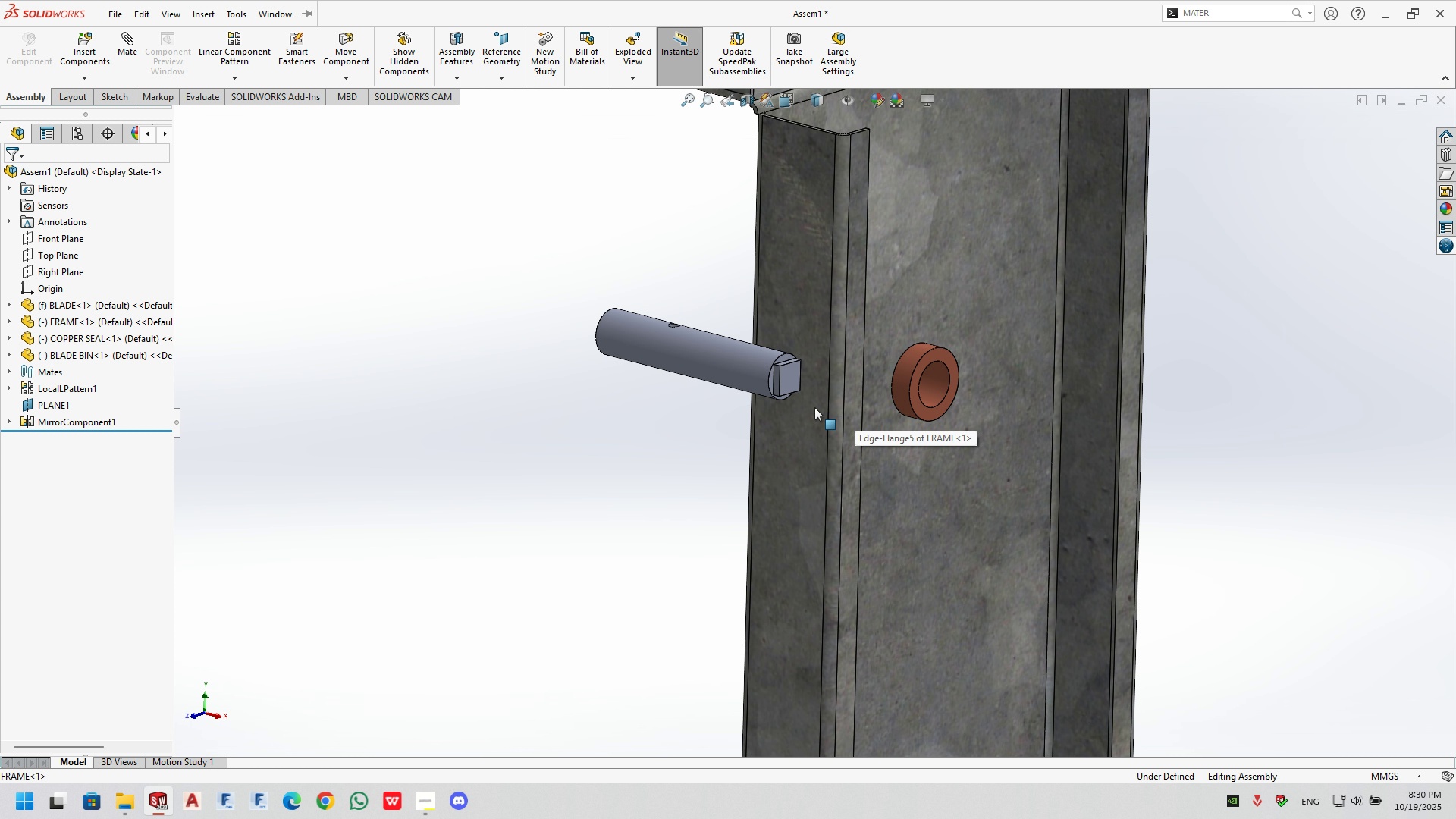 
left_click([707, 352])
 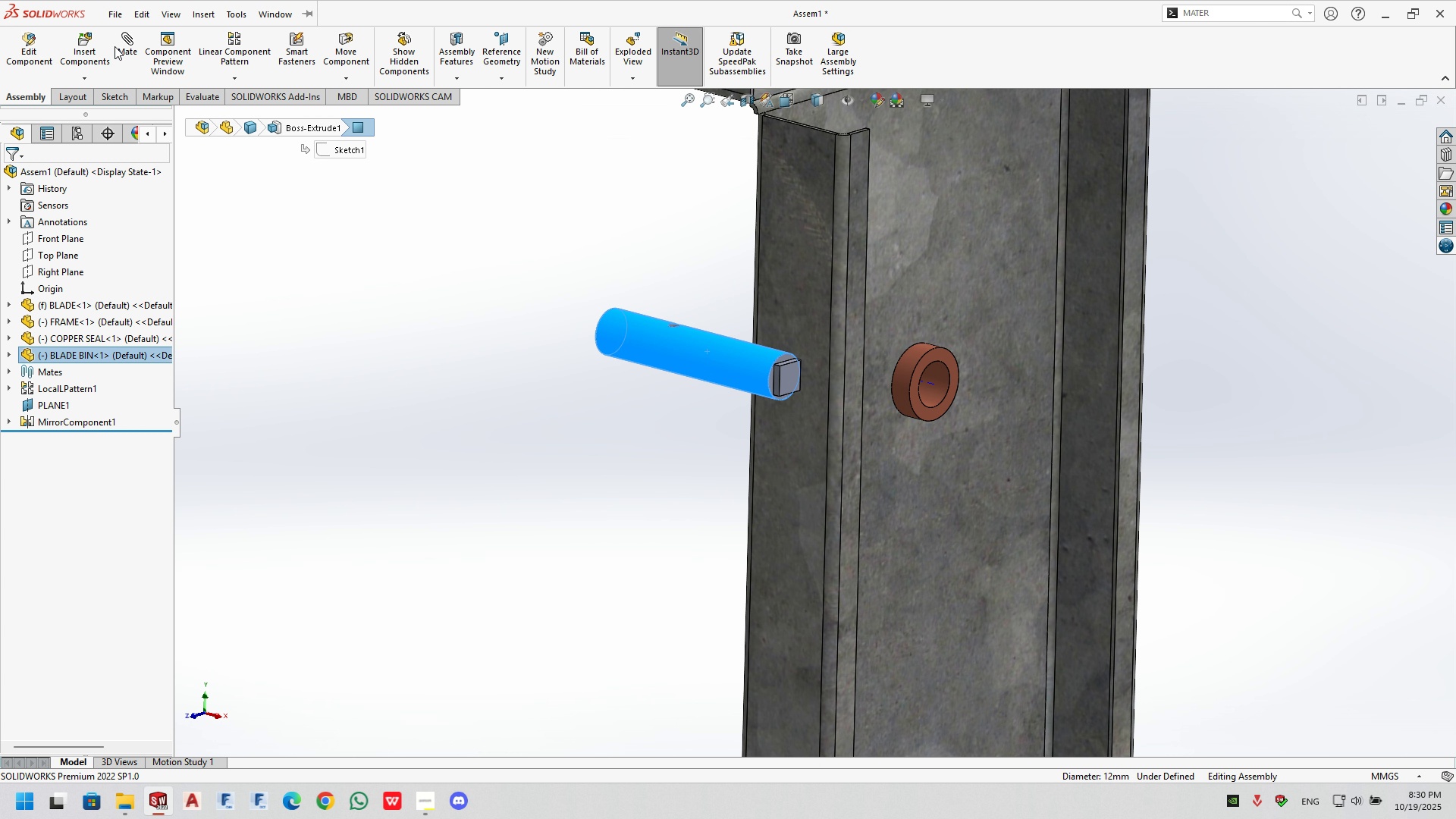 
left_click([123, 49])
 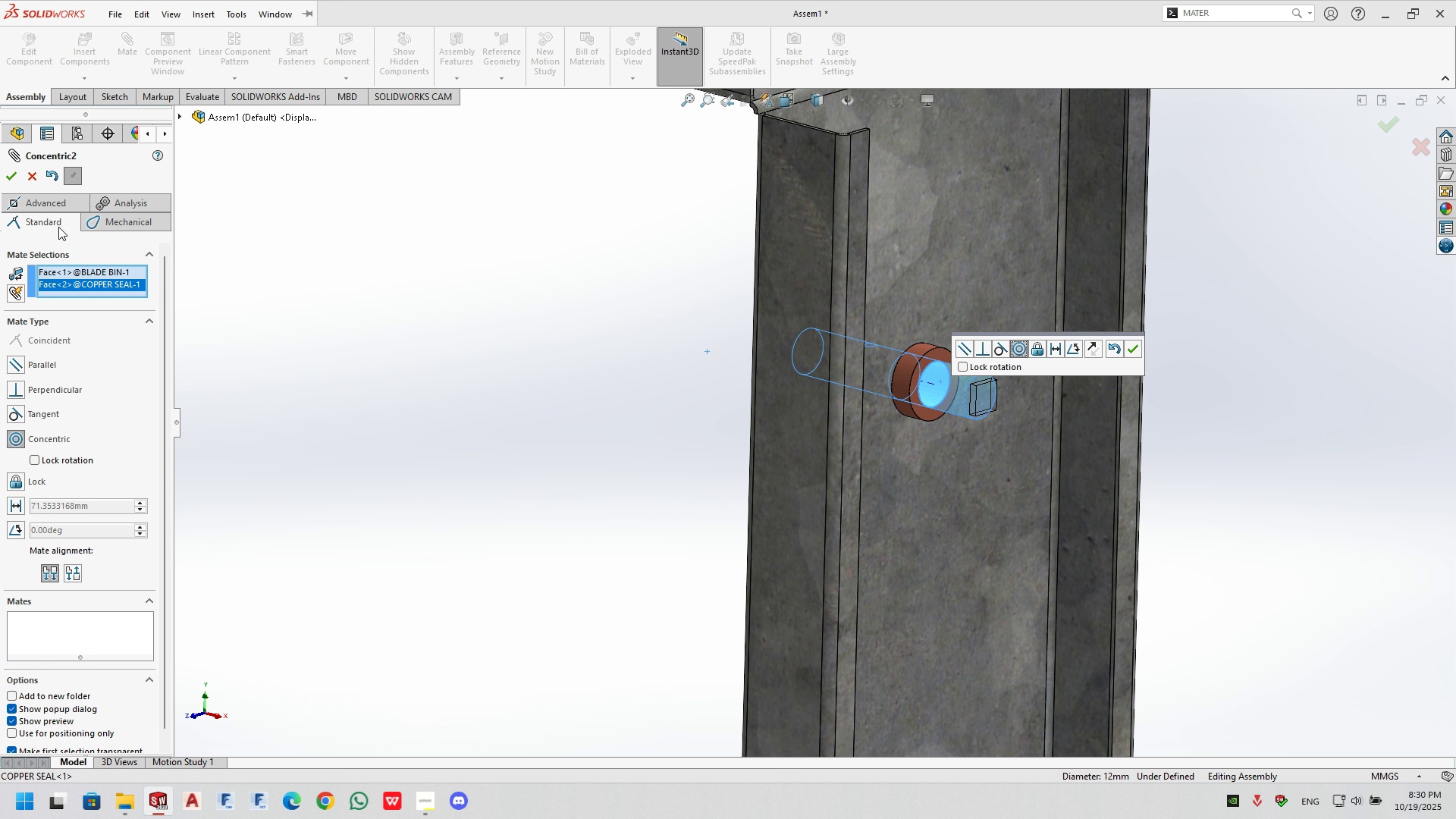 
wait(5.07)
 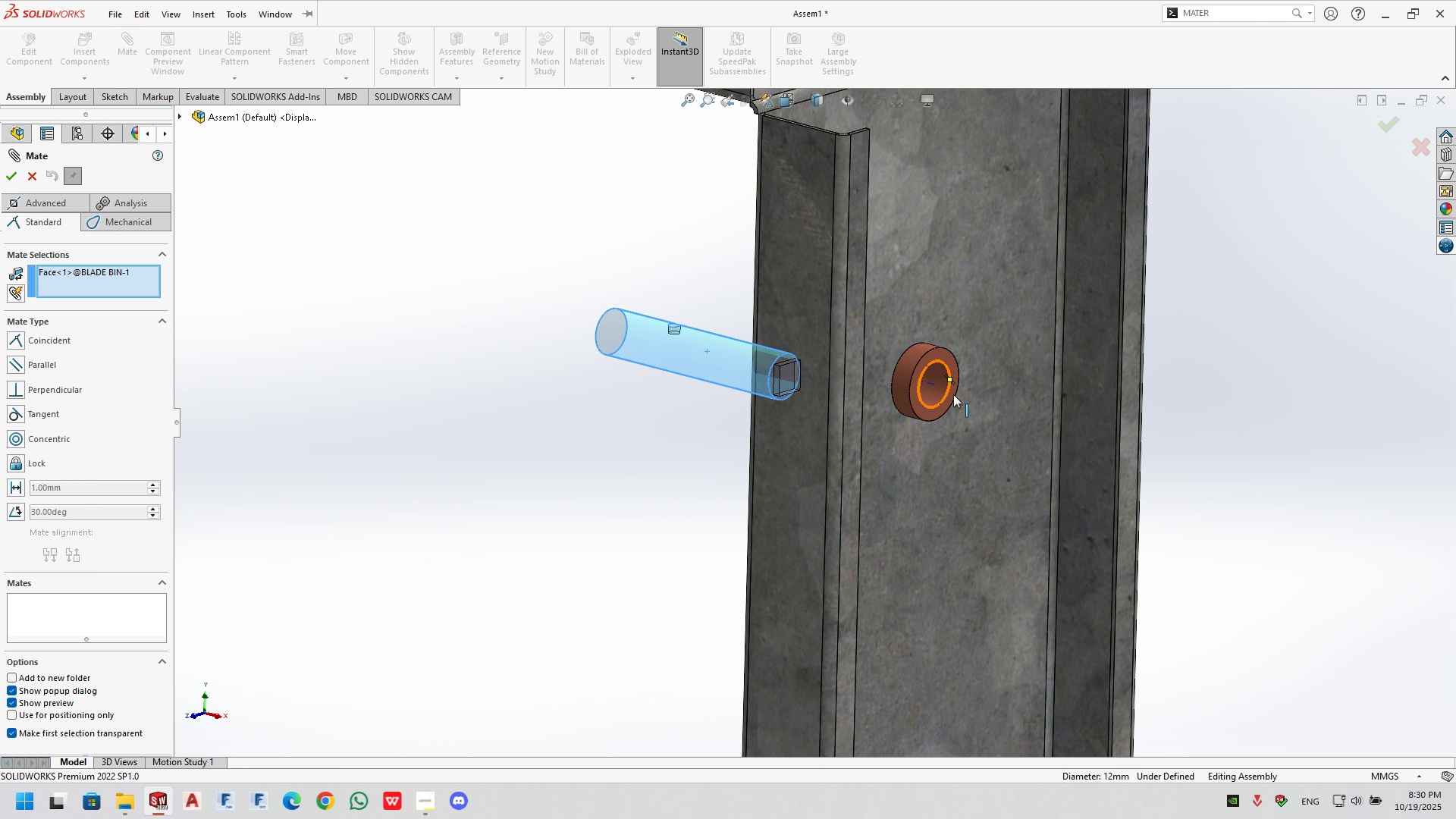 
scroll: coordinate [1063, 482], scroll_direction: down, amount: 3.0
 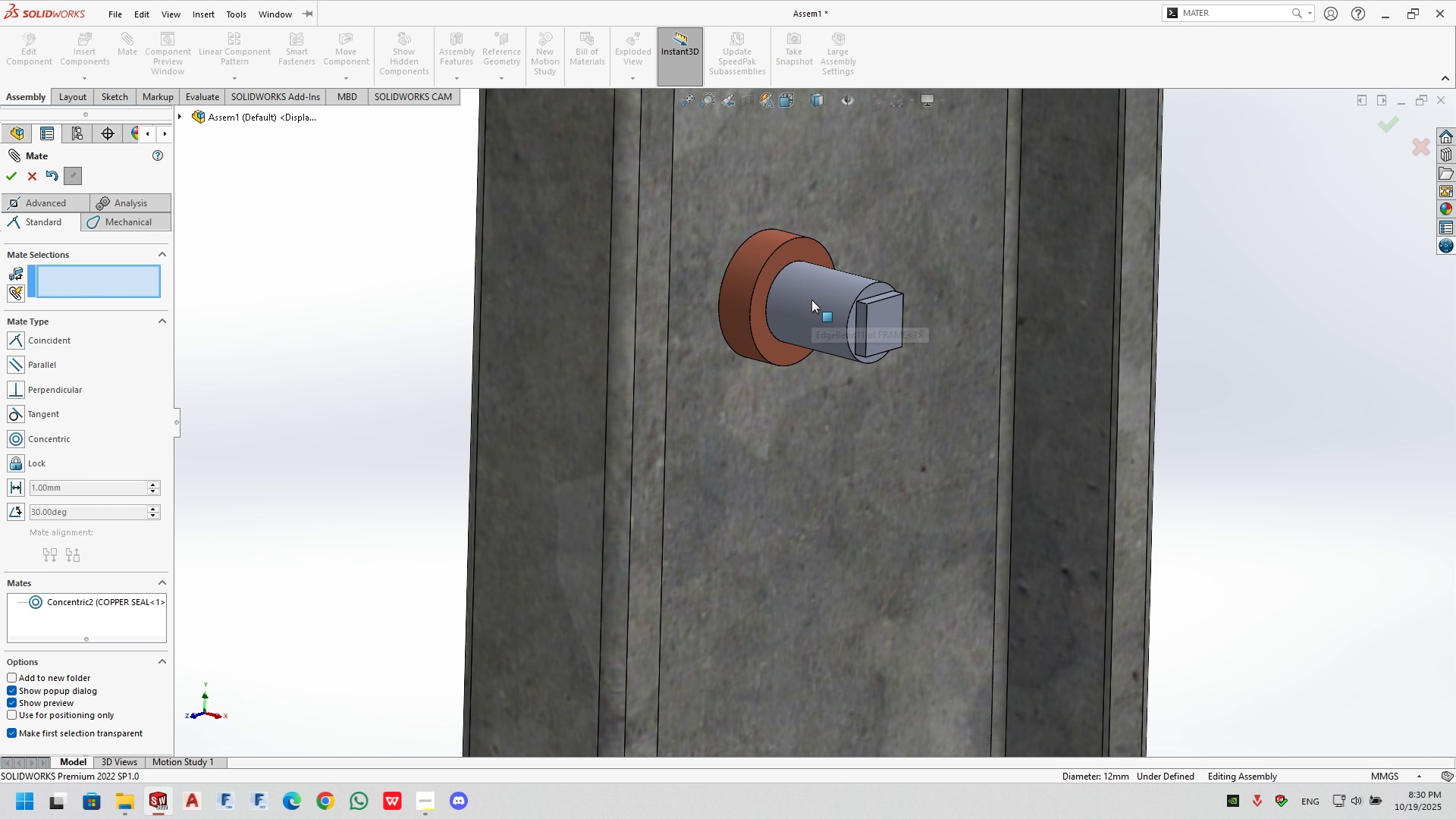 
left_click_drag(start_coordinate=[812, 300], to_coordinate=[756, 278])
 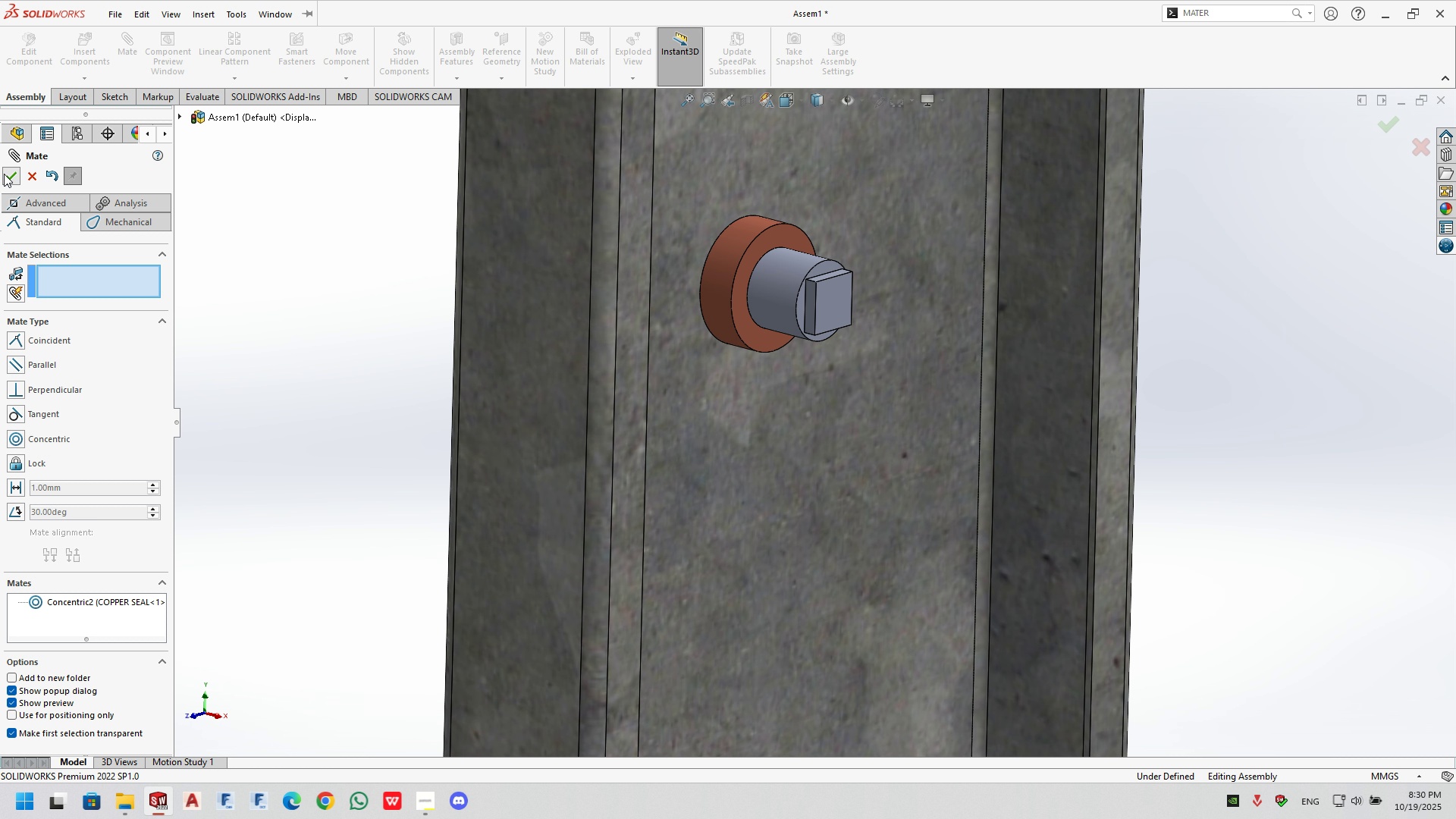 
wait(7.3)
 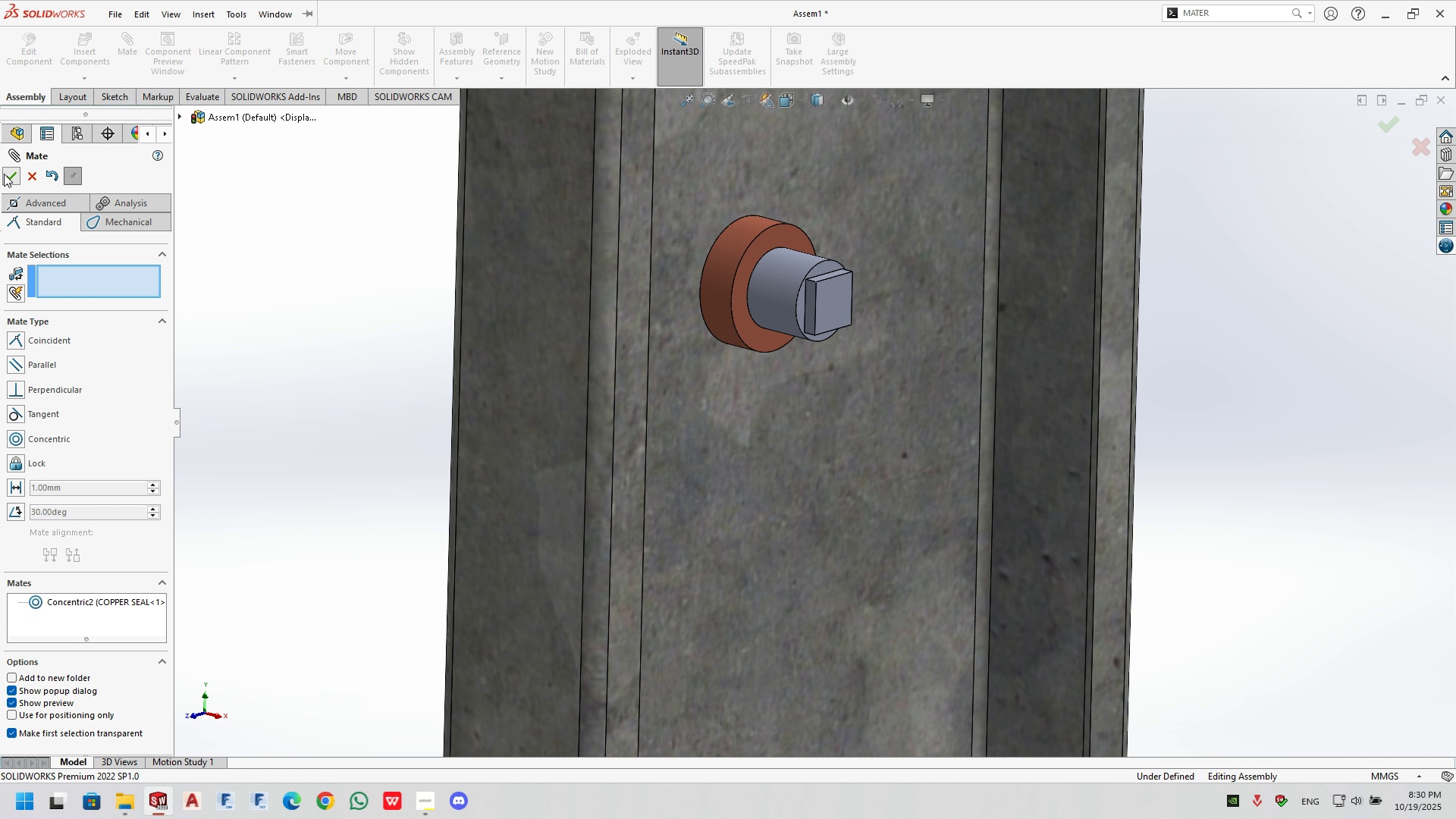 
left_click([4, 174])
 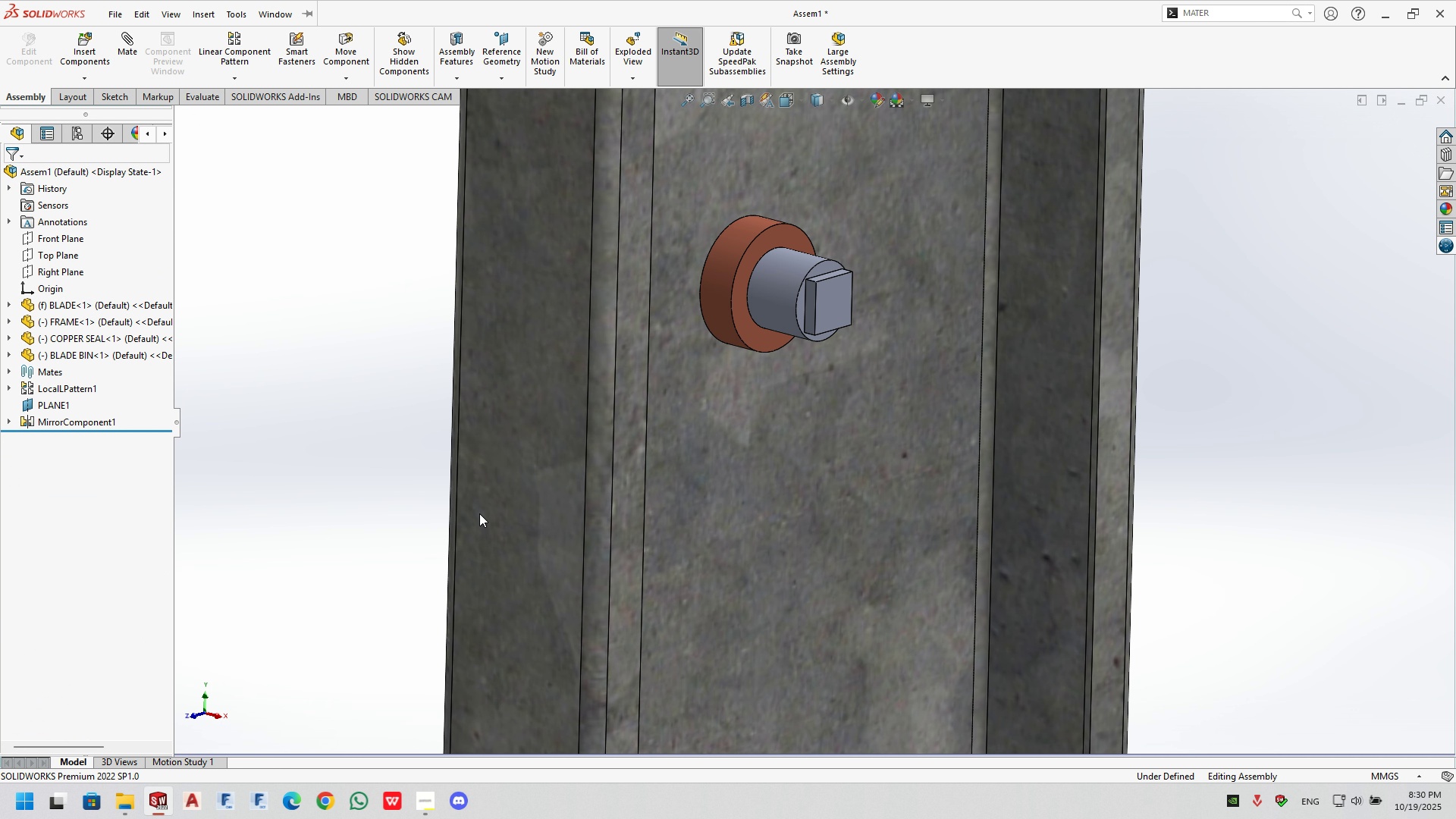 
scroll: coordinate [529, 672], scroll_direction: up, amount: 19.0
 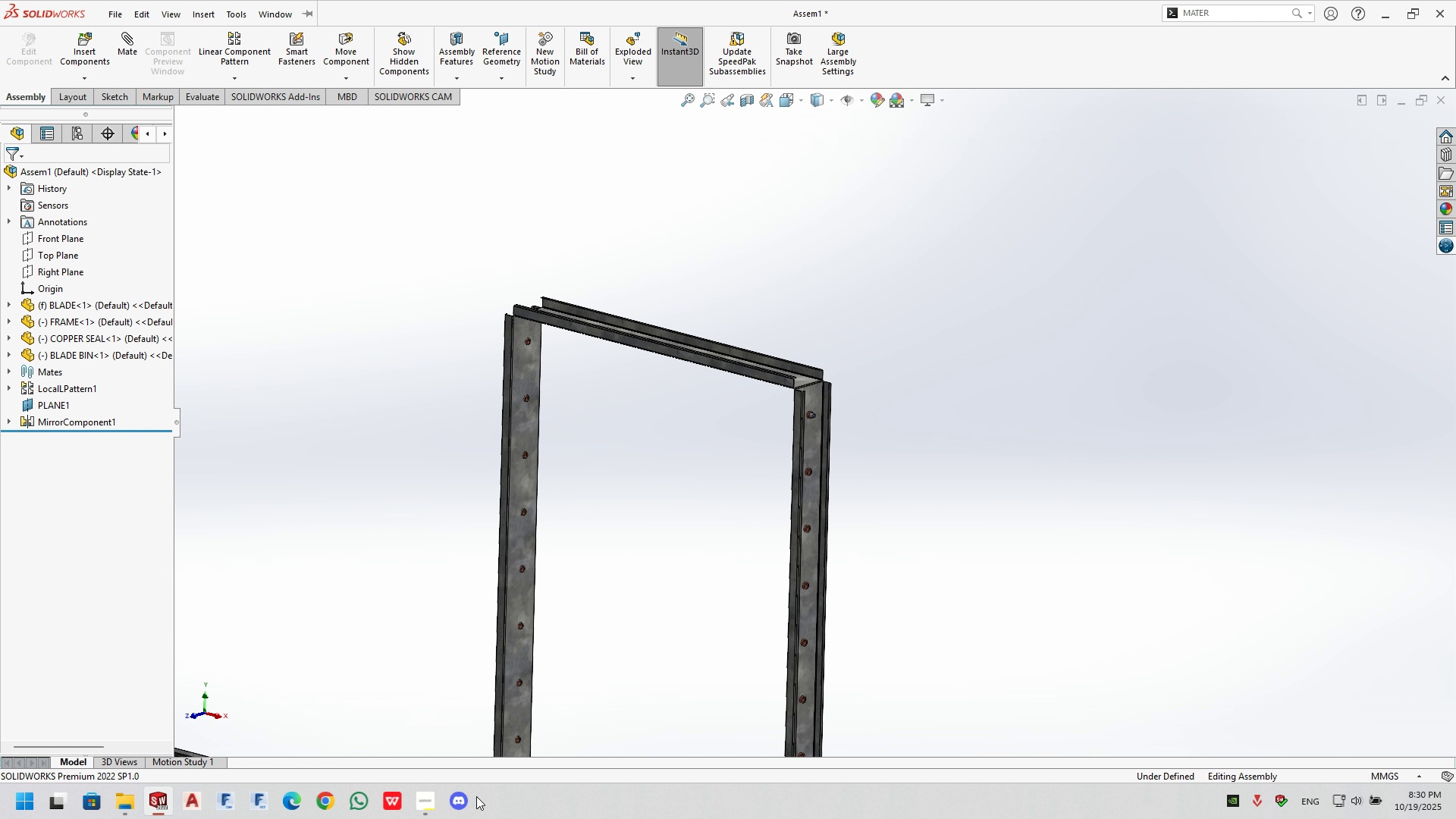 
left_click([435, 802])